 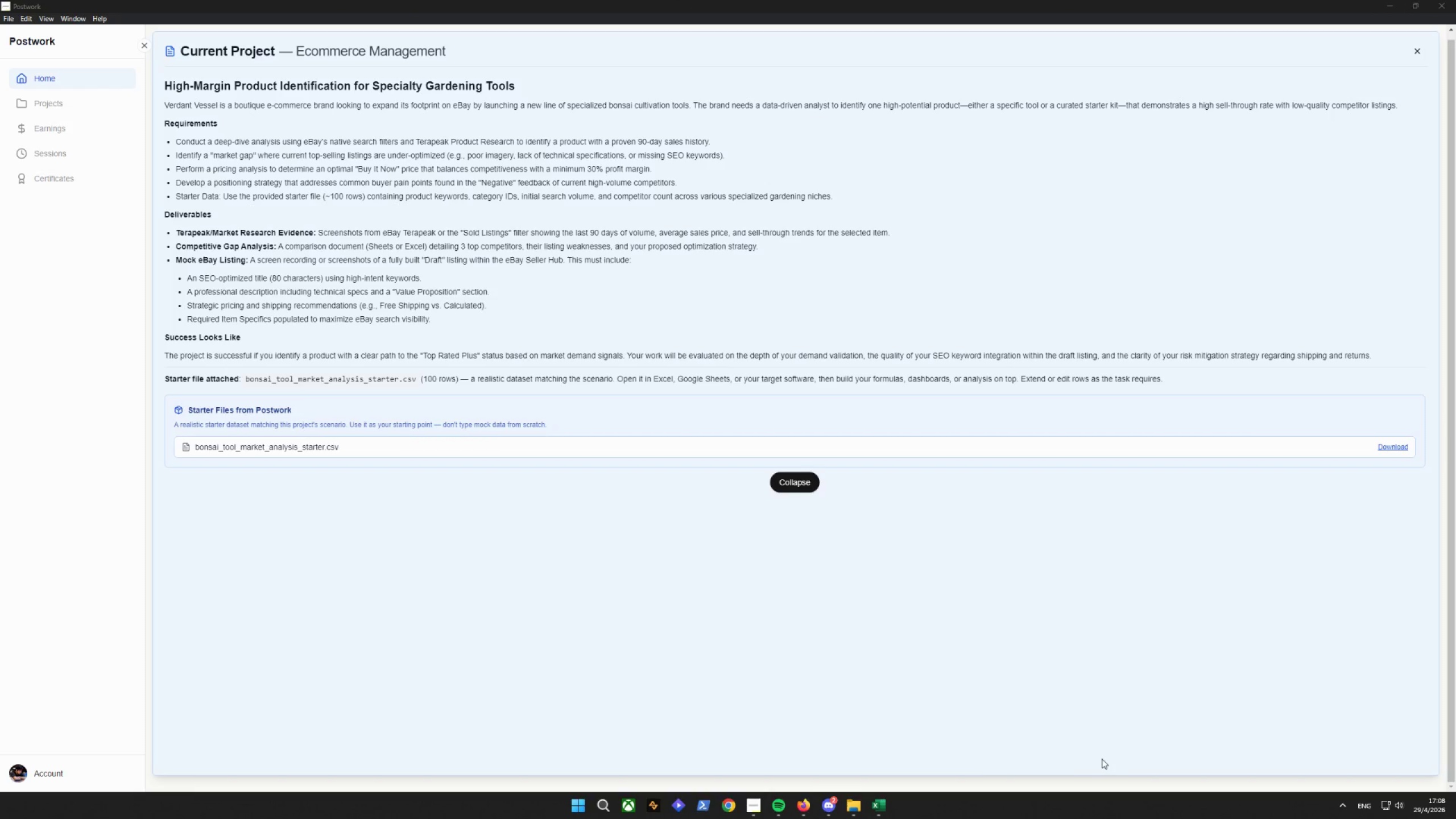 
left_click([1398, 0])
 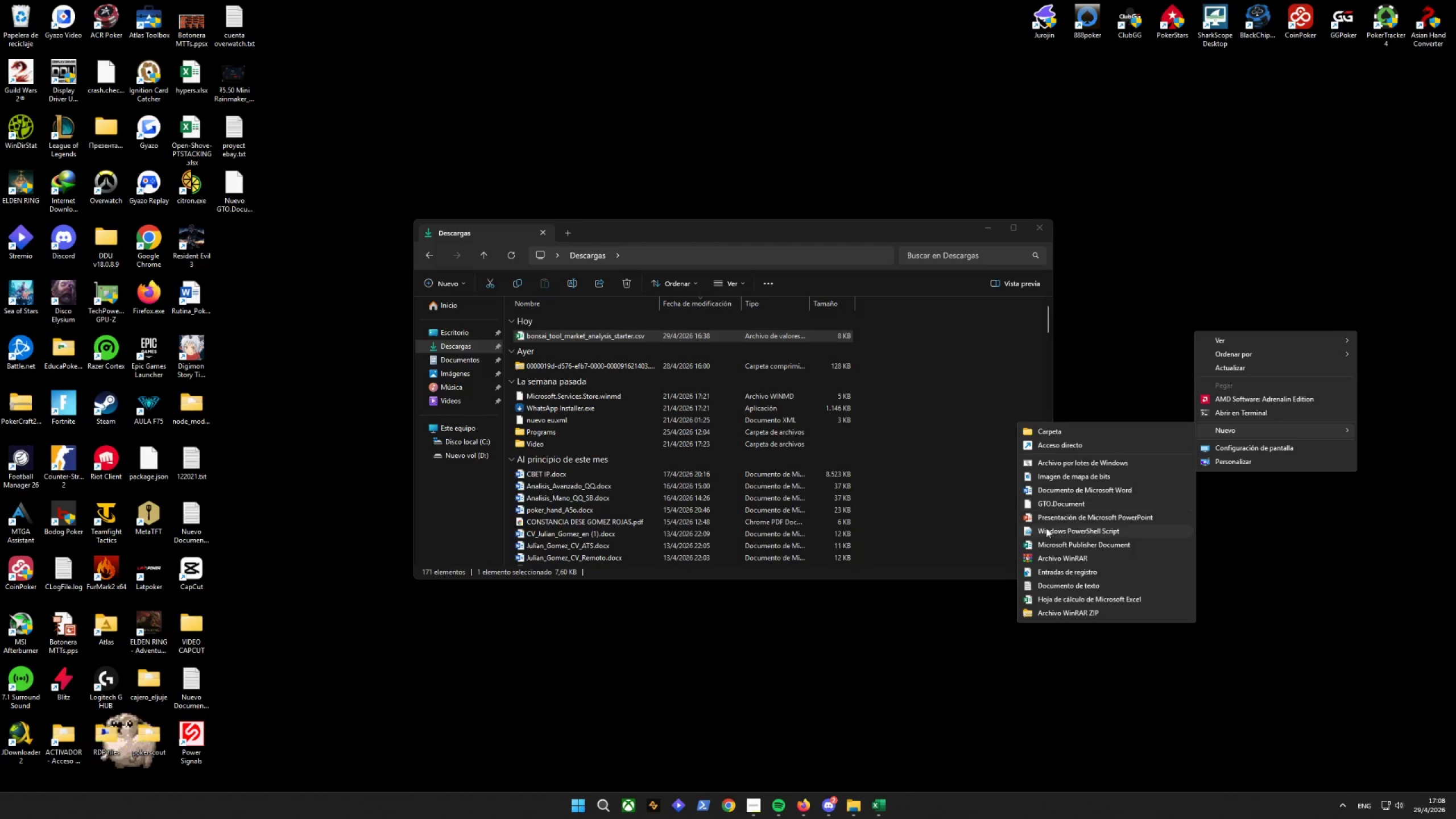 
left_click([1045, 588])
 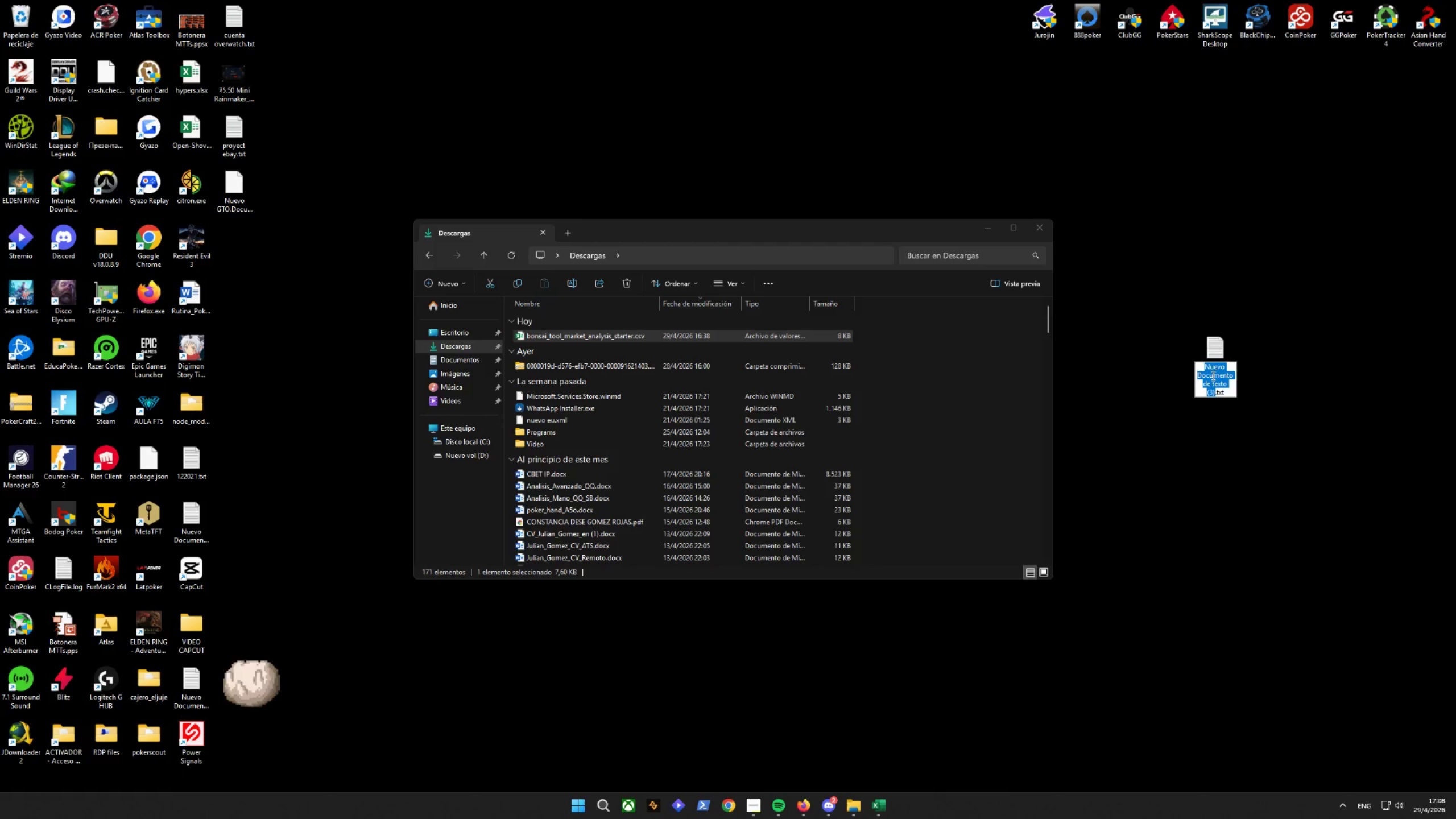 
left_click([1244, 479])
 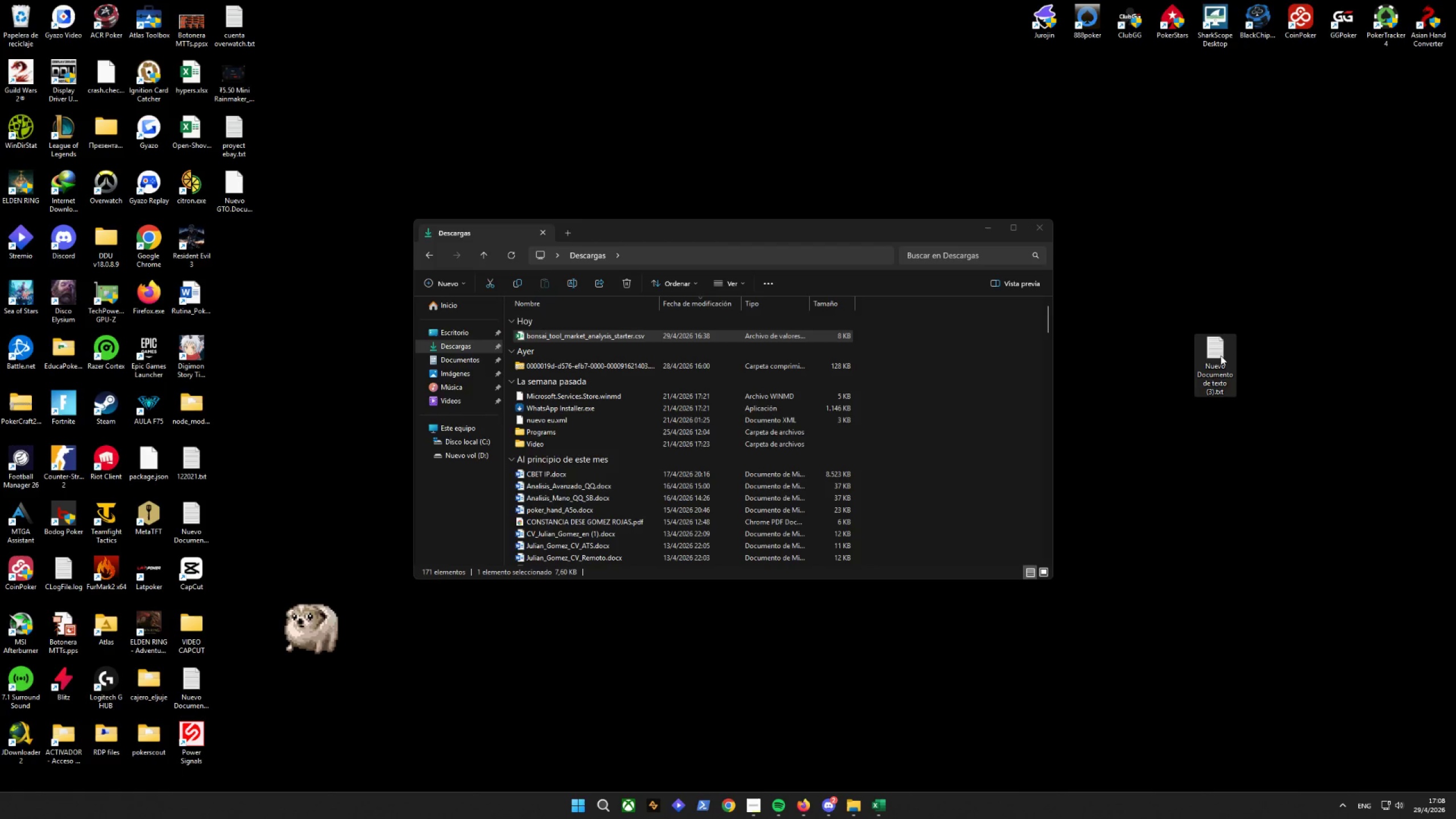 
double_click([1221, 355])
 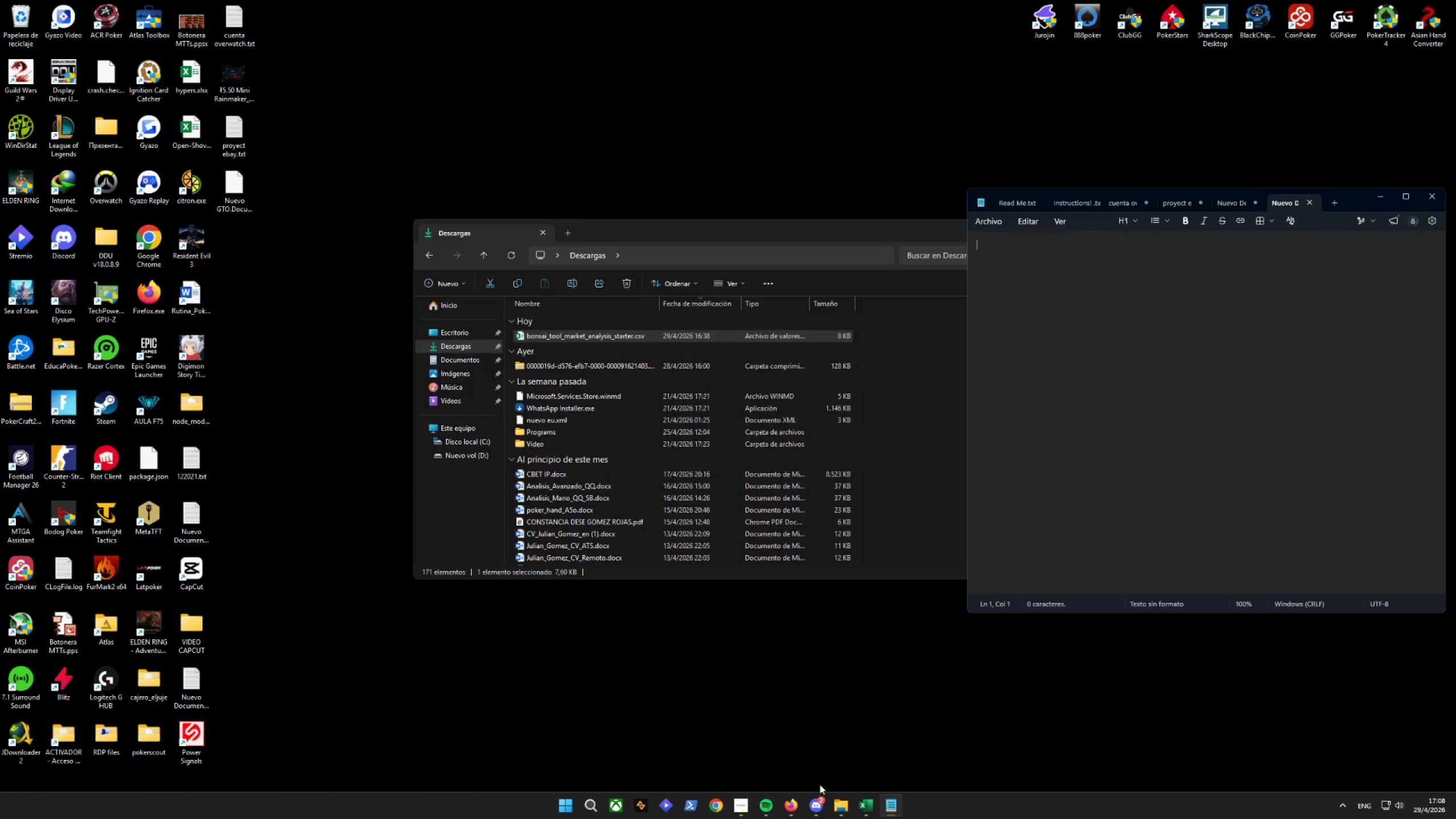 
left_click([803, 806])
 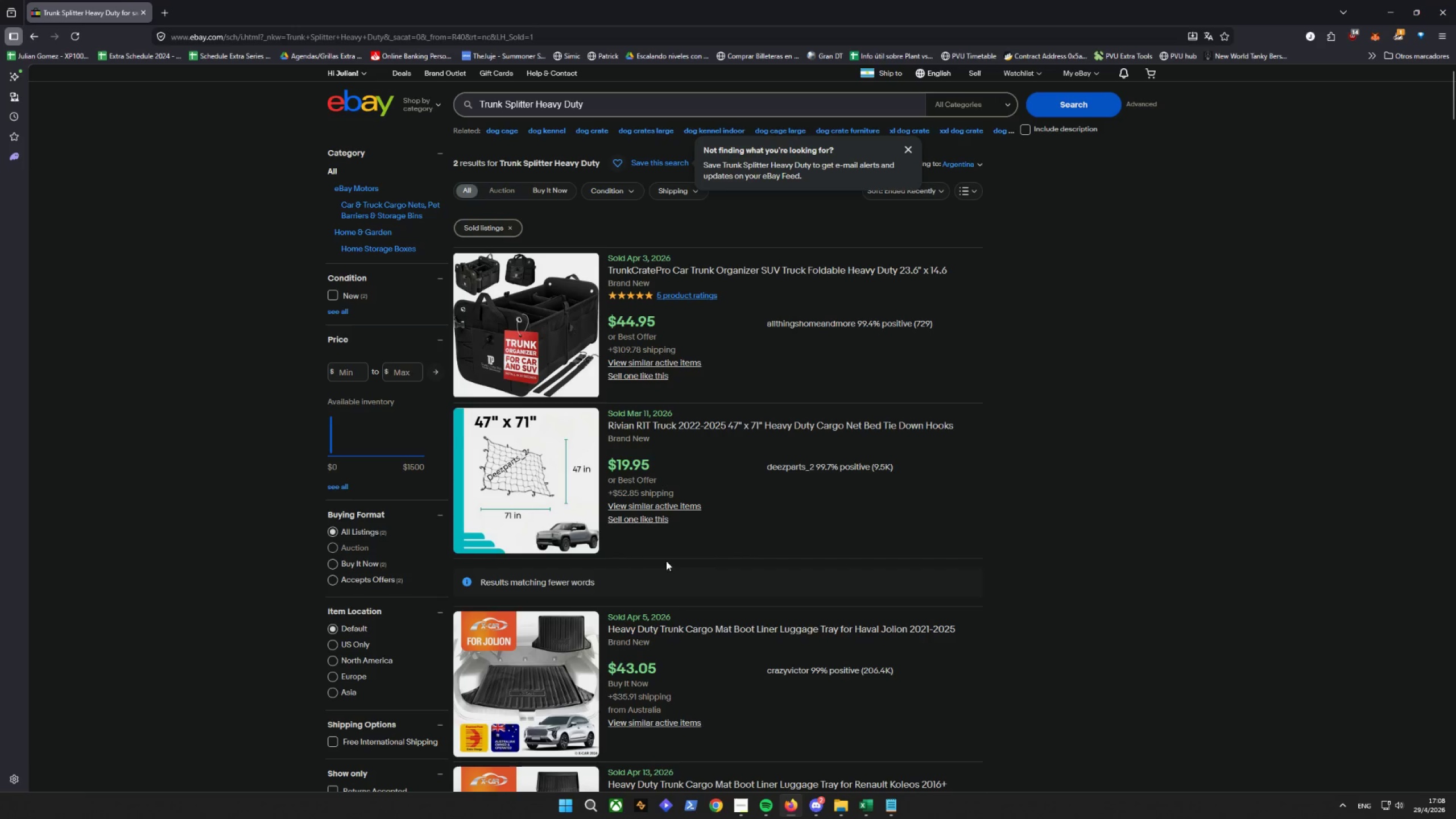 
left_click([1058, 446])
 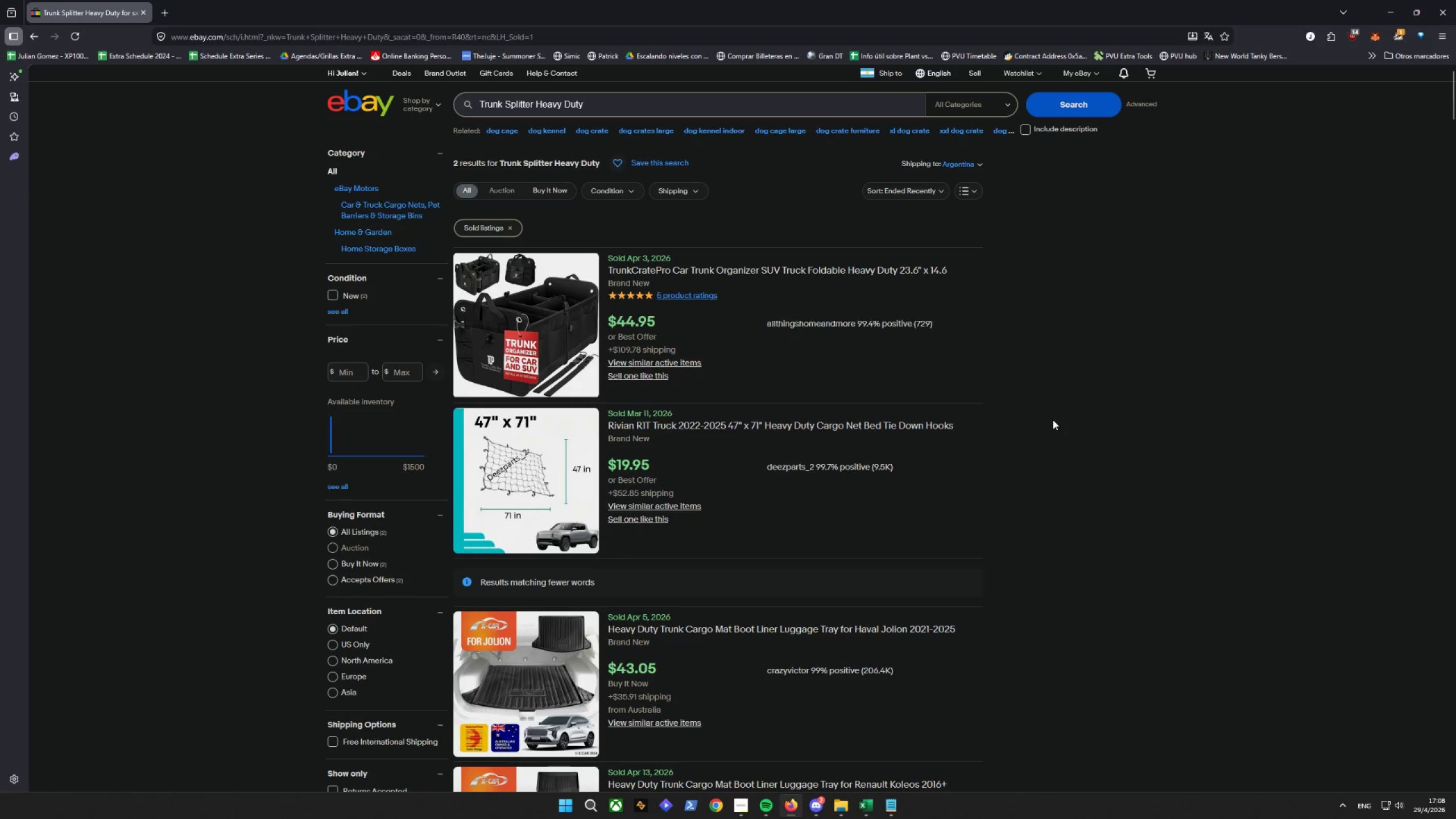 
wait(7.19)
 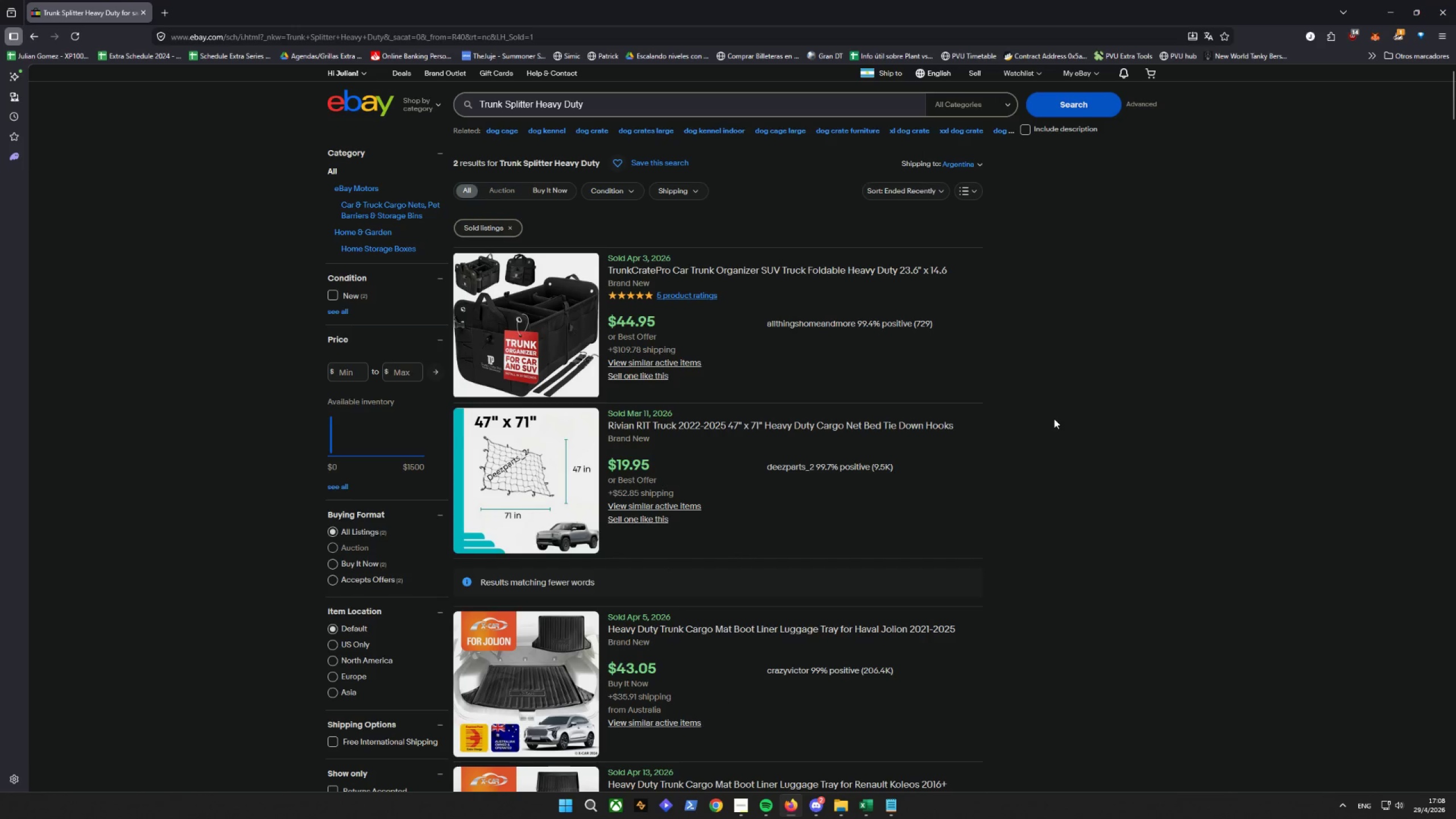 
left_click([890, 818])
 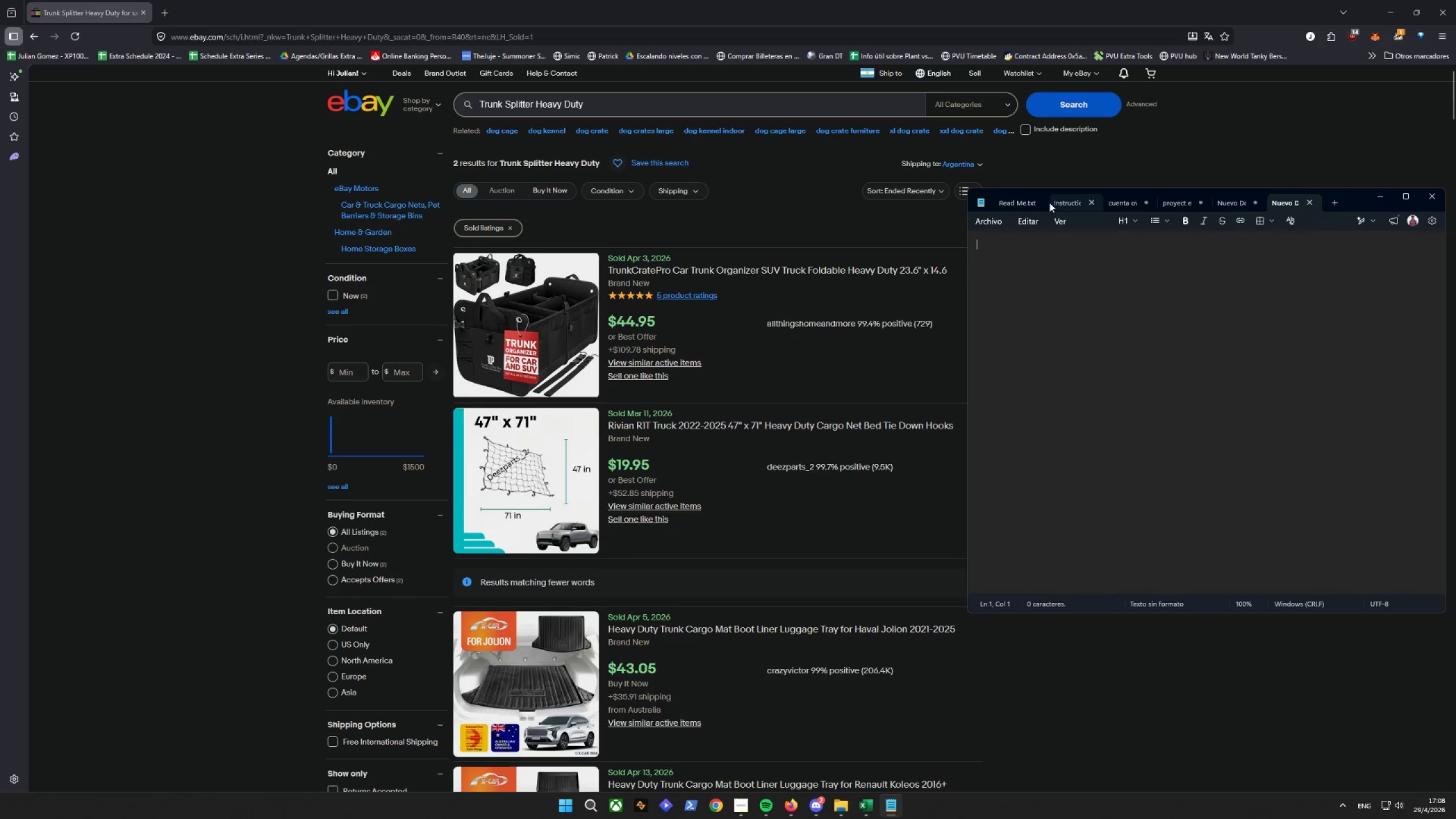 
double_click([1040, 202])
 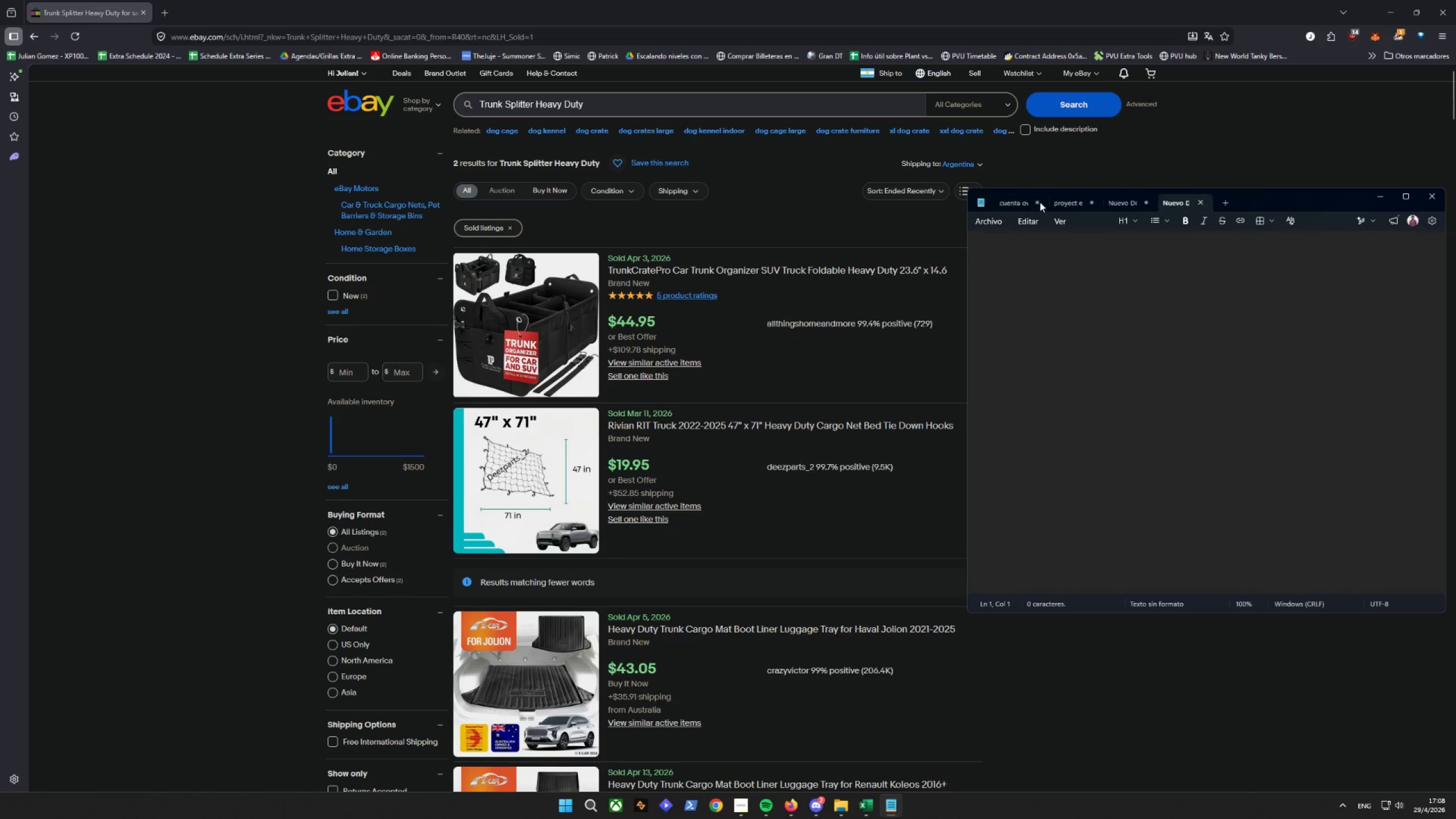 
triple_click([1040, 202])
 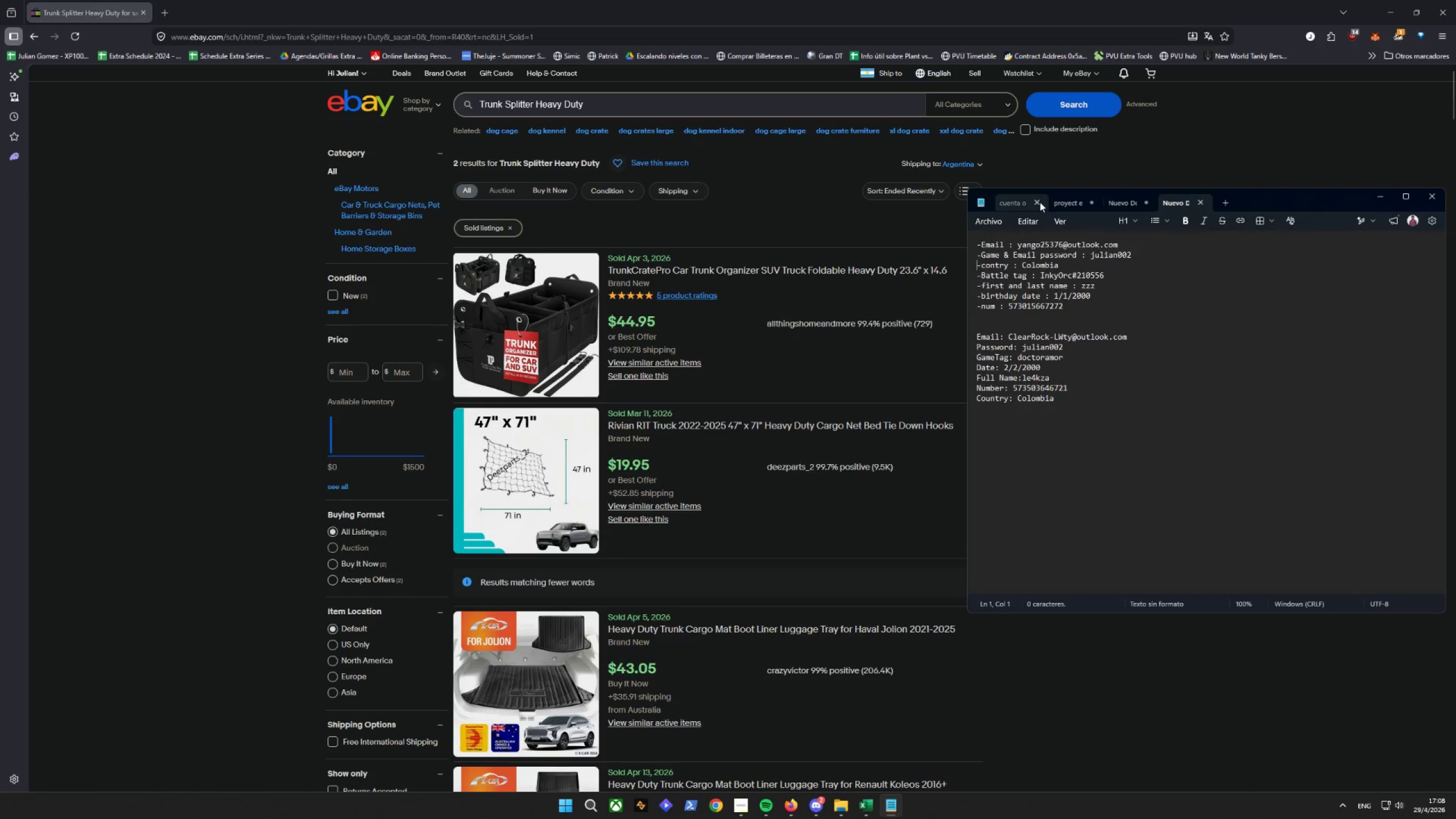 
triple_click([1040, 202])
 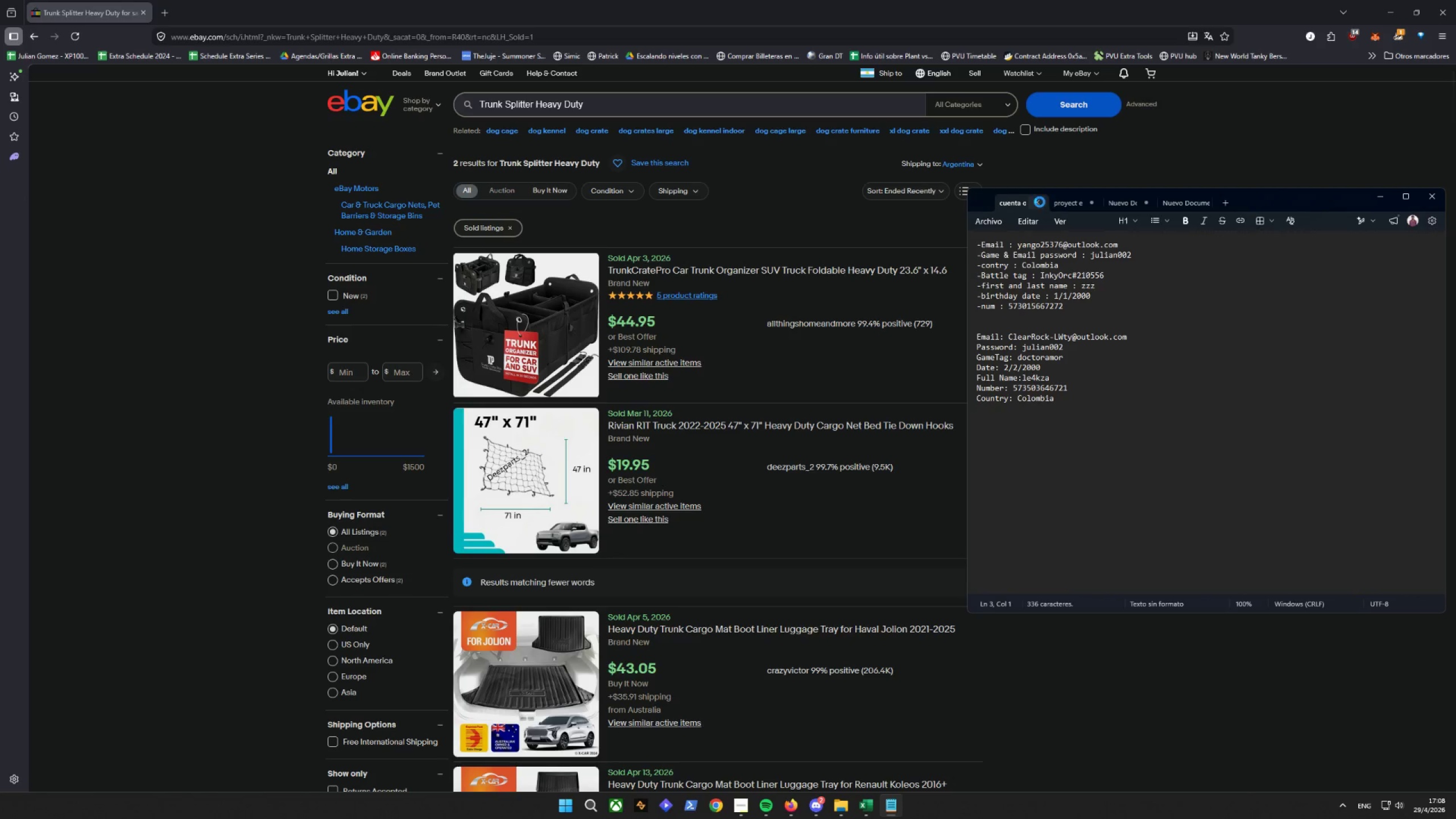 
triple_click([1040, 202])
 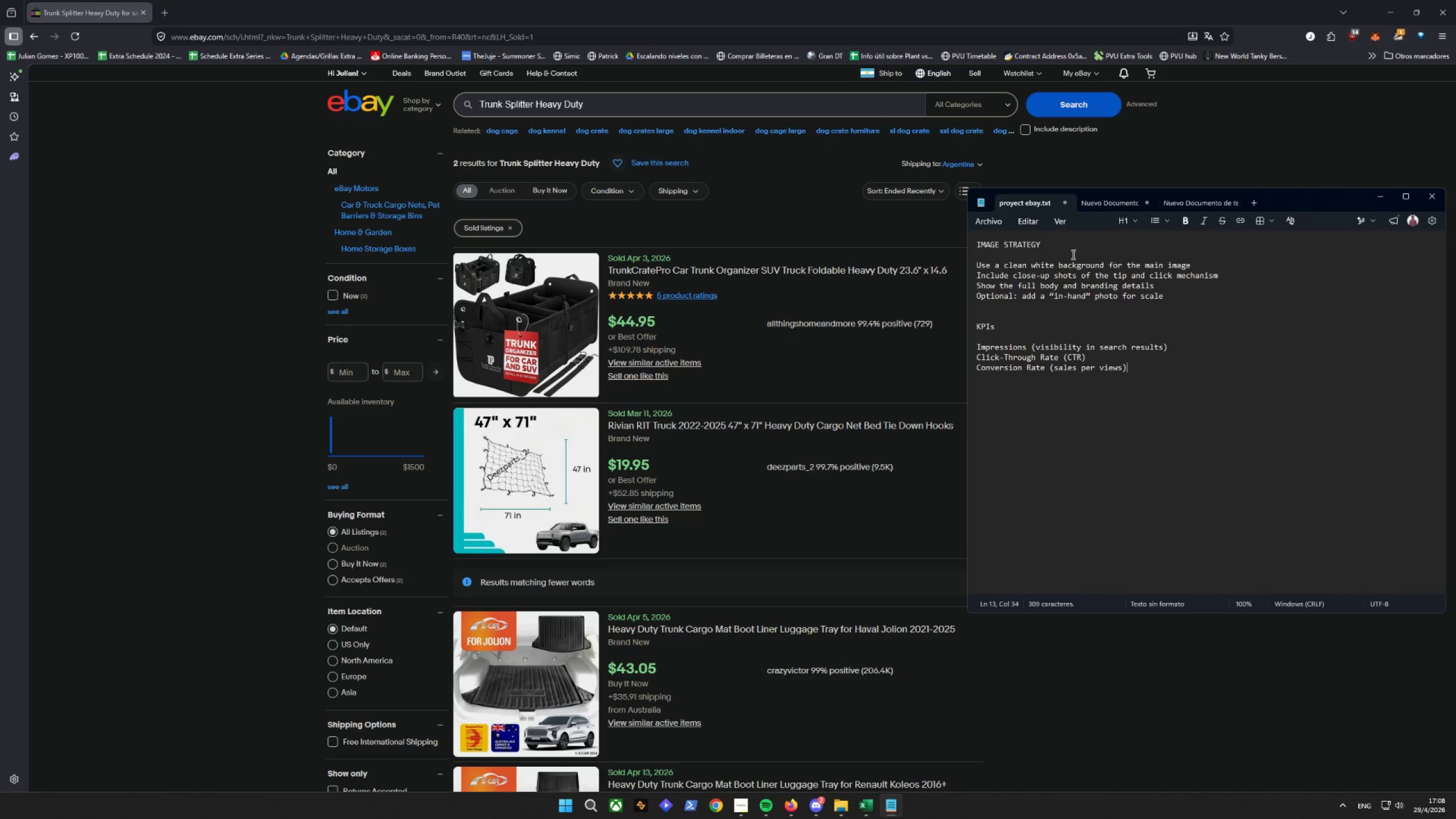 
left_click([1064, 201])
 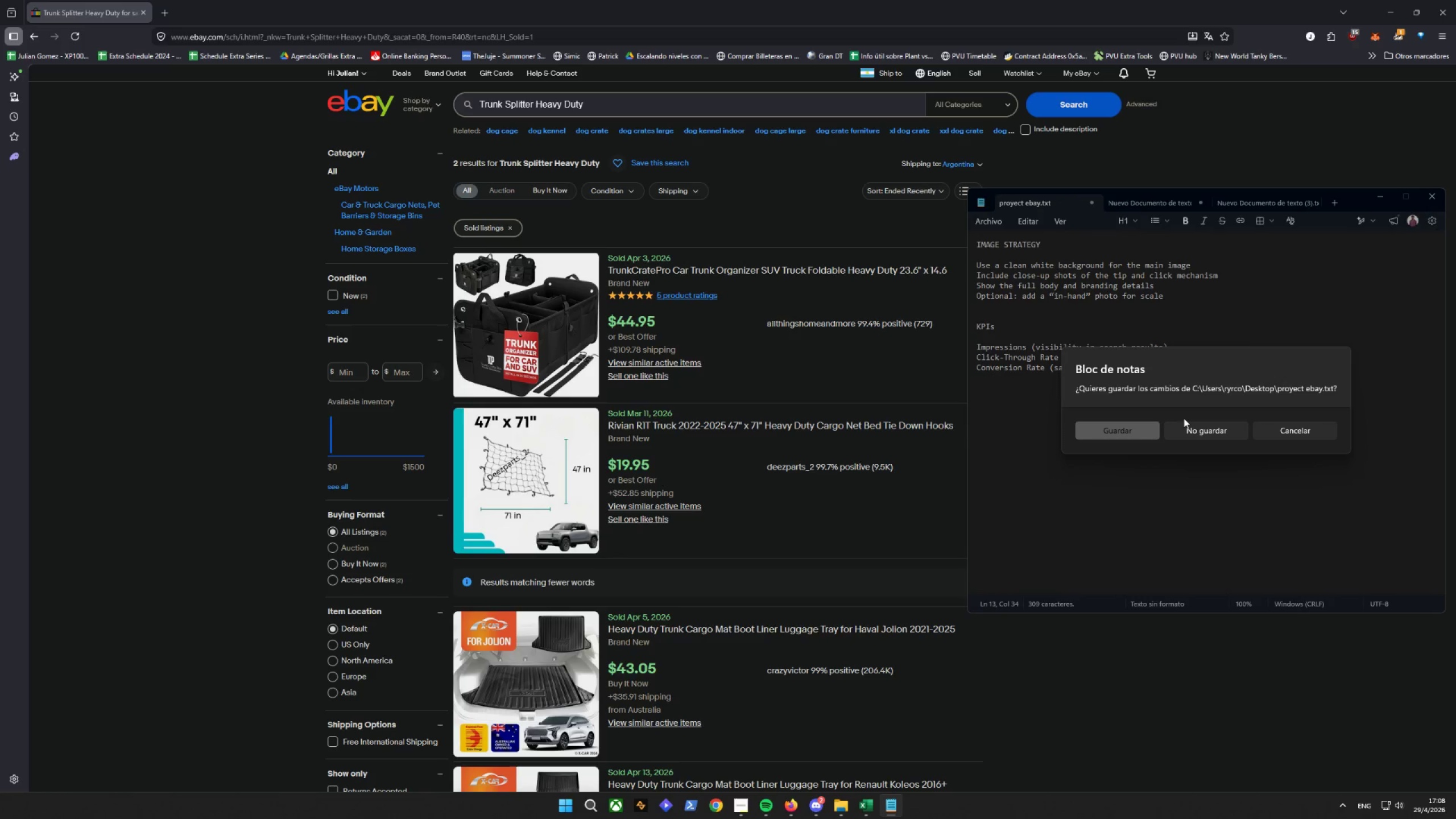 
double_click([1194, 433])
 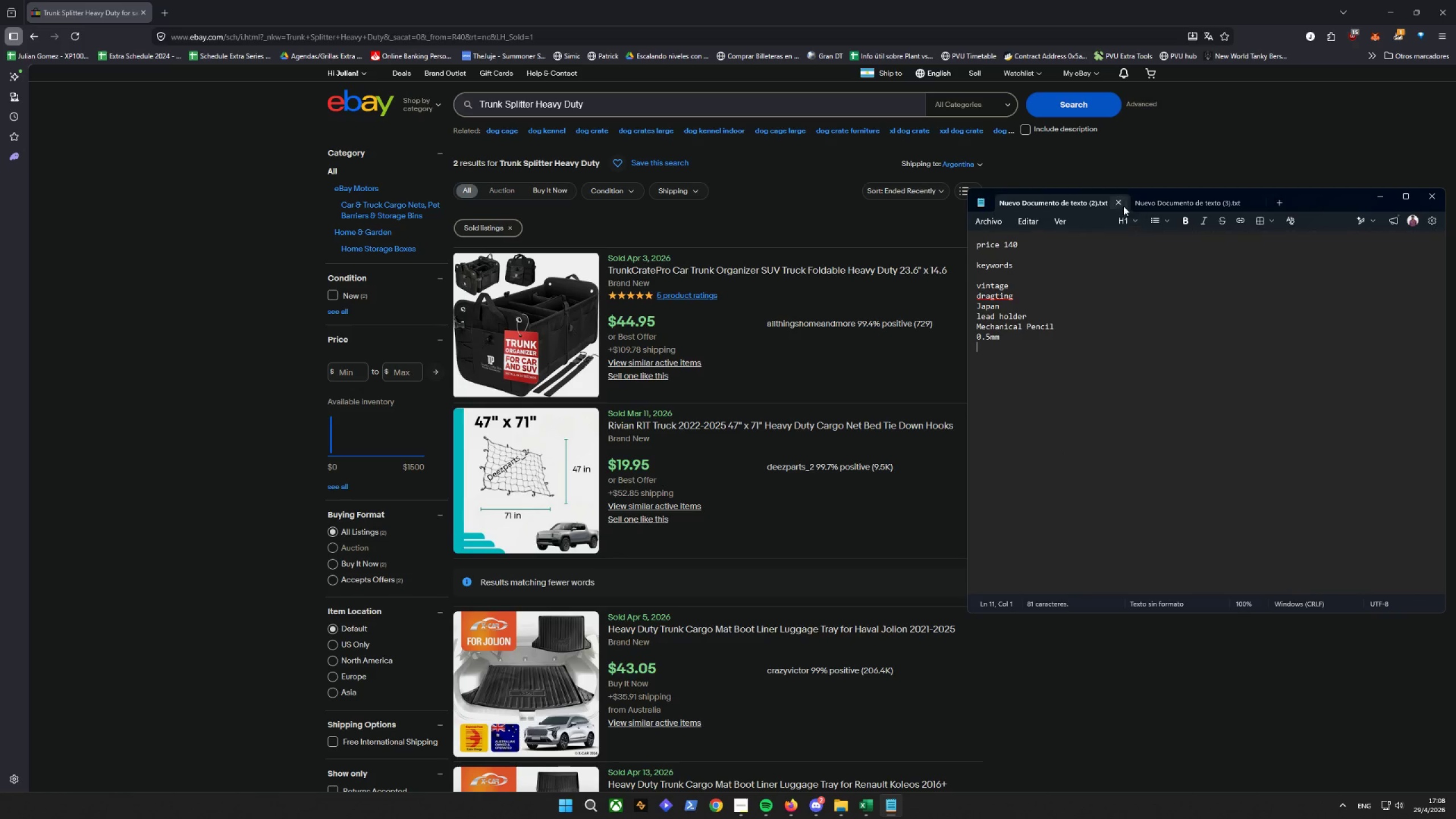 
left_click([1122, 202])
 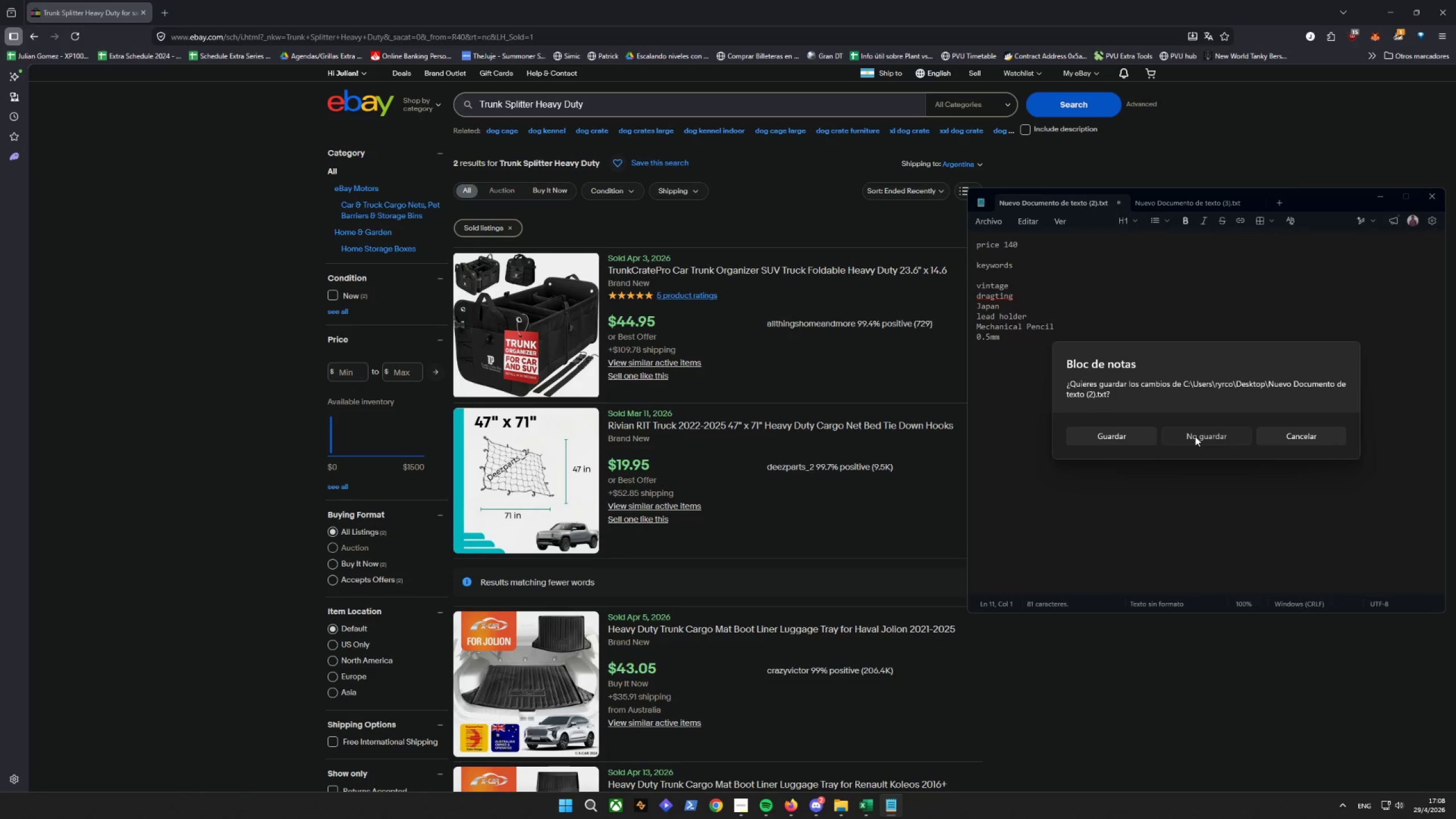 
left_click([1195, 436])
 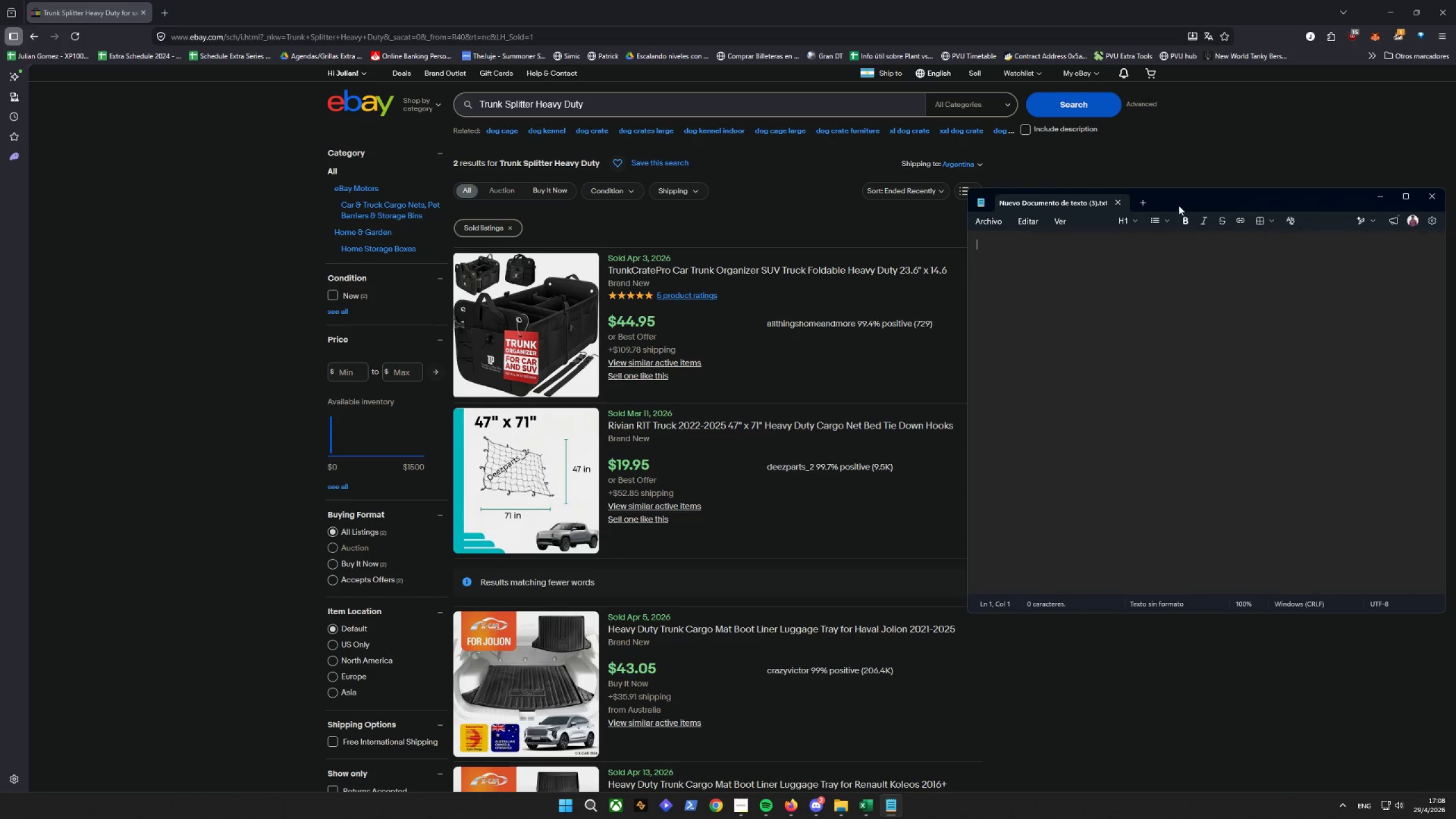 
left_click([1052, 194])
 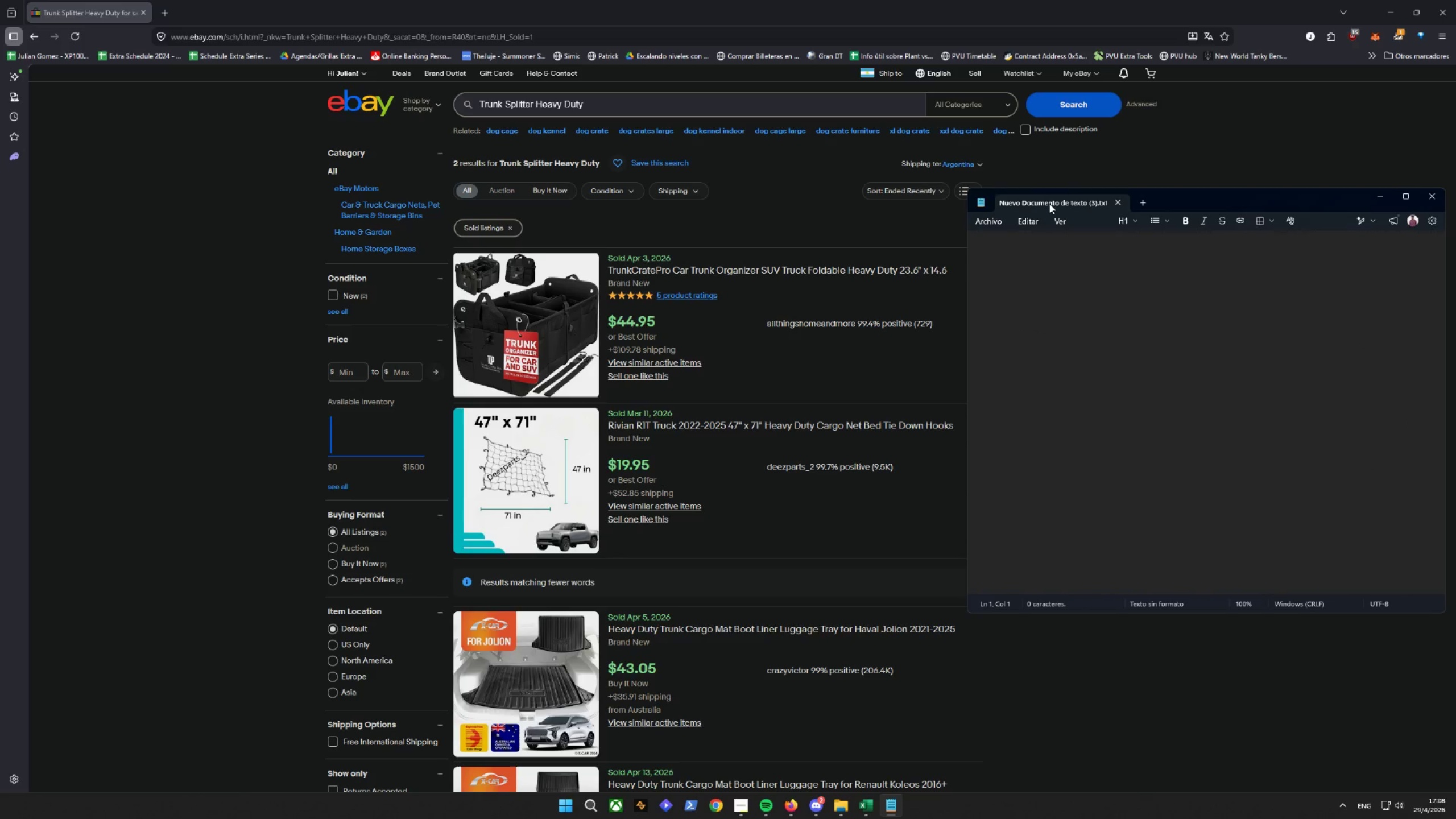 
triple_click([1049, 204])
 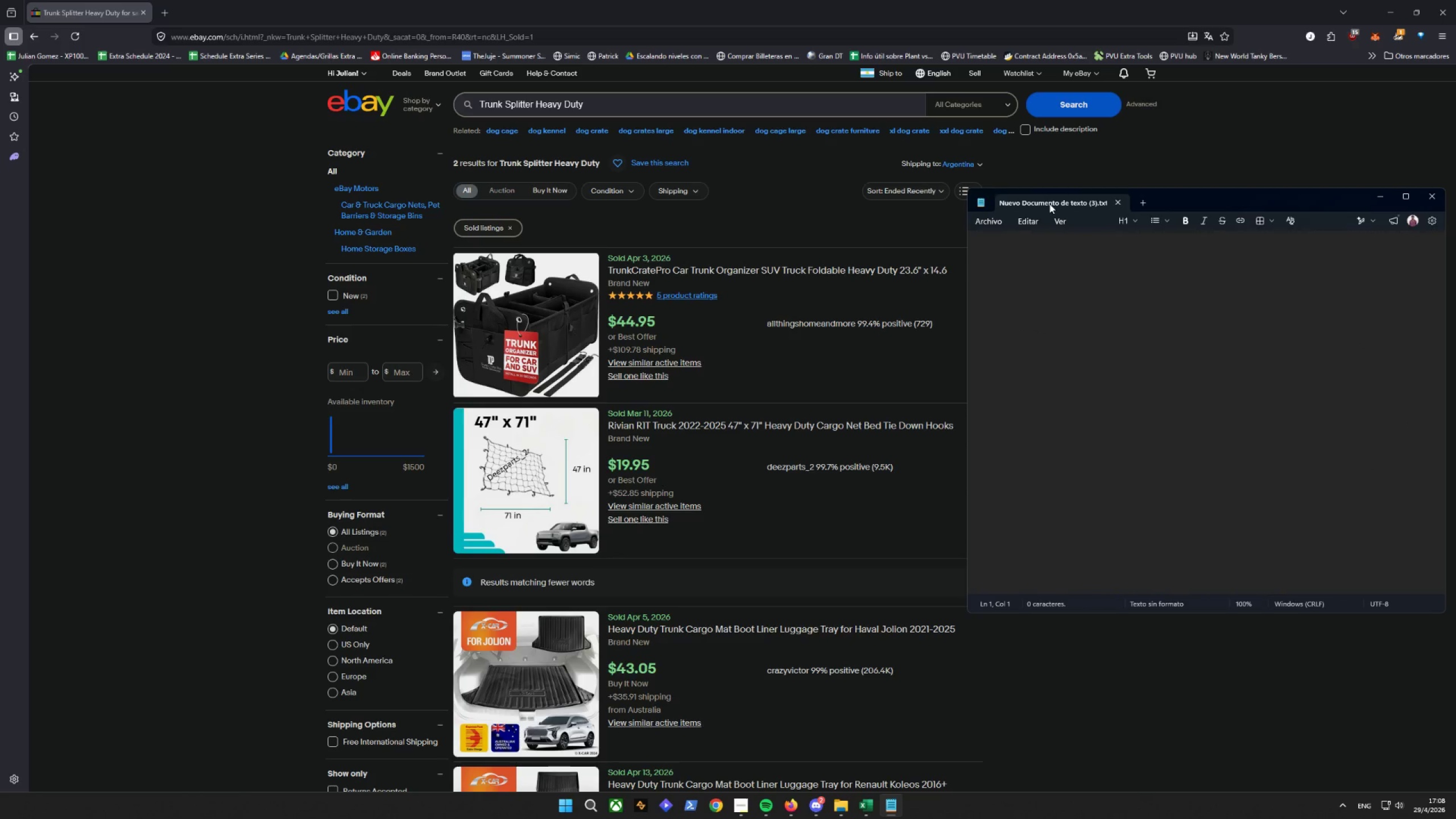 
triple_click([1049, 204])
 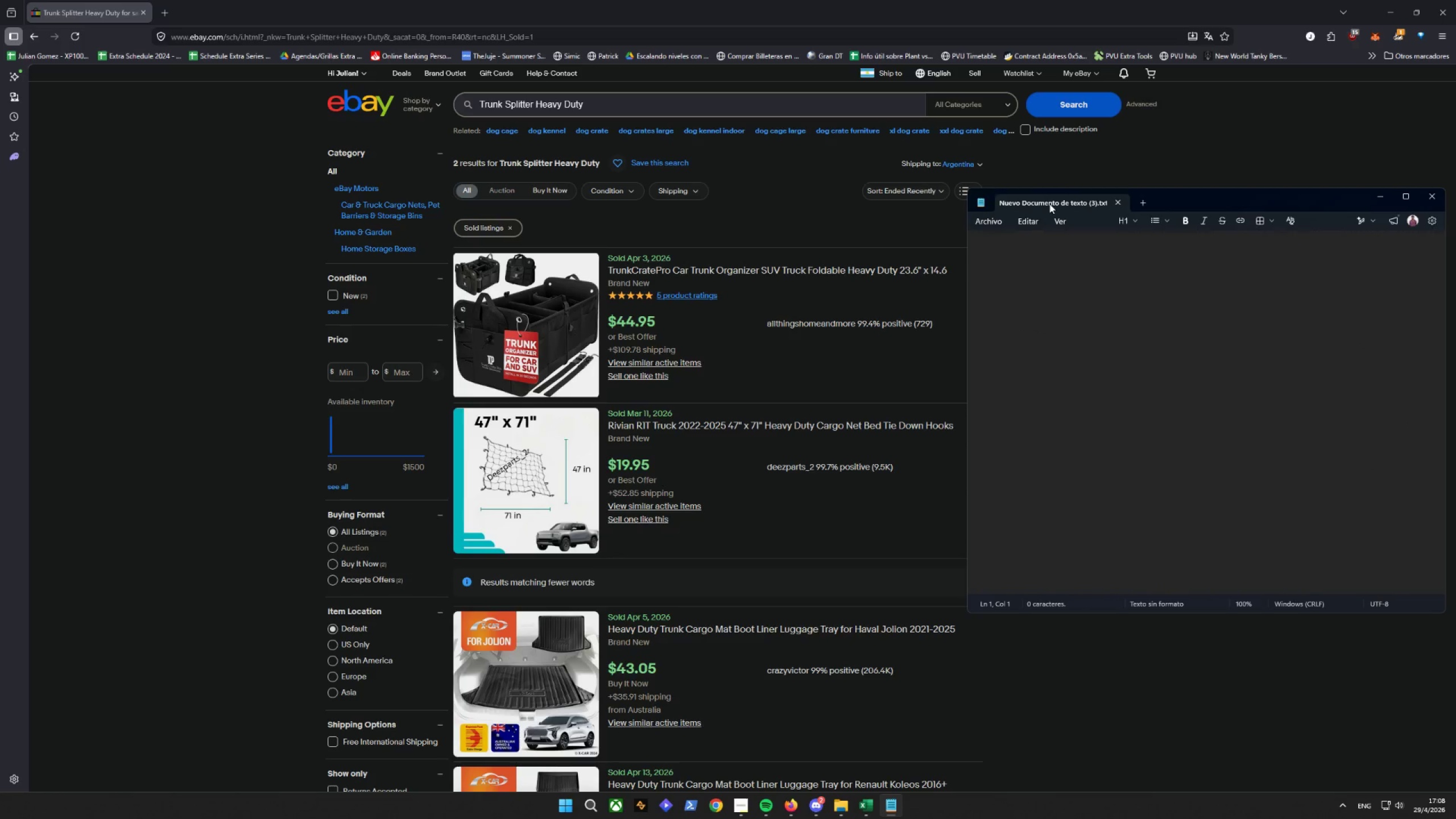 
triple_click([1049, 204])
 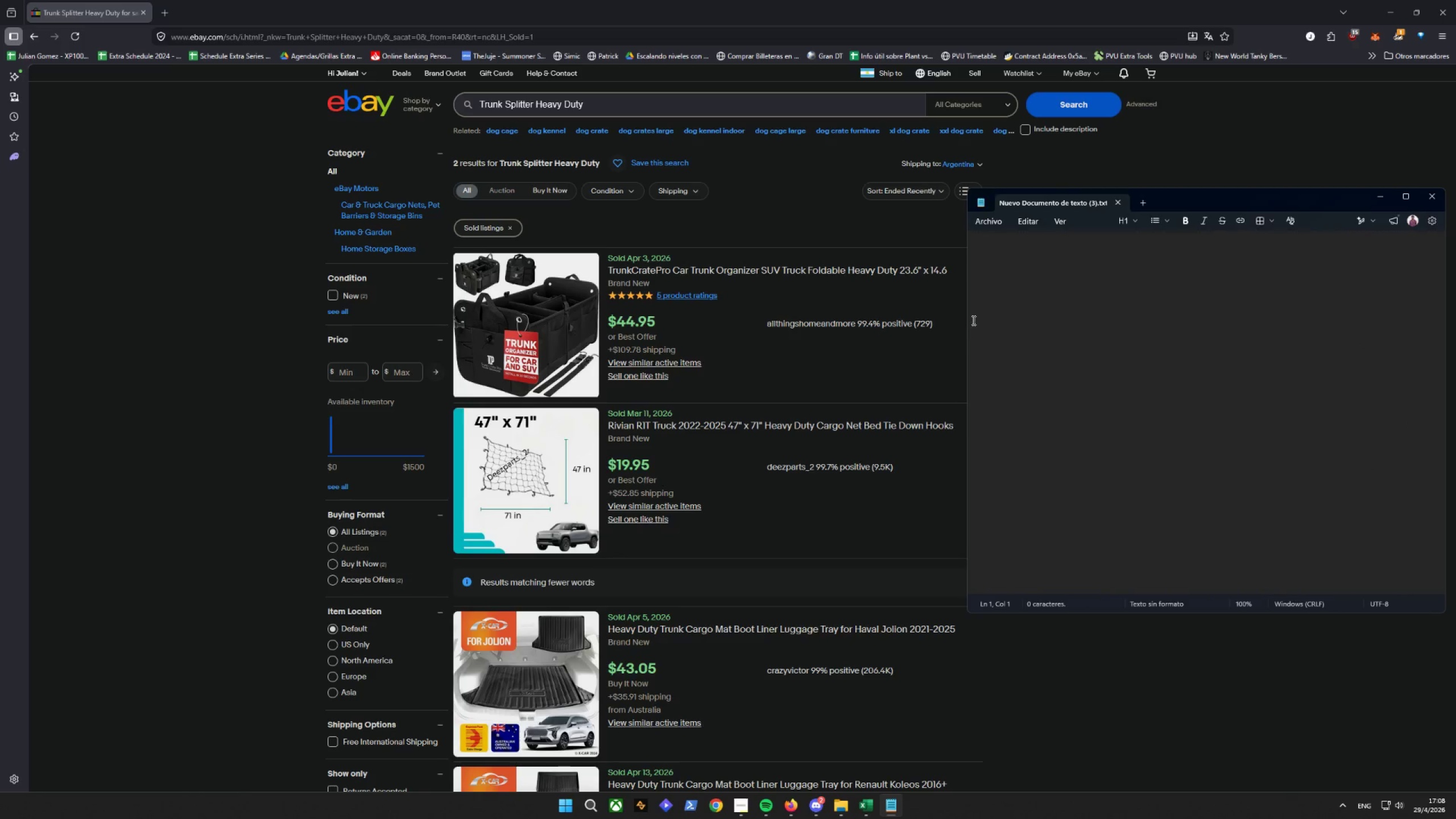 
left_click_drag(start_coordinate=[966, 320], to_coordinate=[1044, 316])
 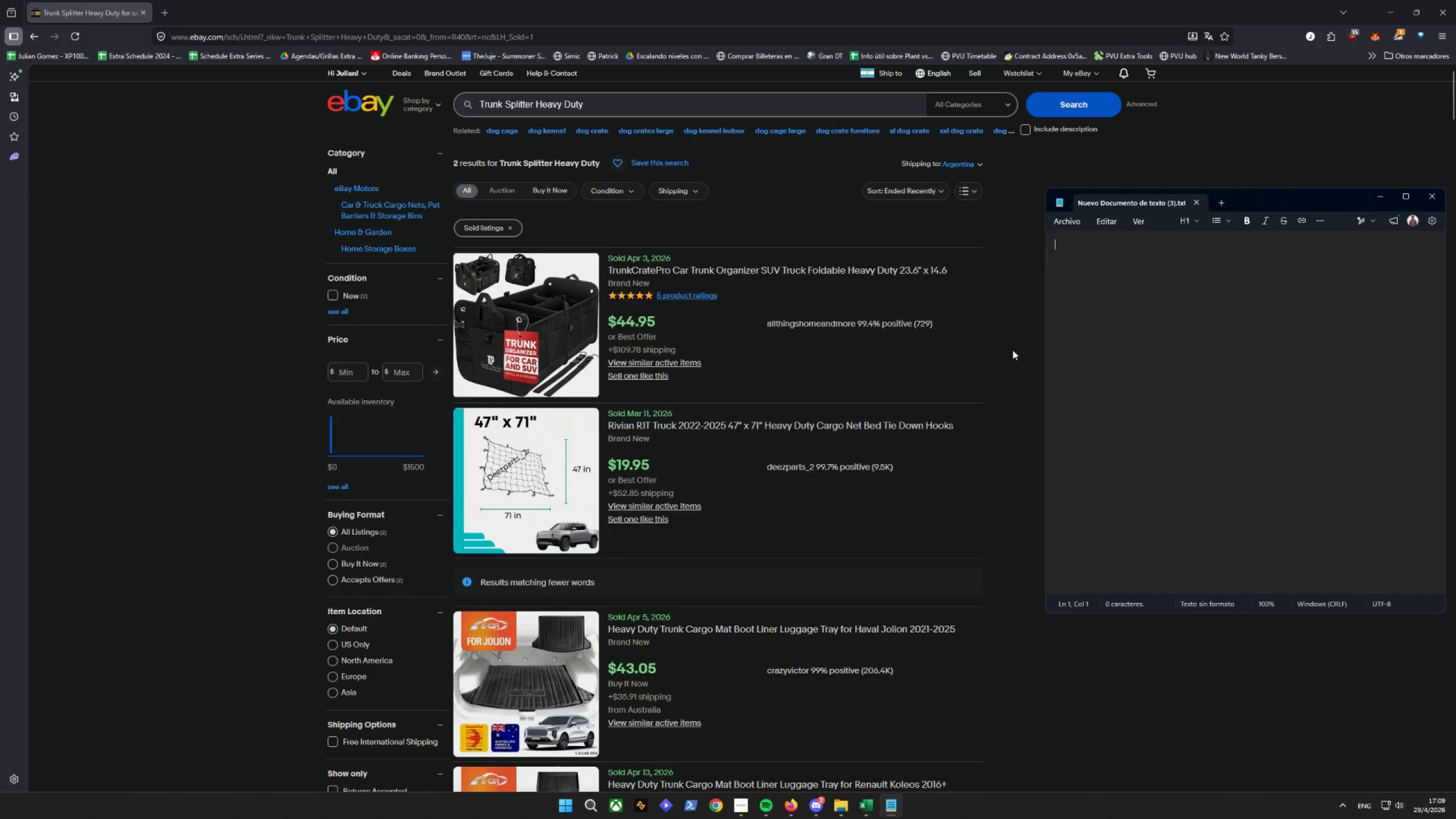 
scroll: coordinate [1016, 410], scroll_direction: down, amount: 36.0
 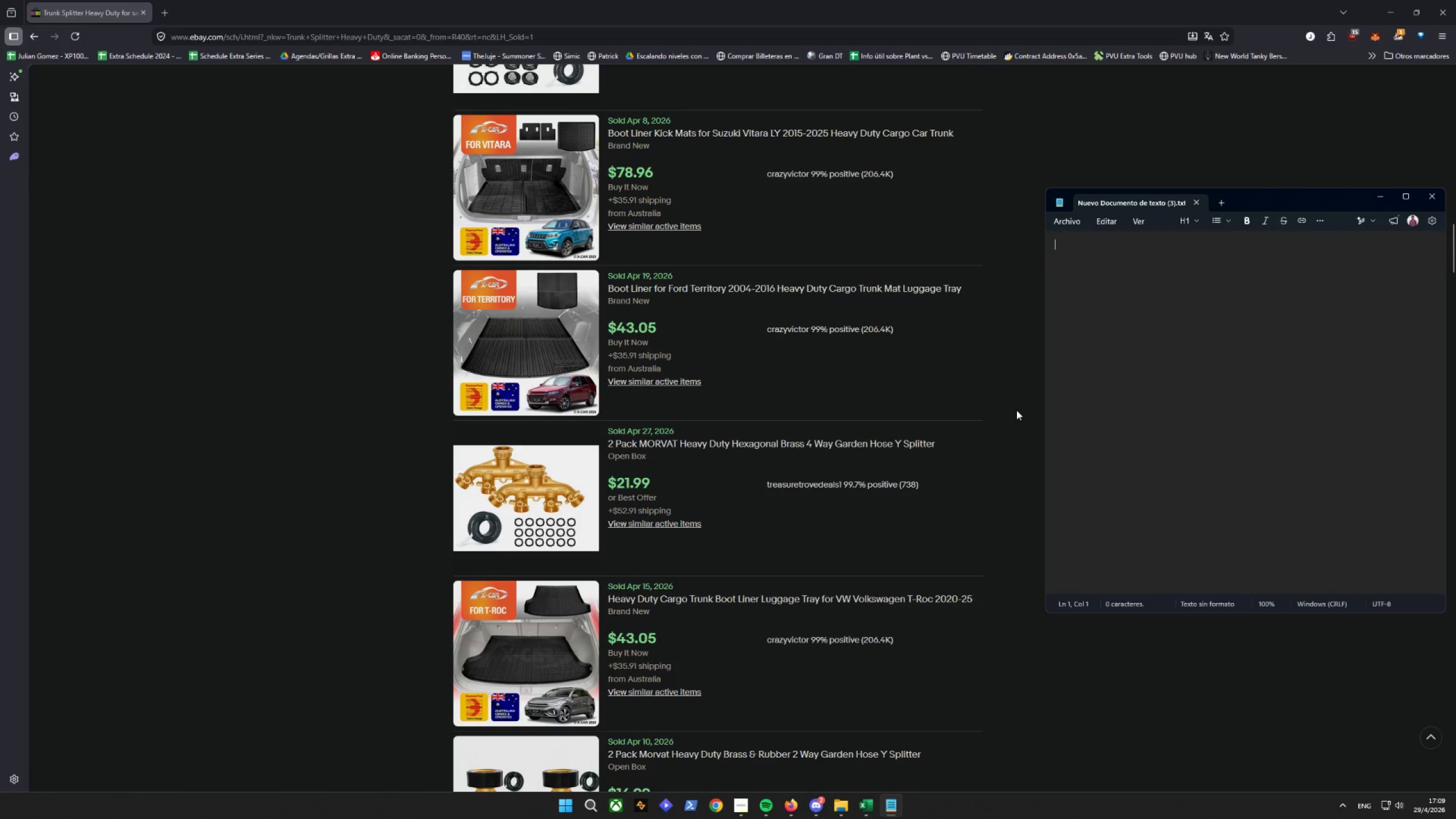 
scroll: coordinate [999, 348], scroll_direction: none, amount: 0.0
 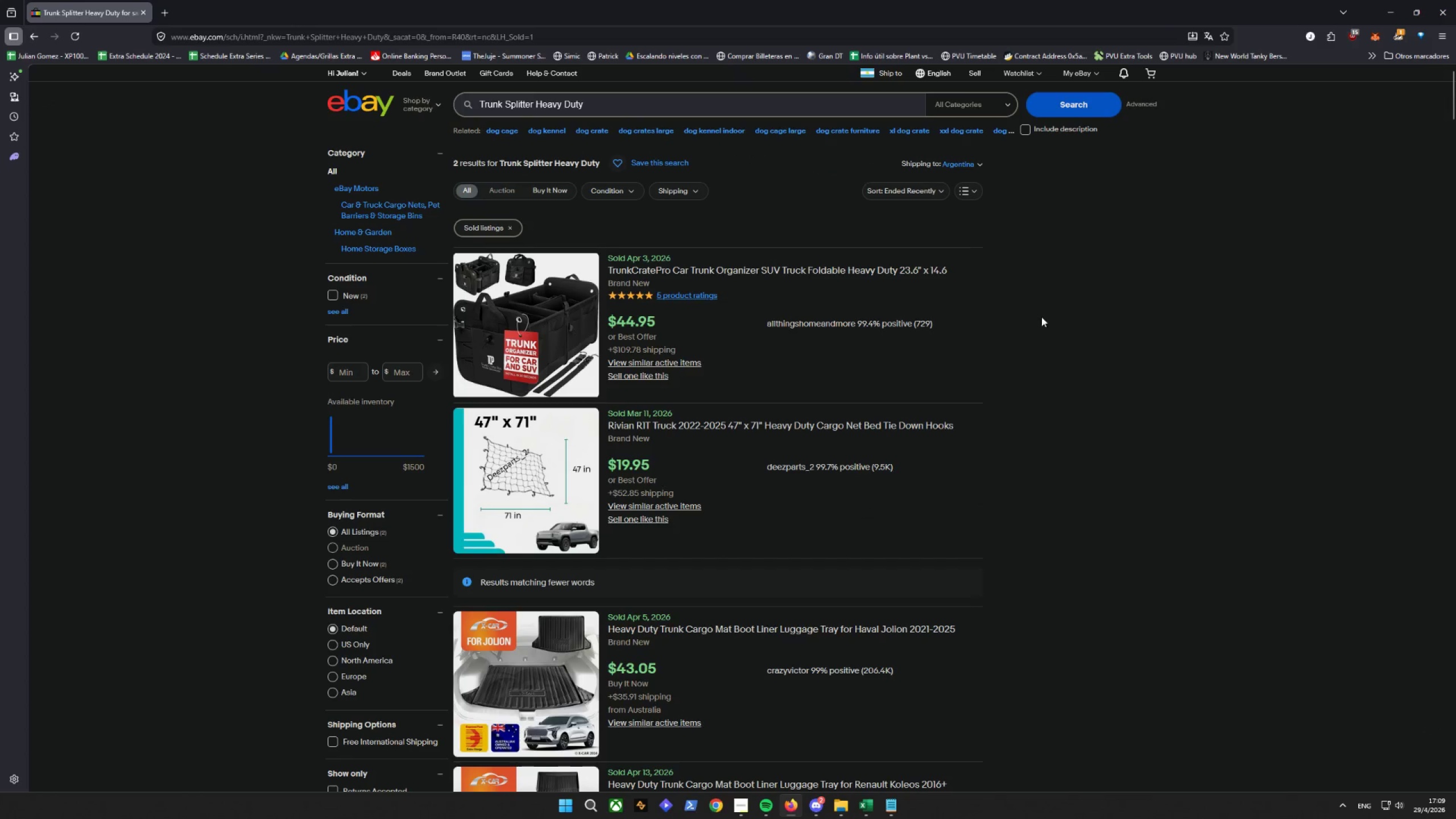 
left_click([976, 159])
 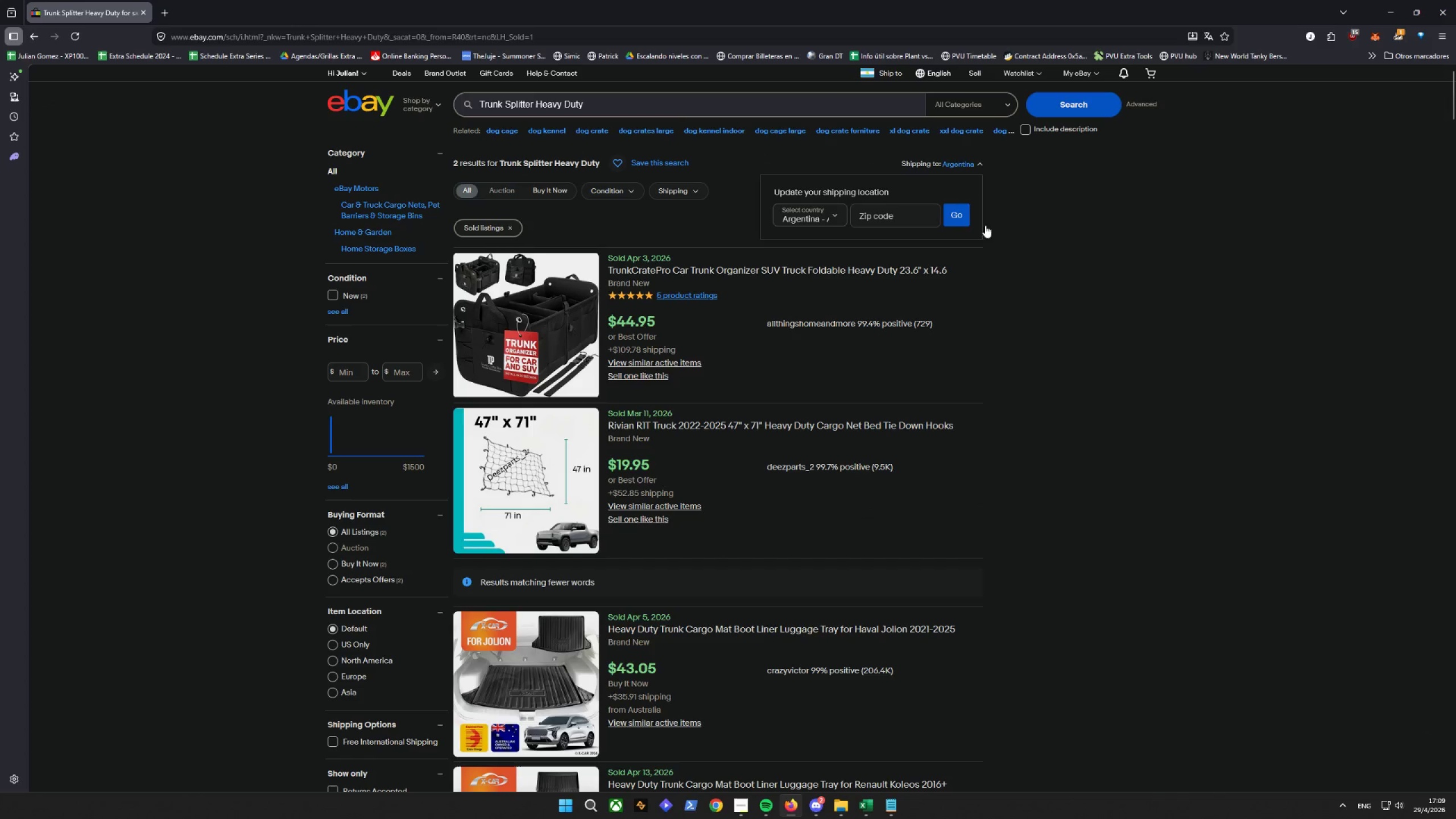 
left_click([836, 216])
 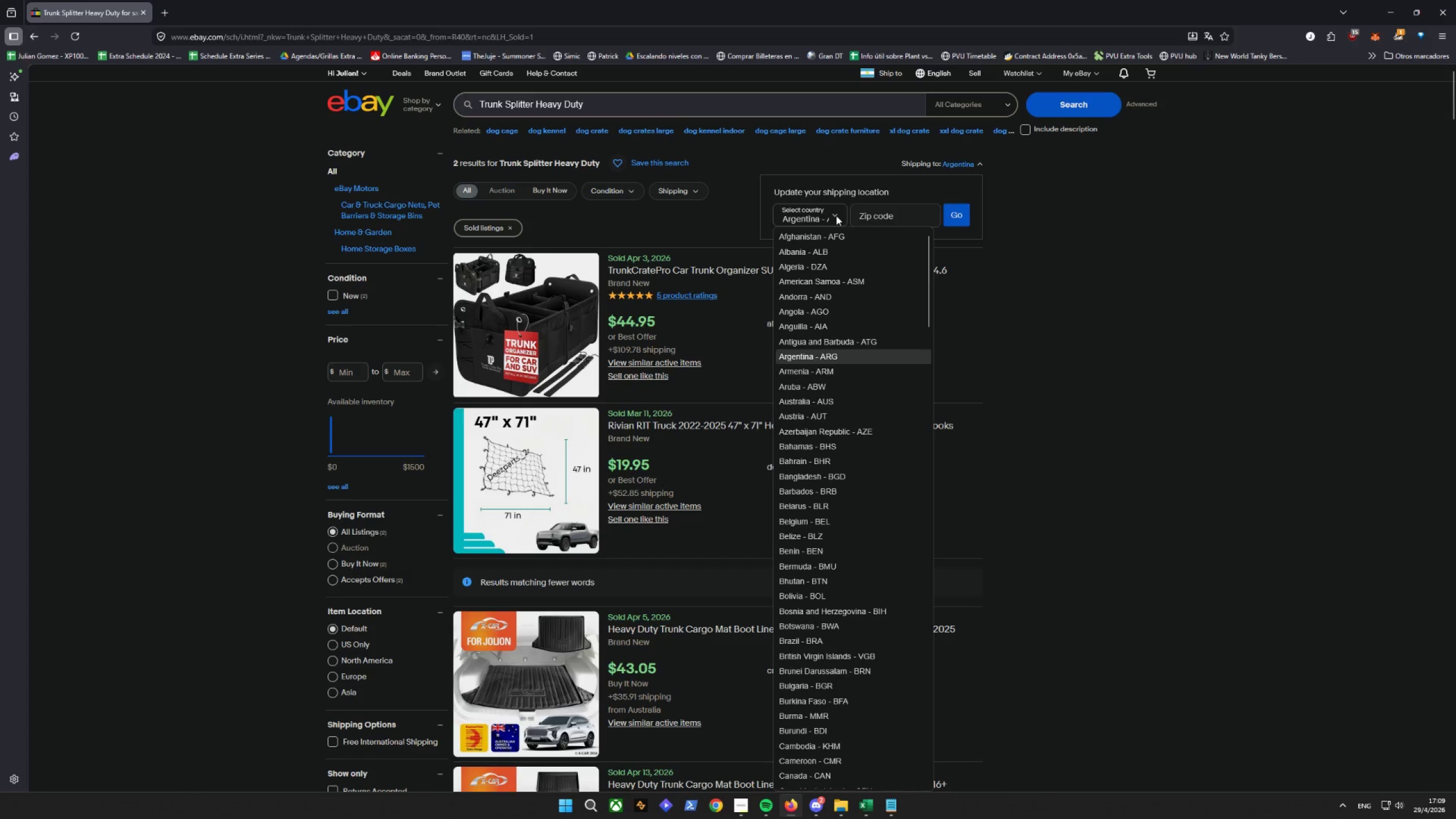 
scroll: coordinate [860, 316], scroll_direction: down, amount: 26.0
 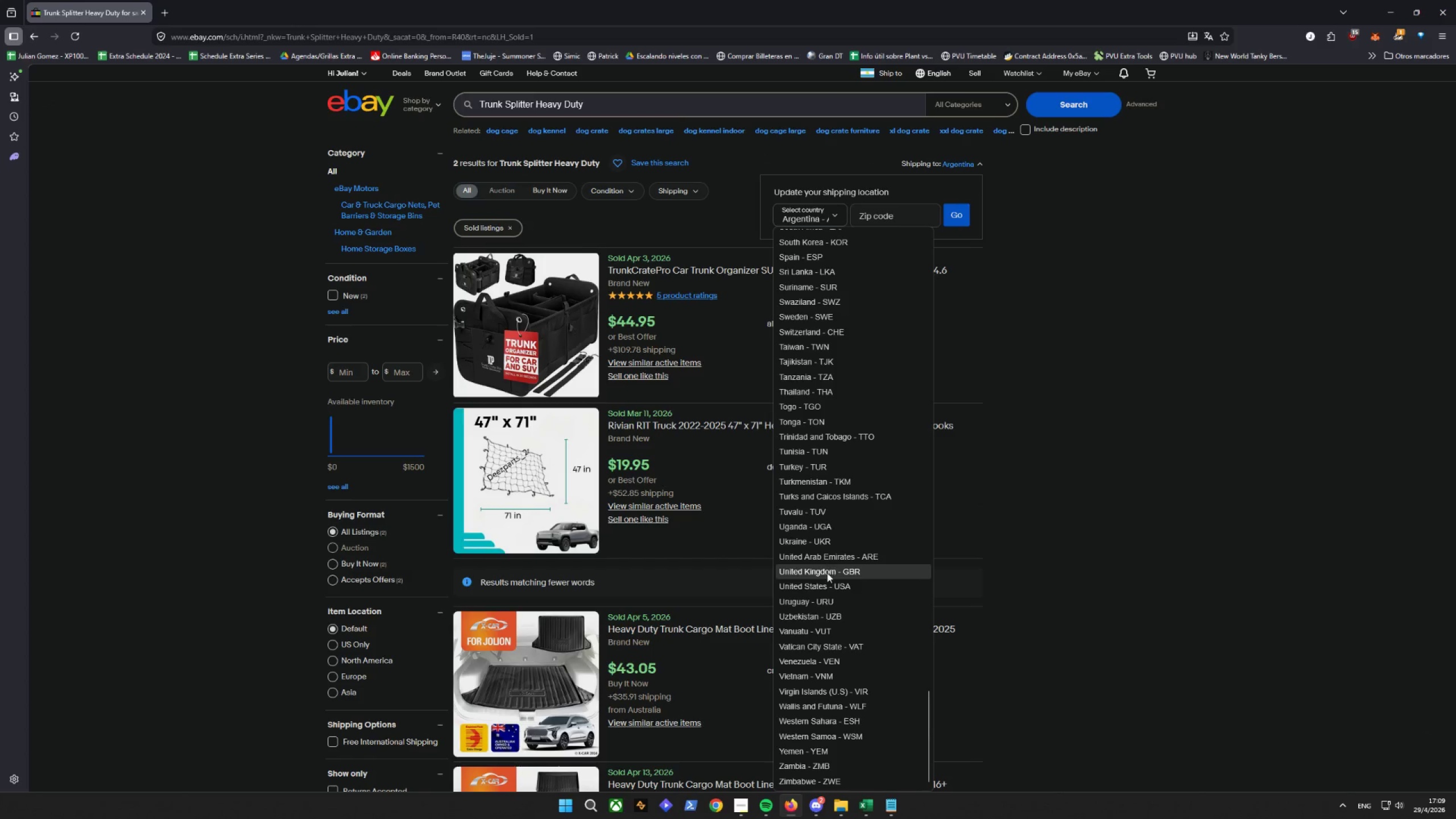 
left_click([832, 588])
 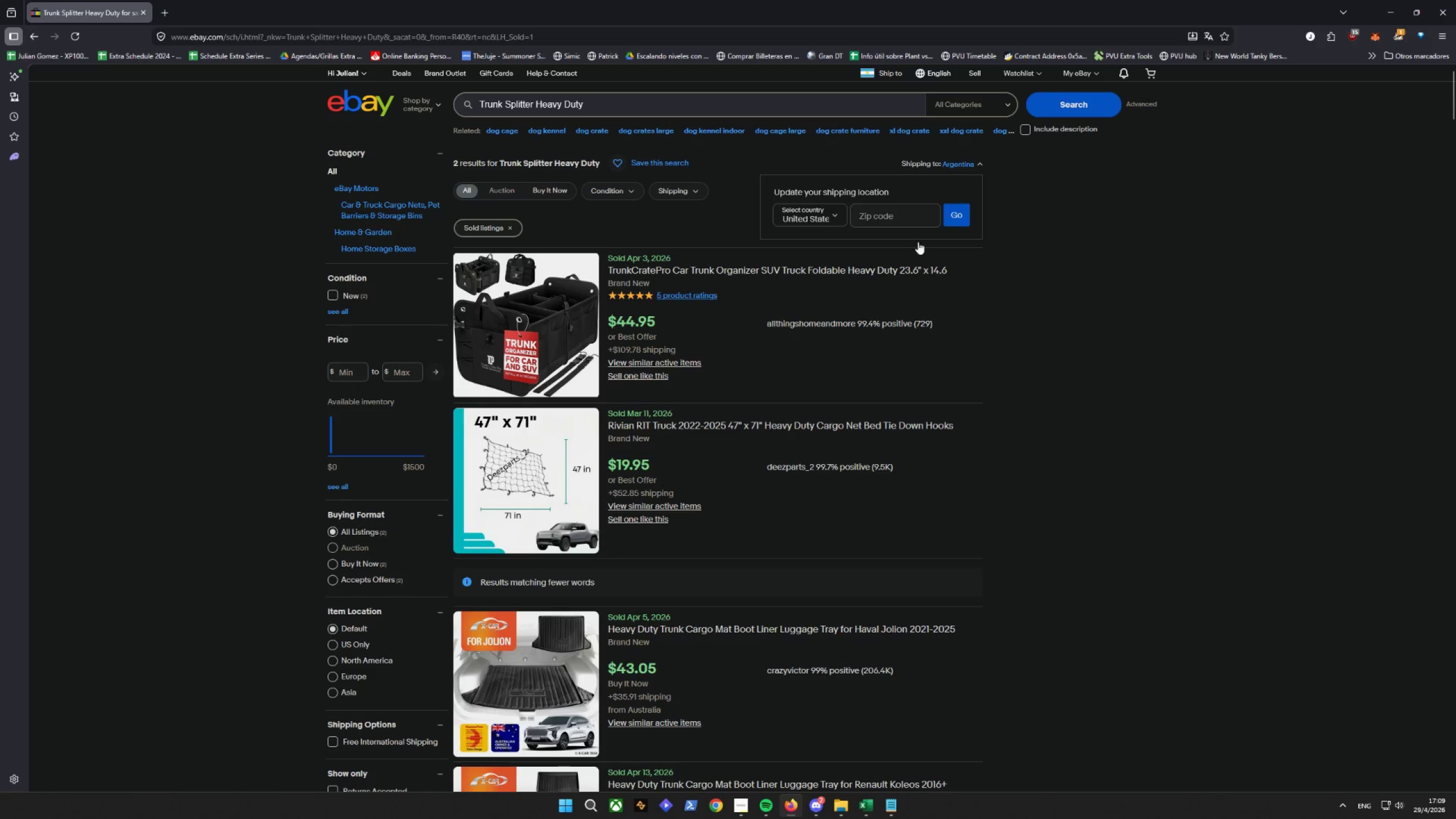 
left_click([957, 215])
 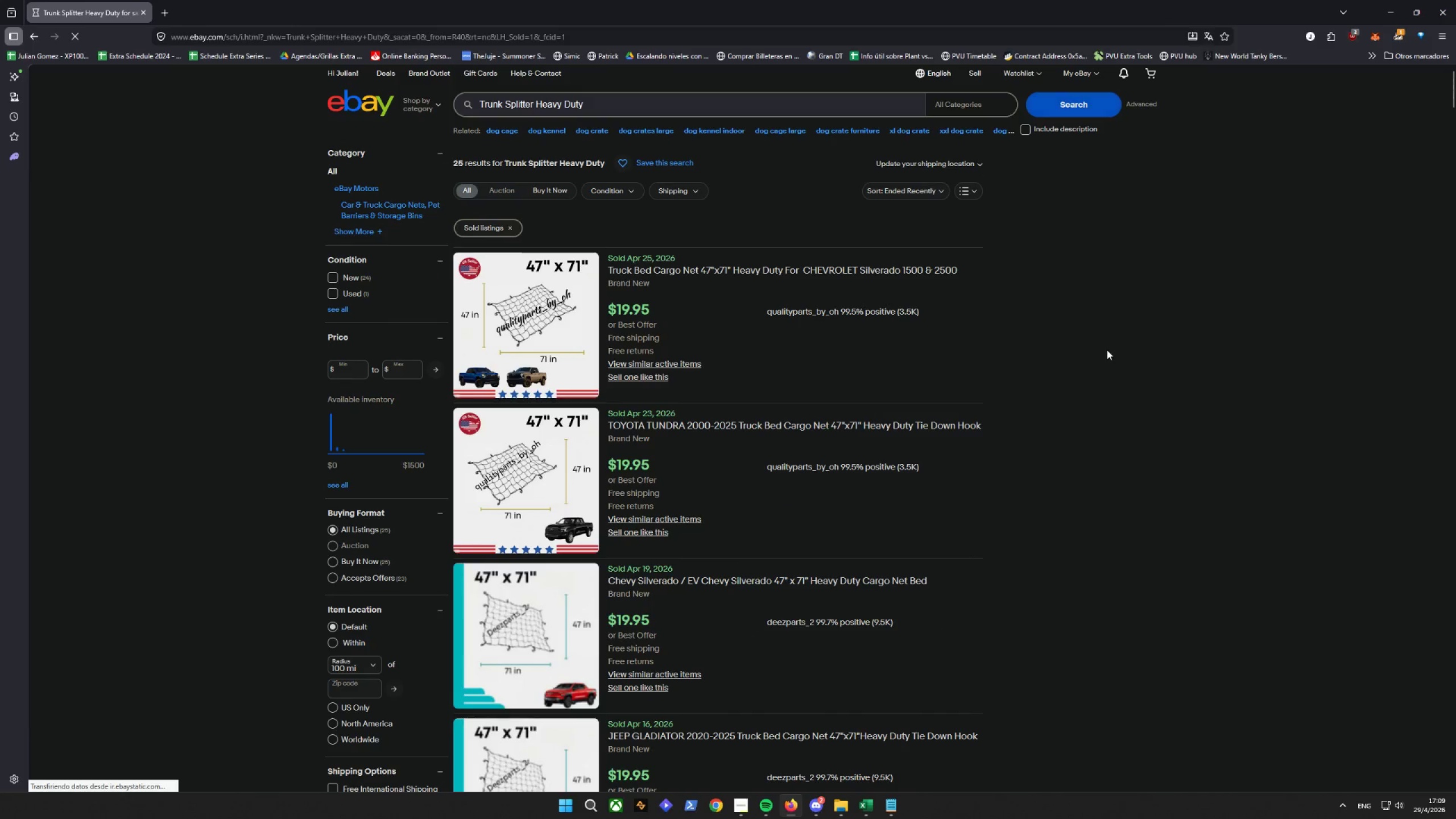 
wait(8.59)
 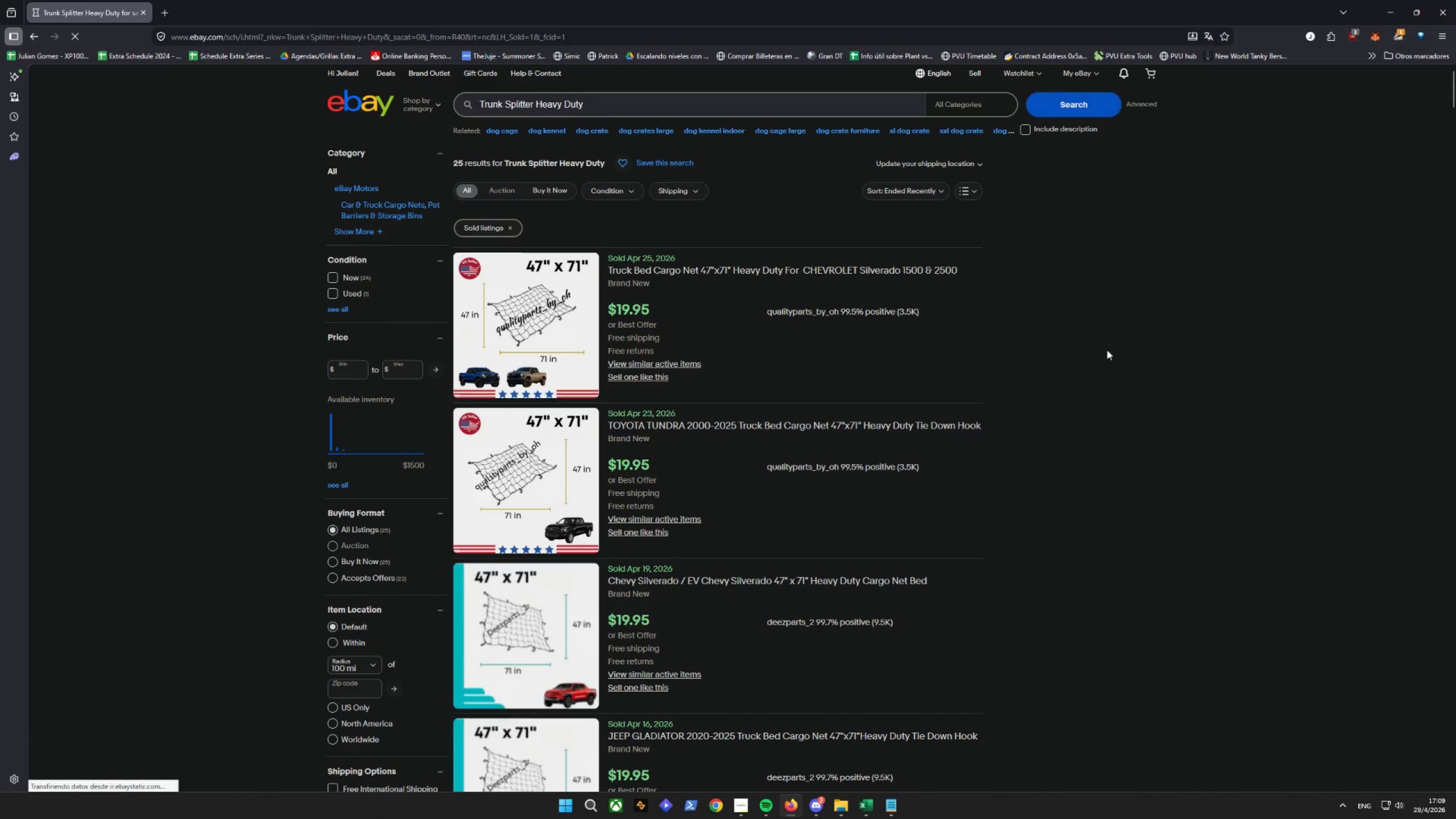 
scroll: coordinate [1106, 348], scroll_direction: down, amount: 13.0
 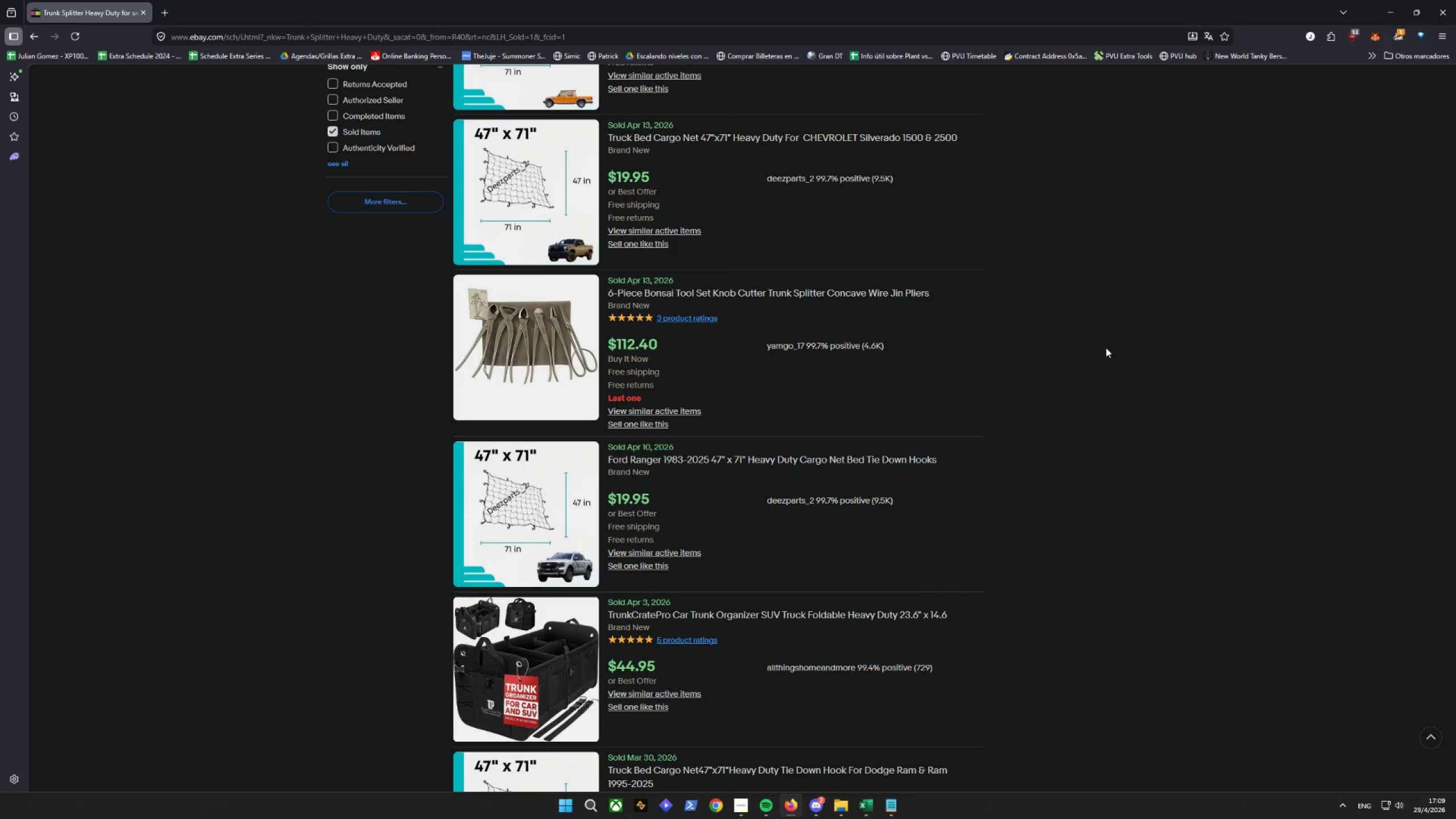 
scroll: coordinate [1106, 348], scroll_direction: up, amount: 16.0
 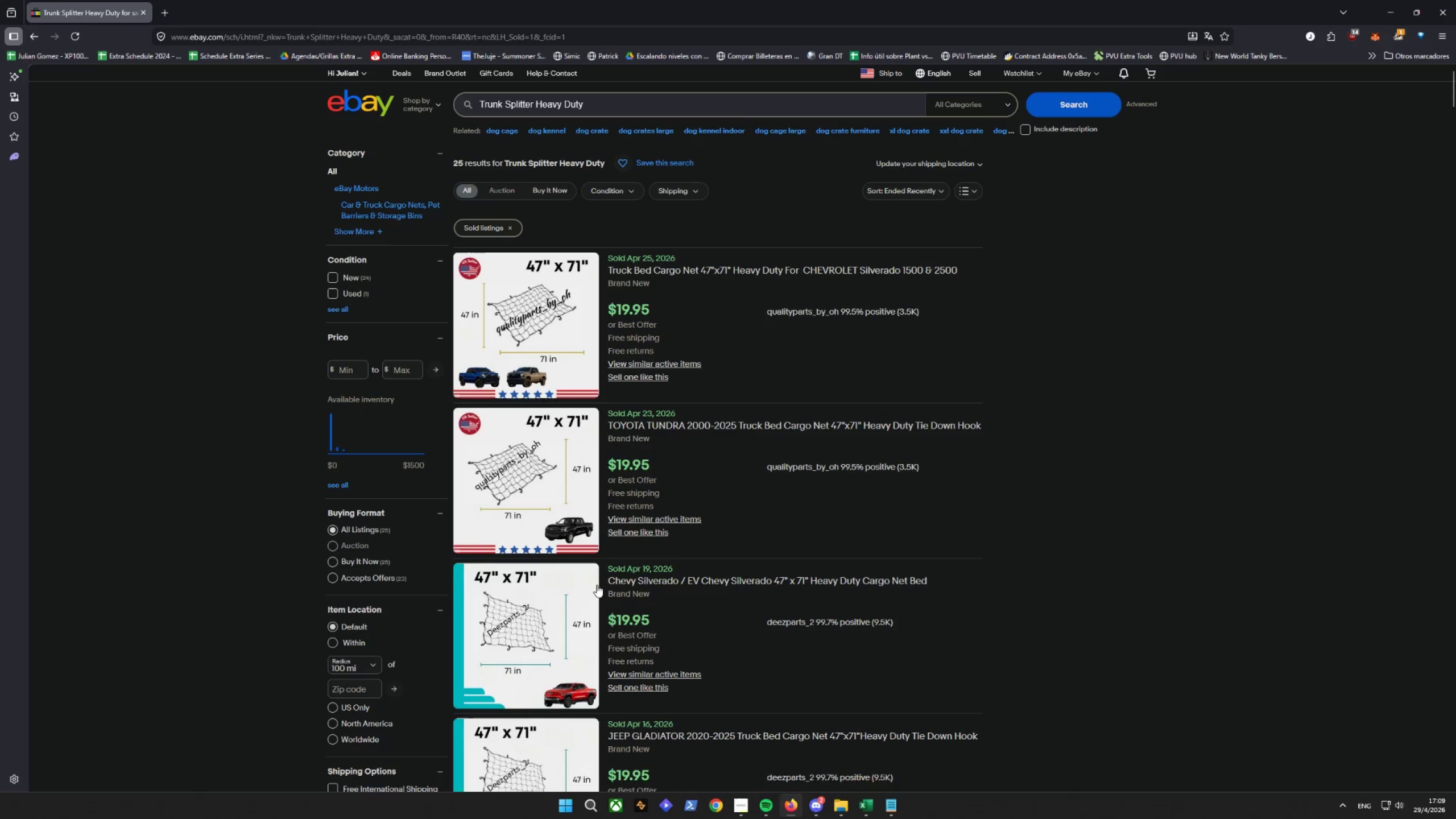 
wait(16.02)
 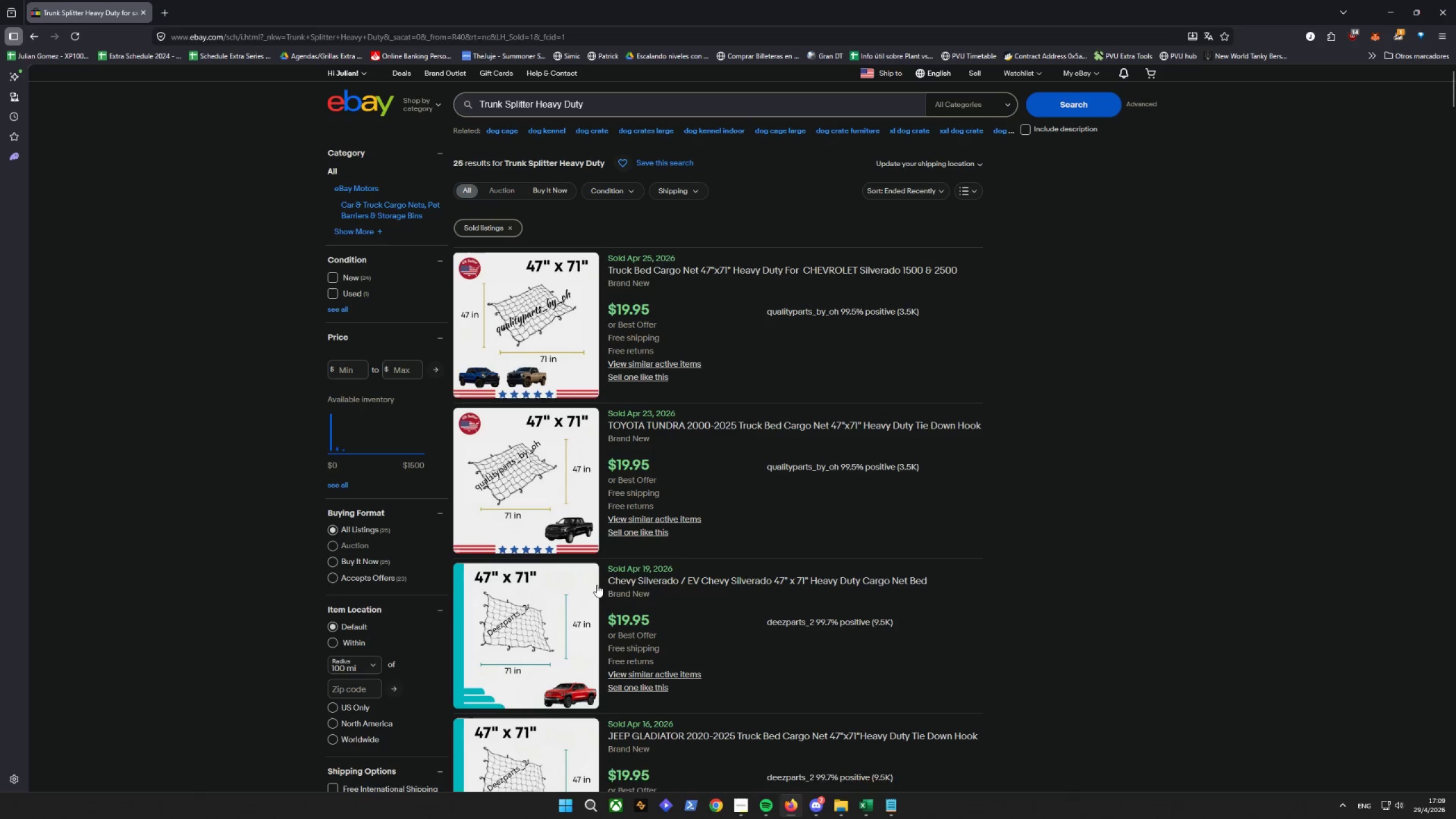 
left_click_drag(start_coordinate=[479, 106], to_coordinate=[676, 105])
 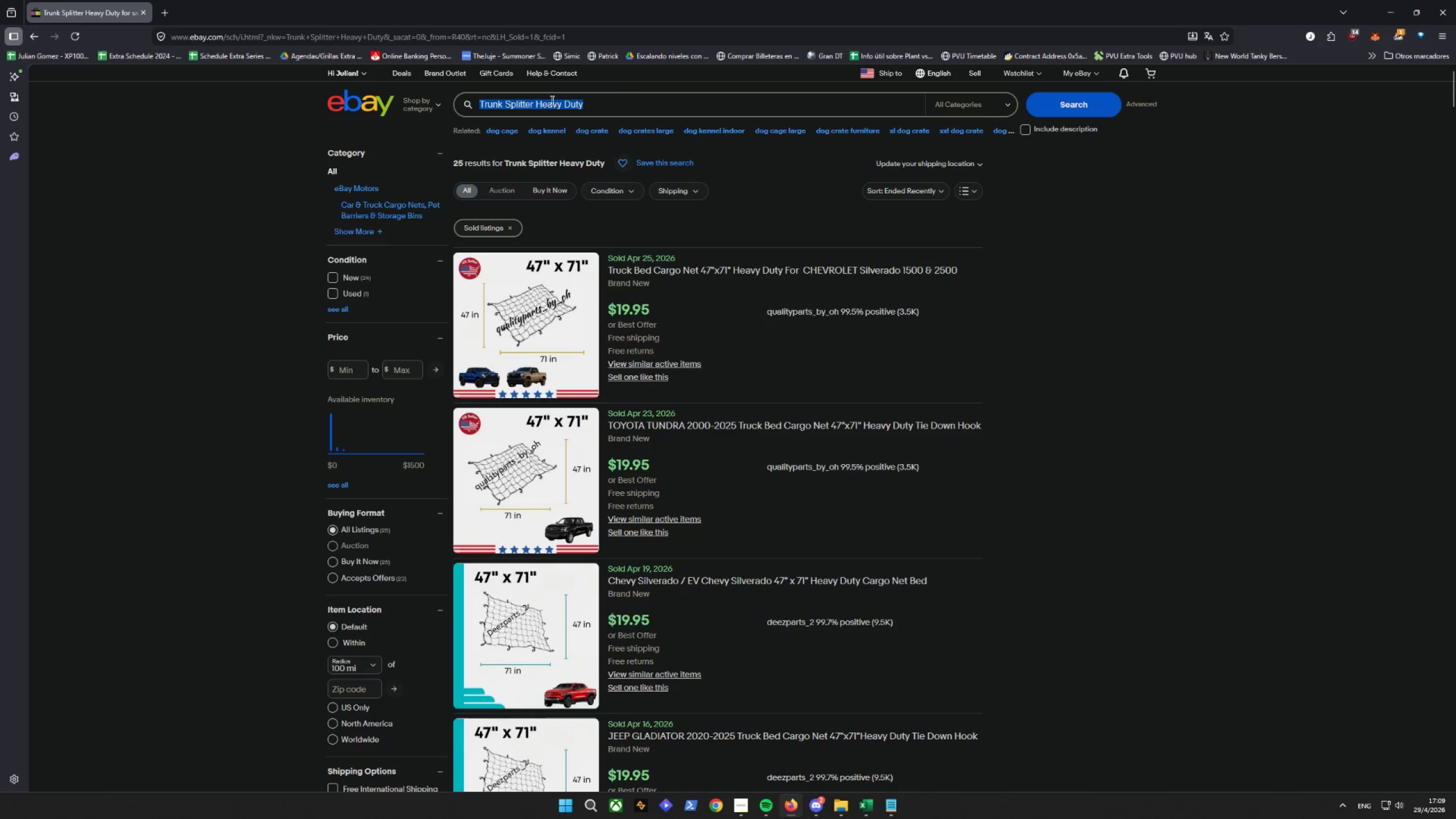 
right_click([551, 98])
 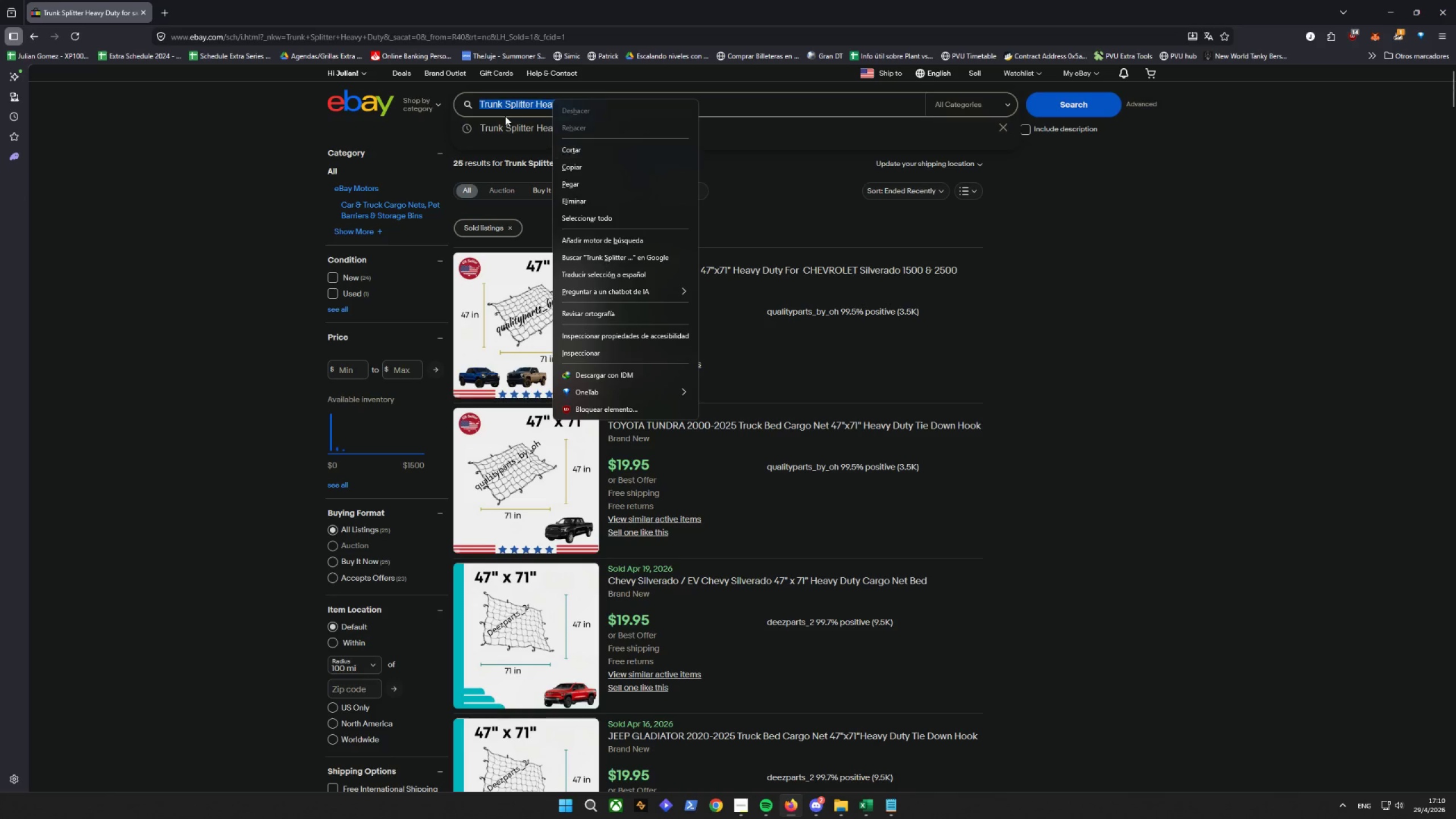 
left_click([502, 127])
 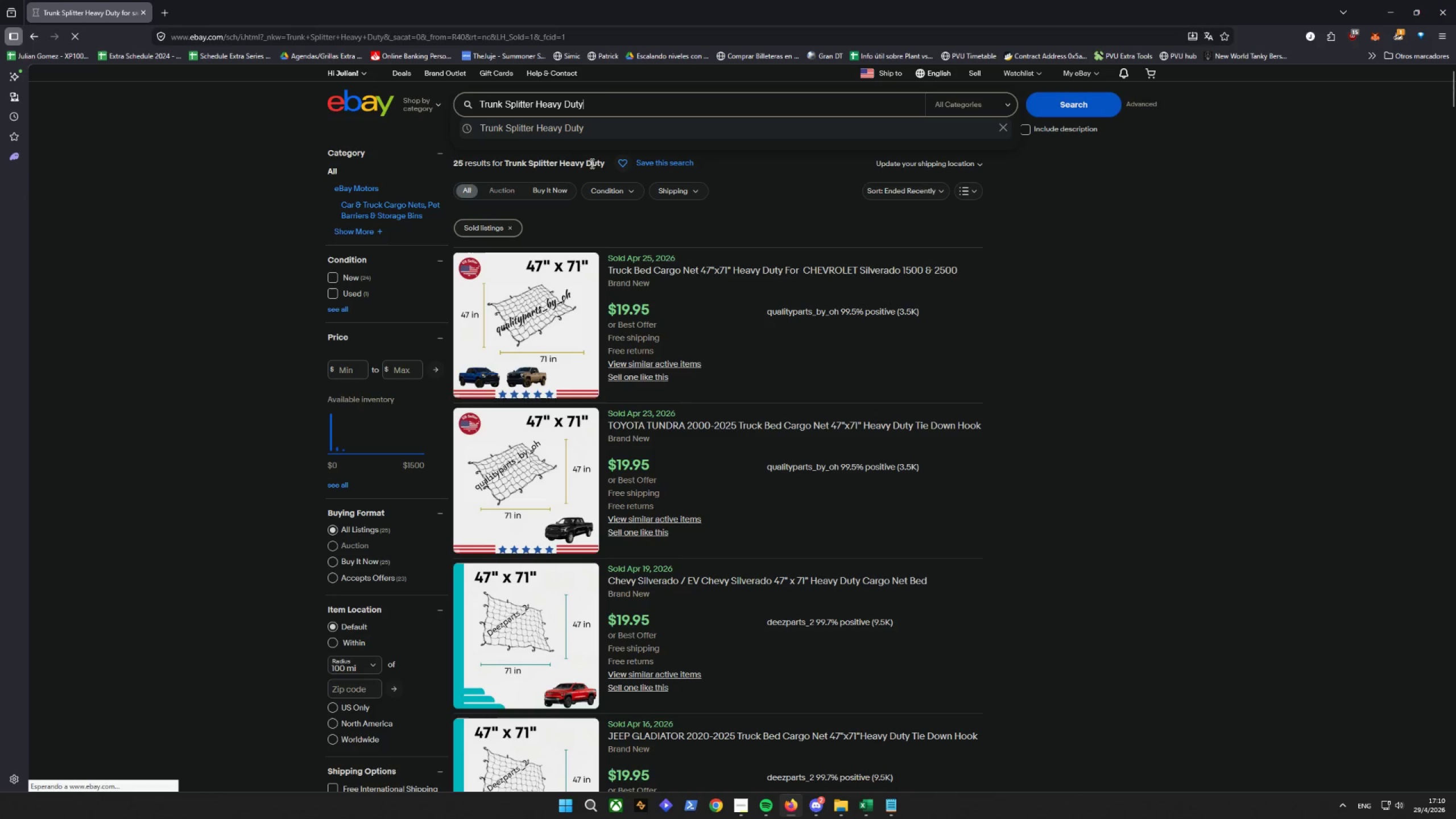 
mouse_move([614, 152])
 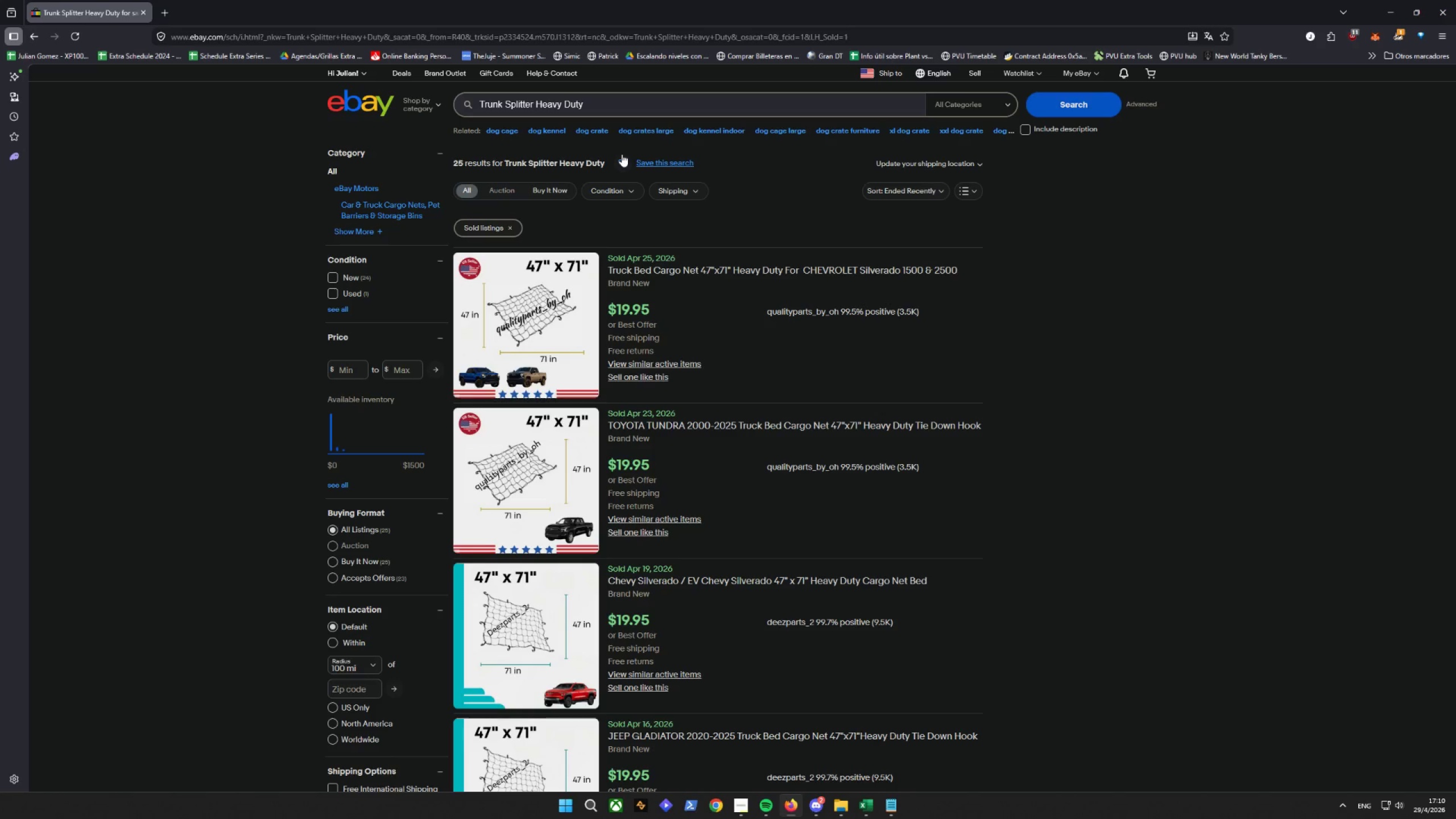 
left_click([1028, 135])
 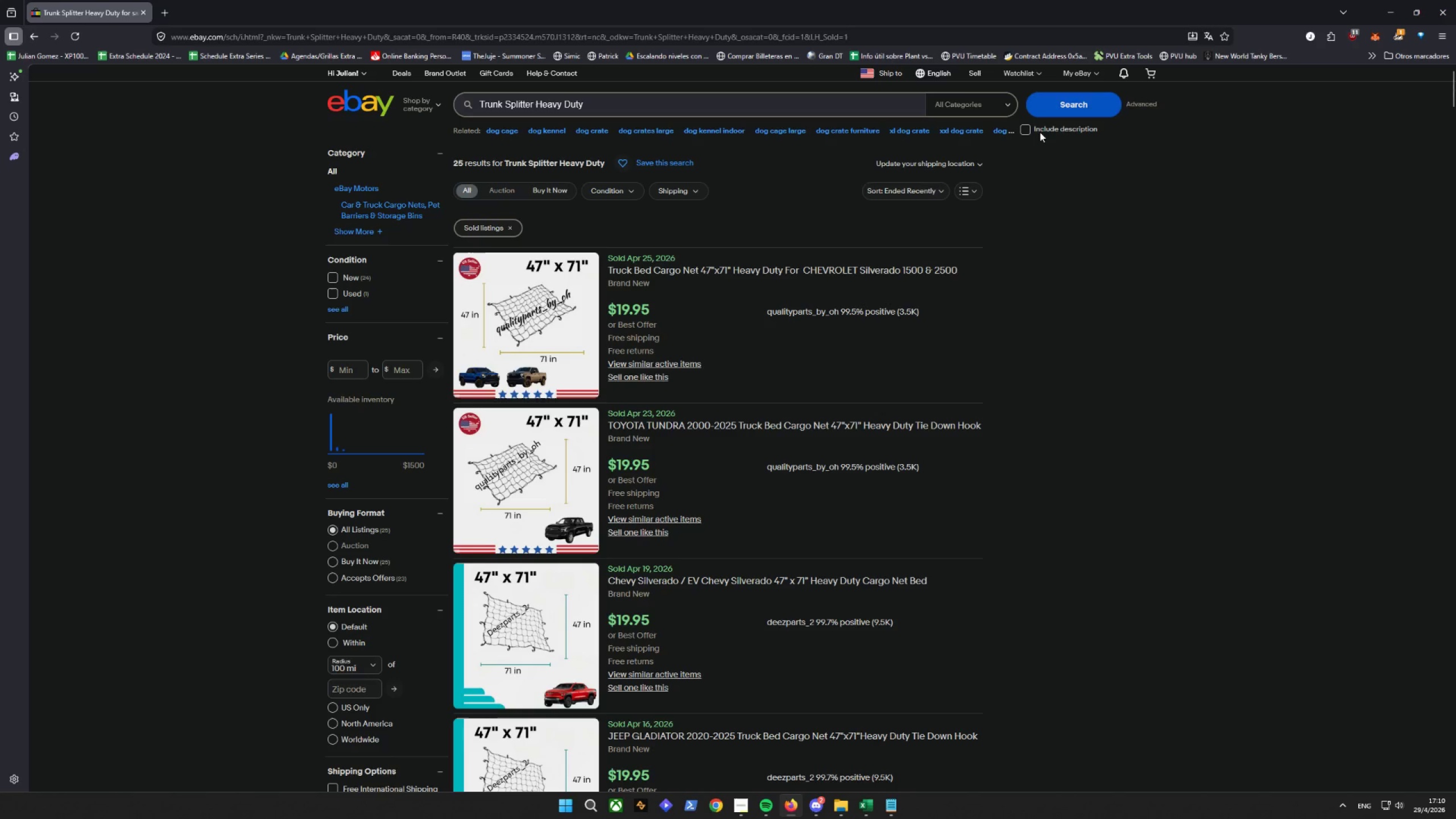 
left_click([1029, 127])
 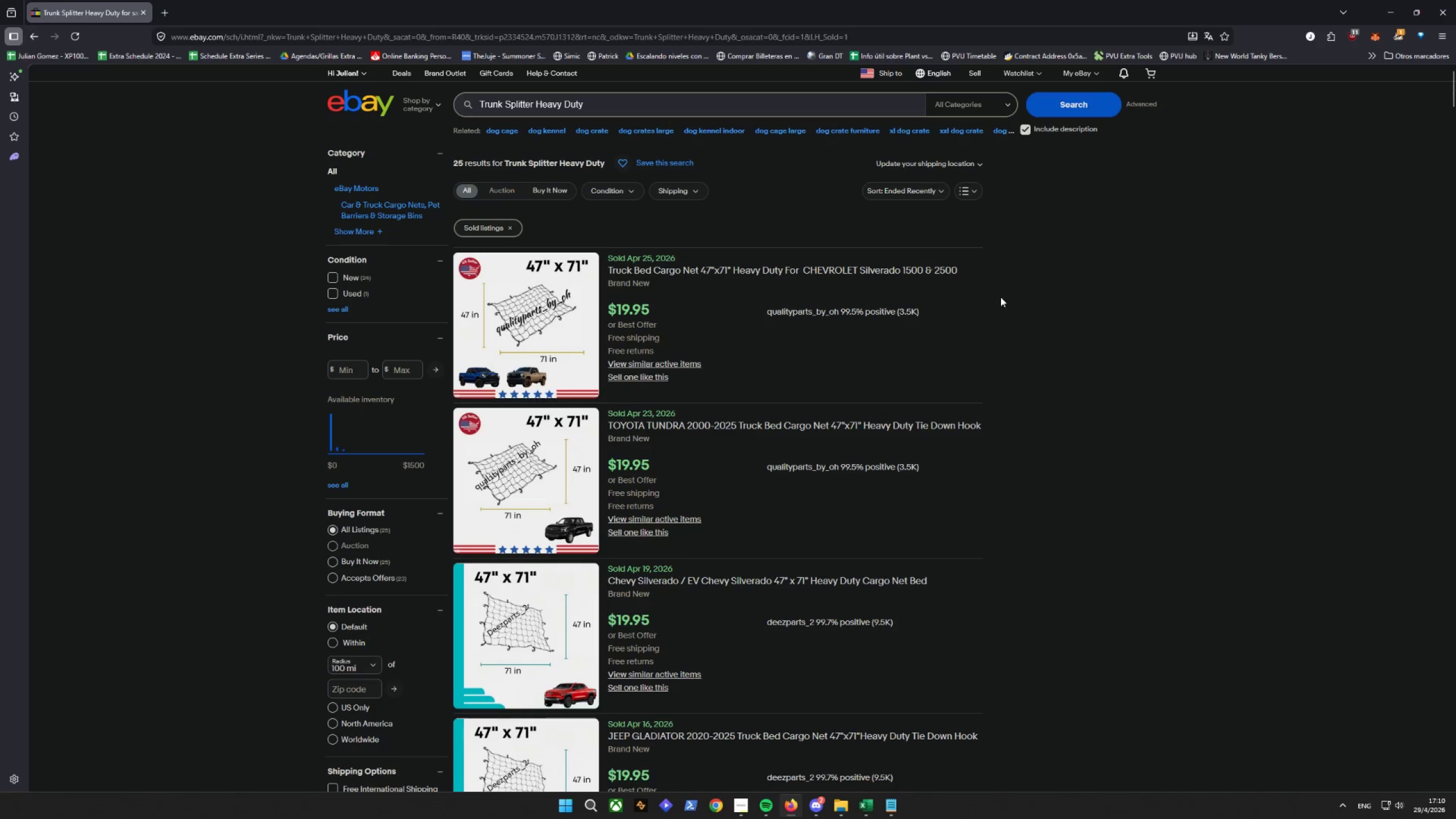 
scroll: coordinate [1000, 297], scroll_direction: down, amount: 2.0
 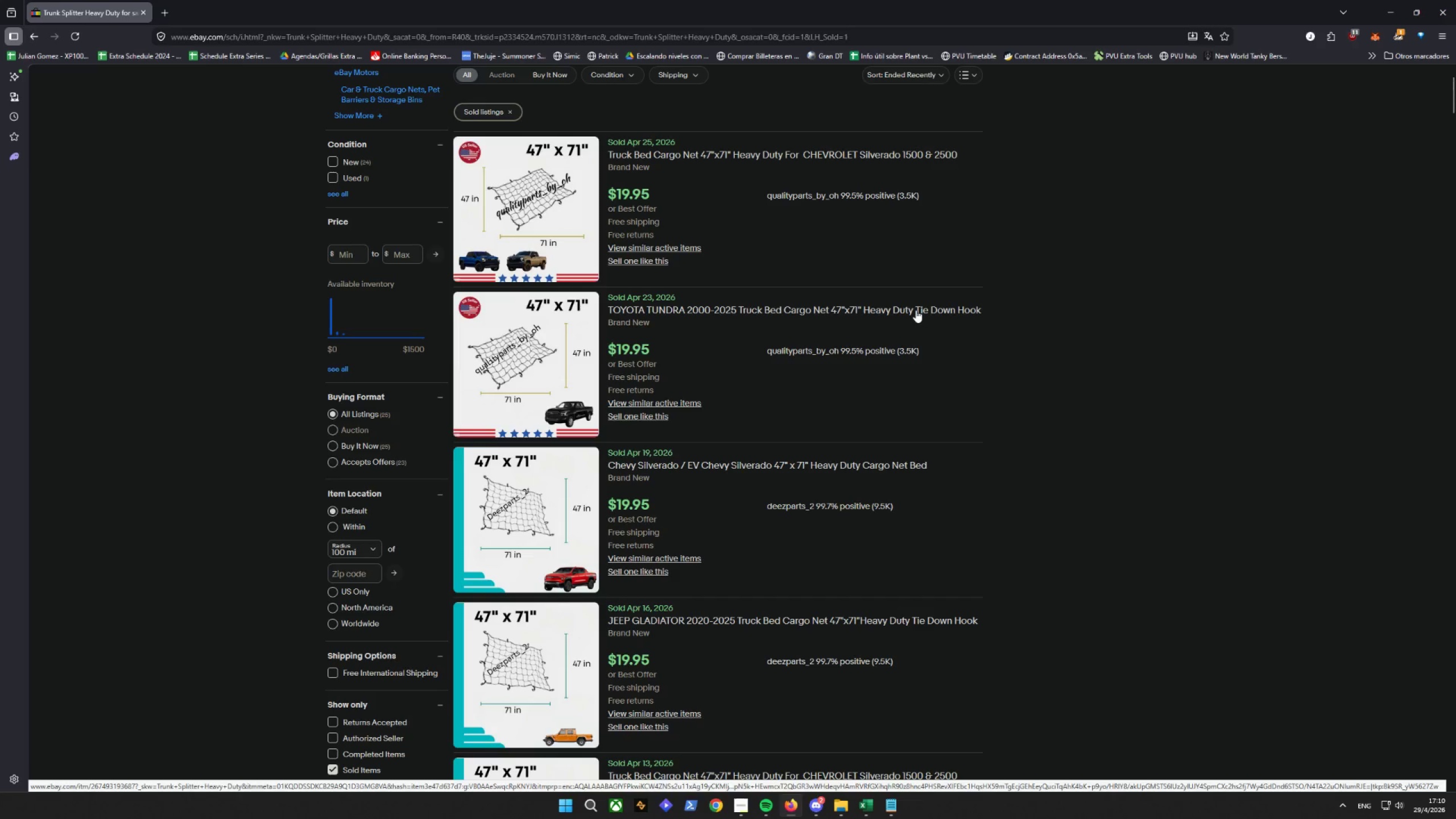 
scroll: coordinate [1048, 383], scroll_direction: up, amount: 5.0
 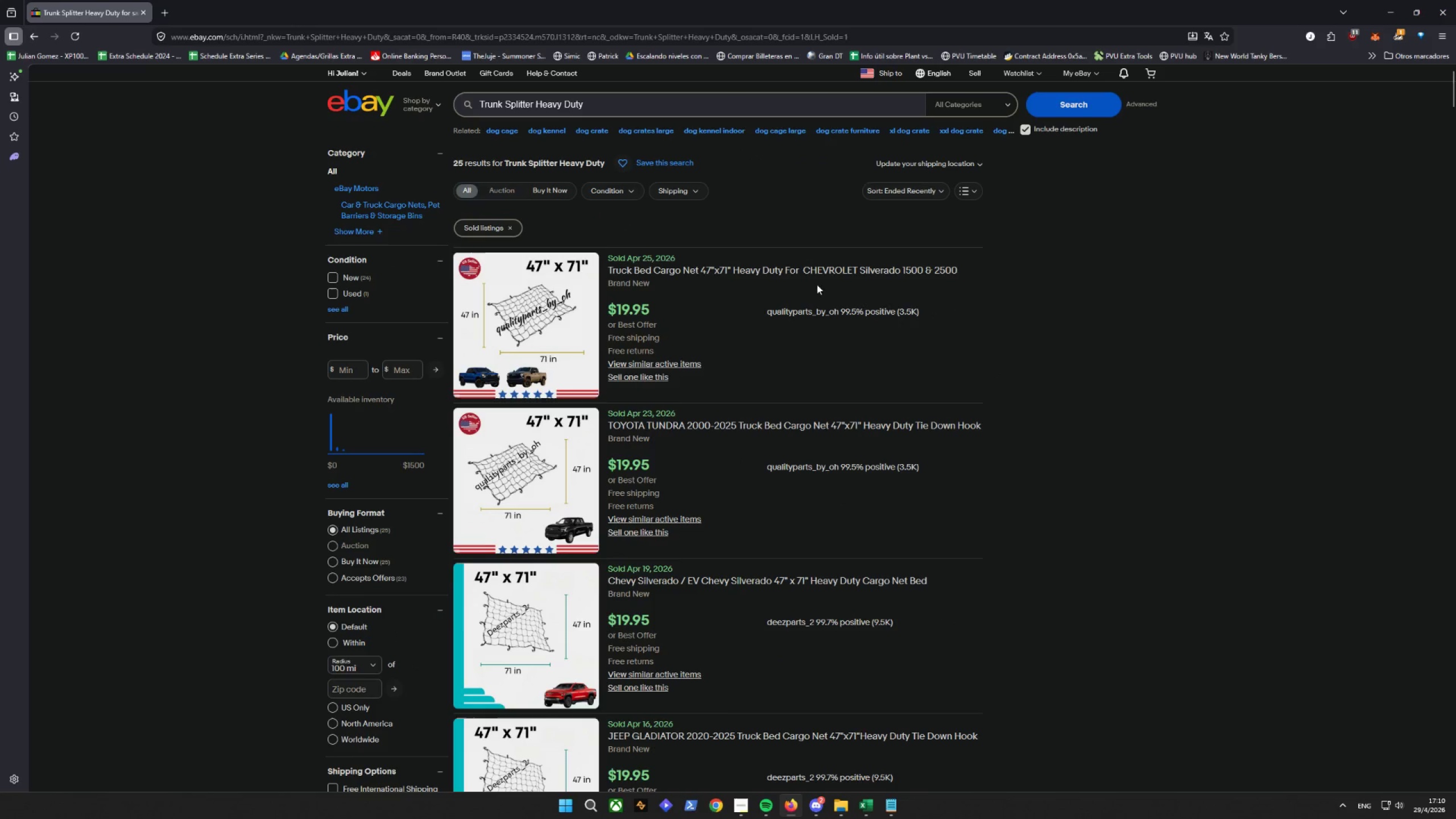 
left_click([814, 277])
 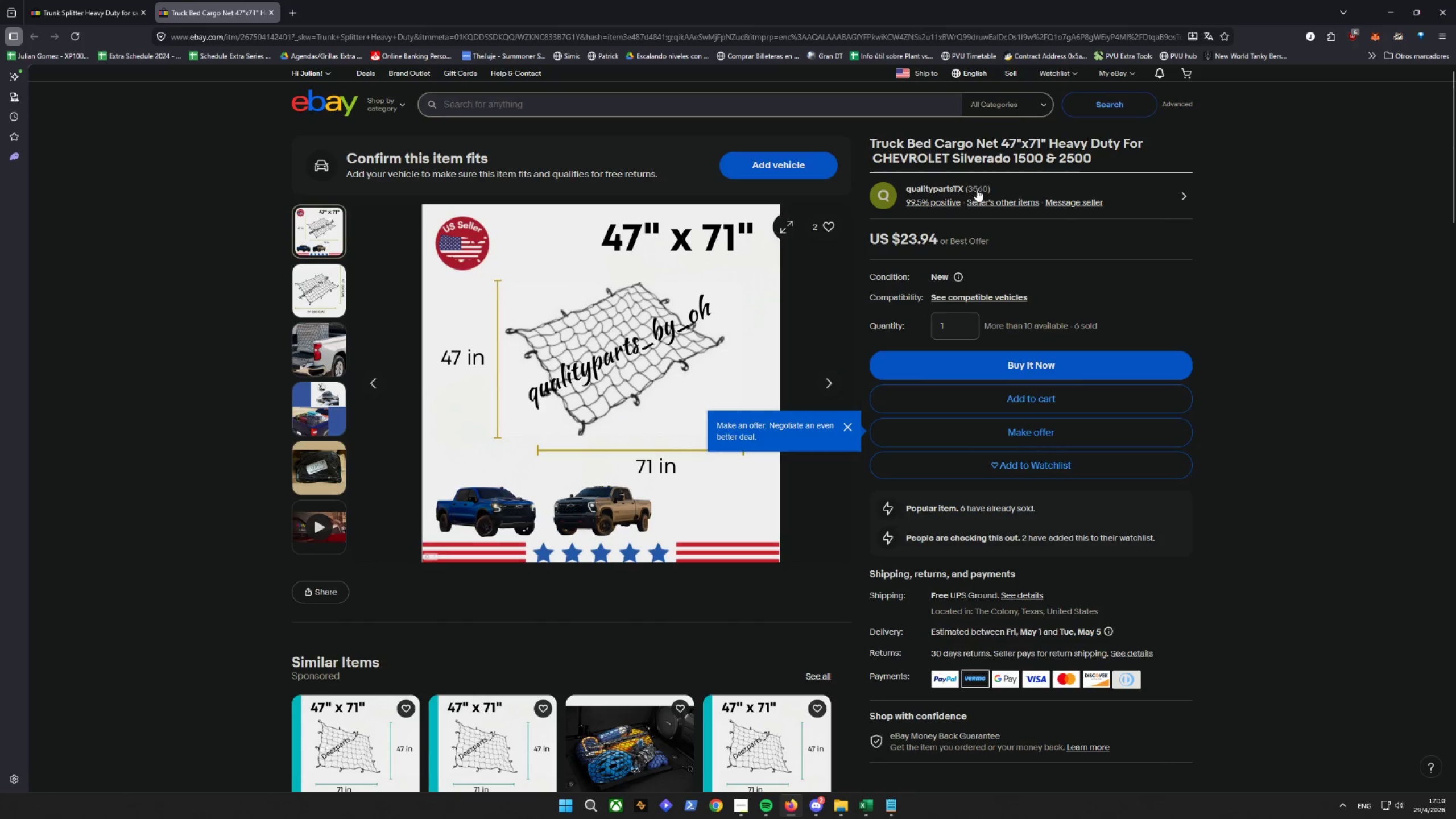 
wait(7.92)
 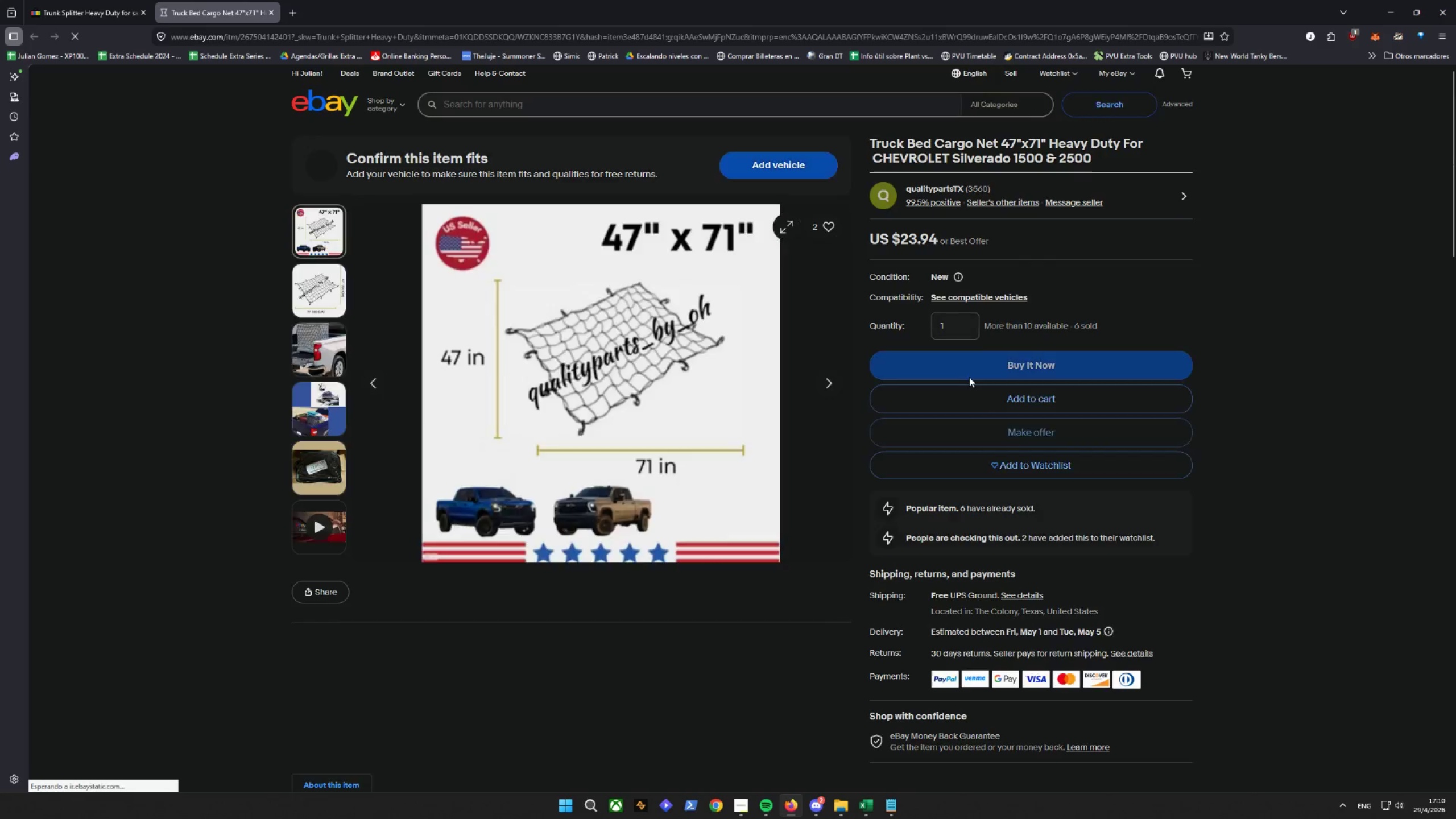 
left_click([1281, 322])
 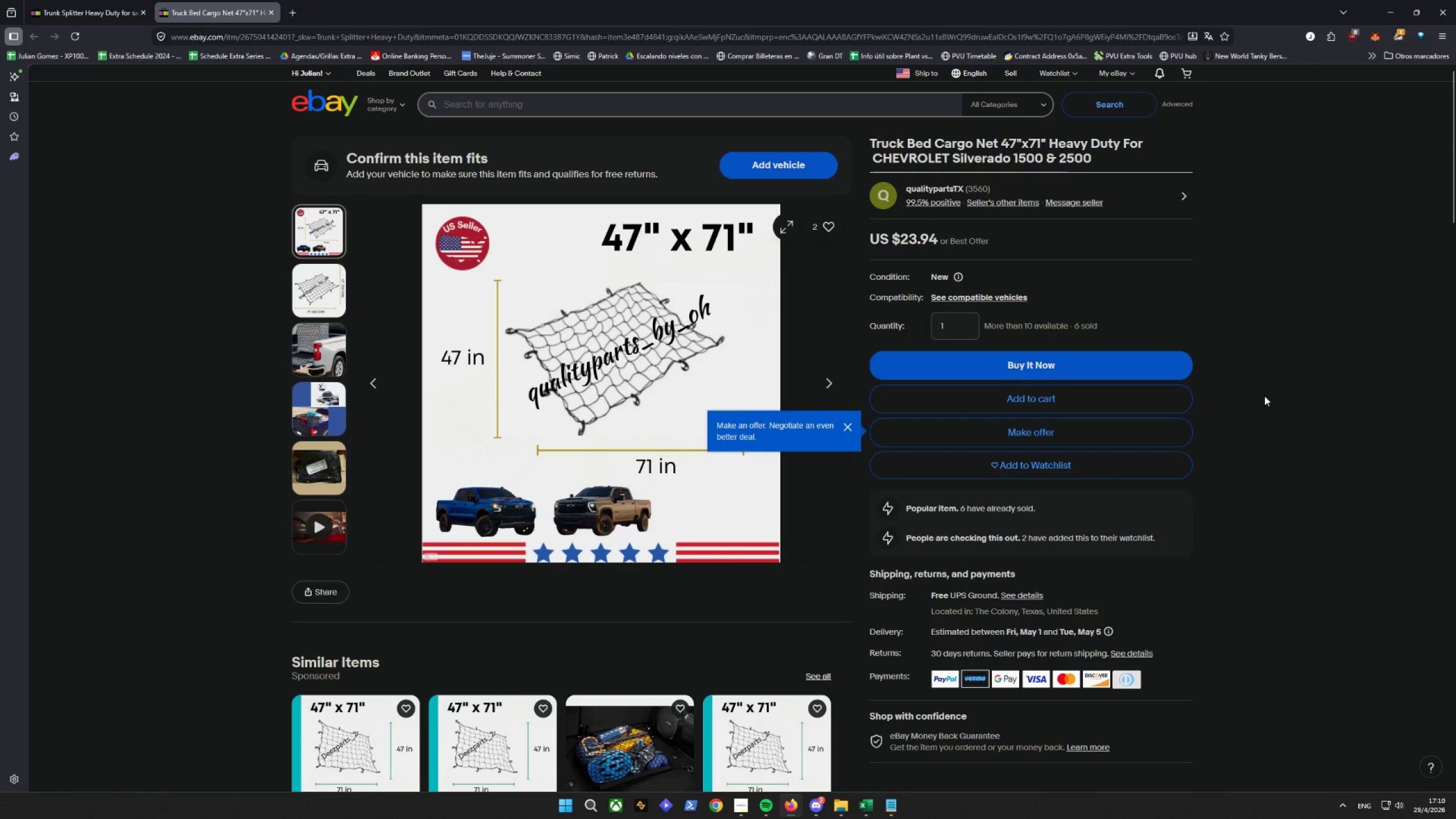 
wait(5.66)
 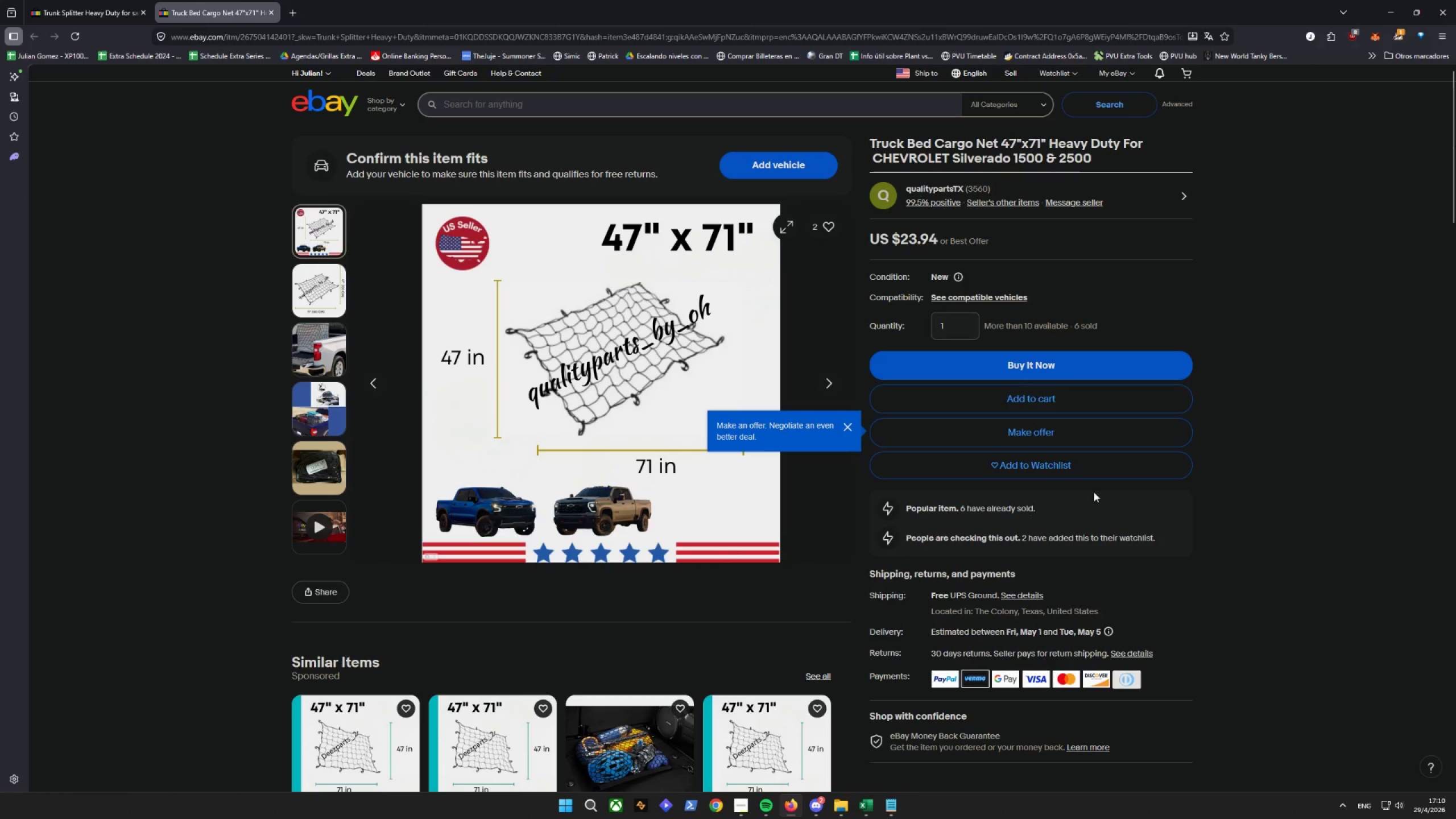 
scroll: coordinate [1264, 396], scroll_direction: down, amount: 7.0
 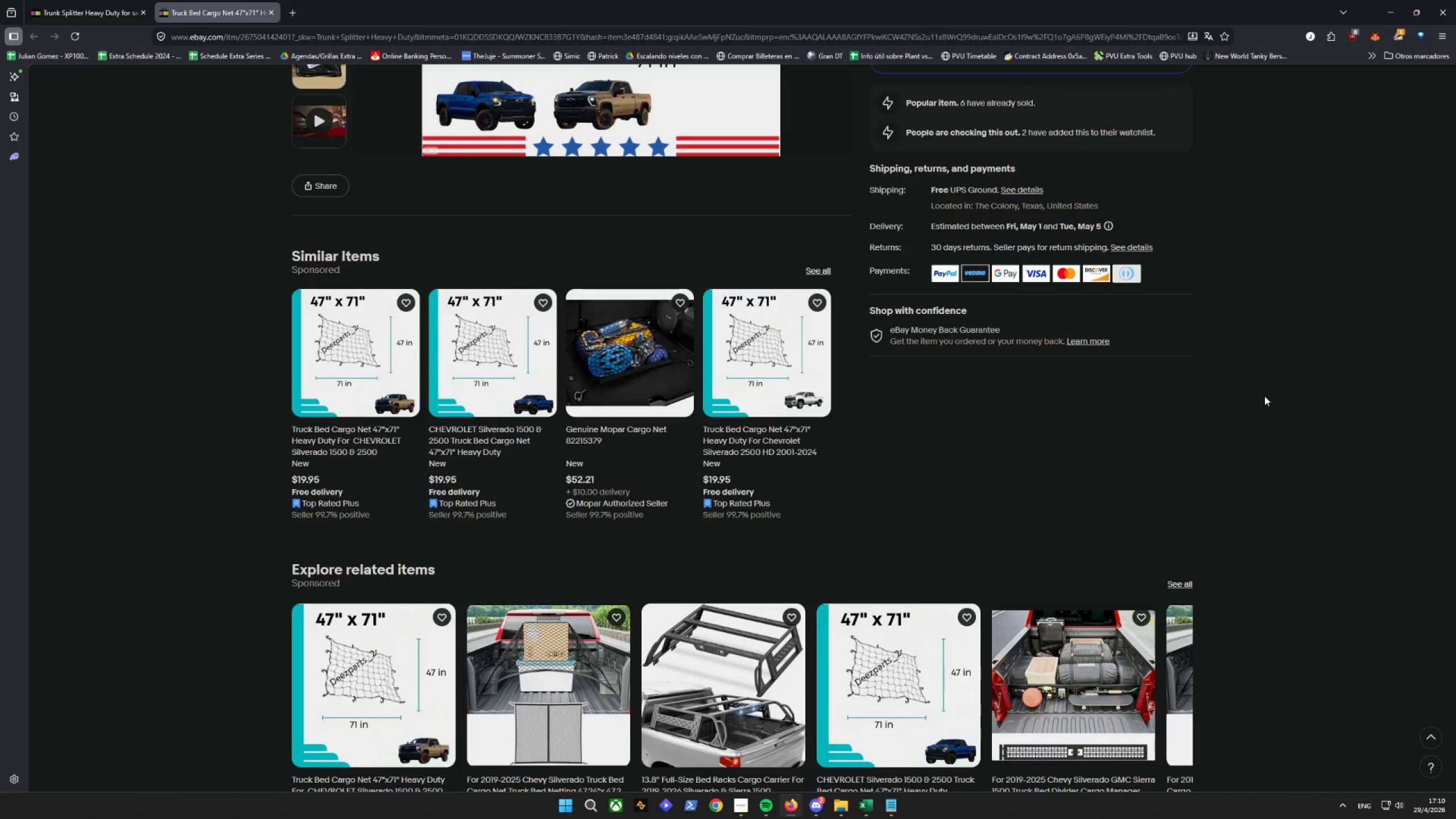 
scroll: coordinate [1271, 401], scroll_direction: up, amount: 11.0
 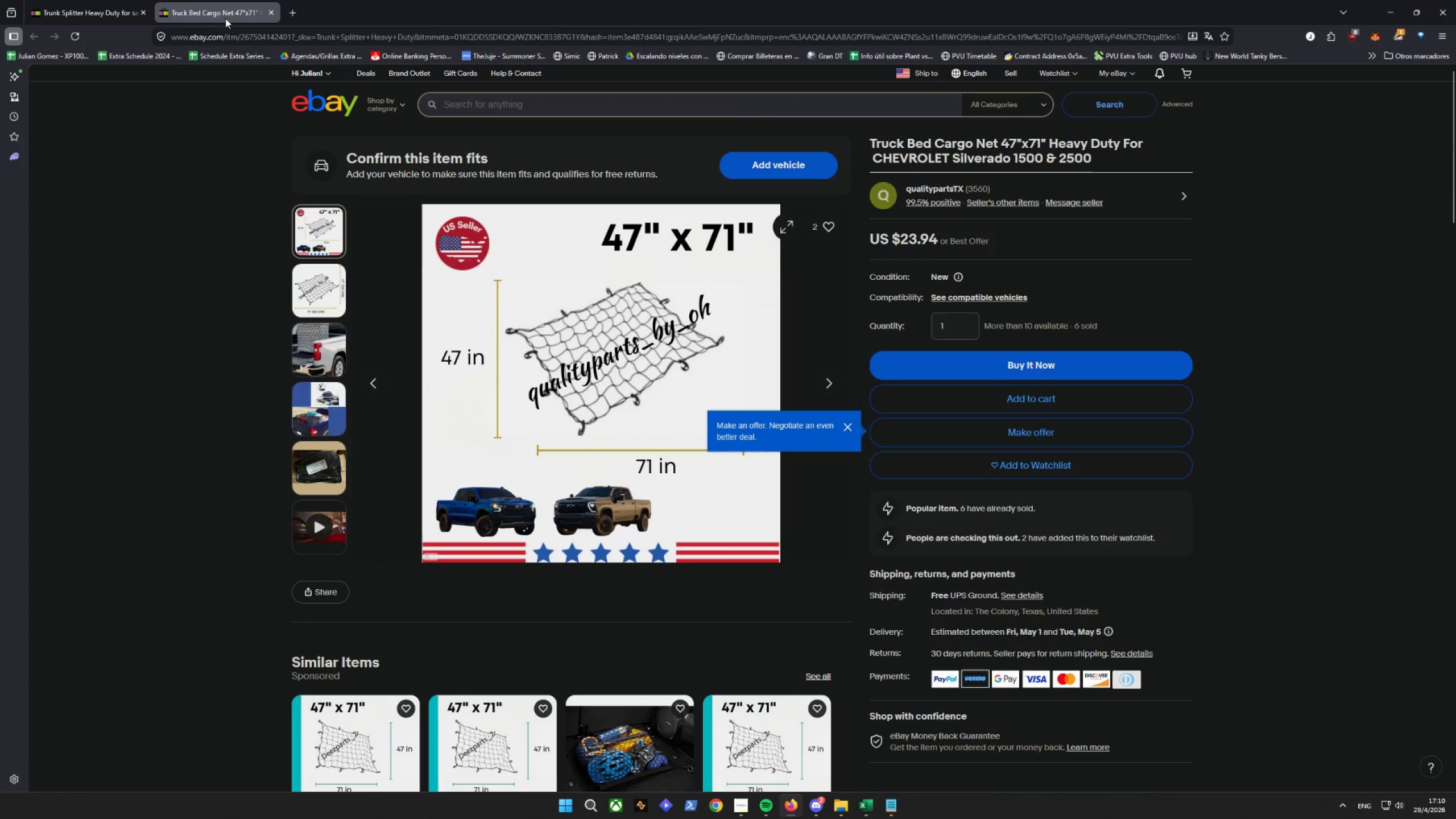 
left_click([269, 12])
 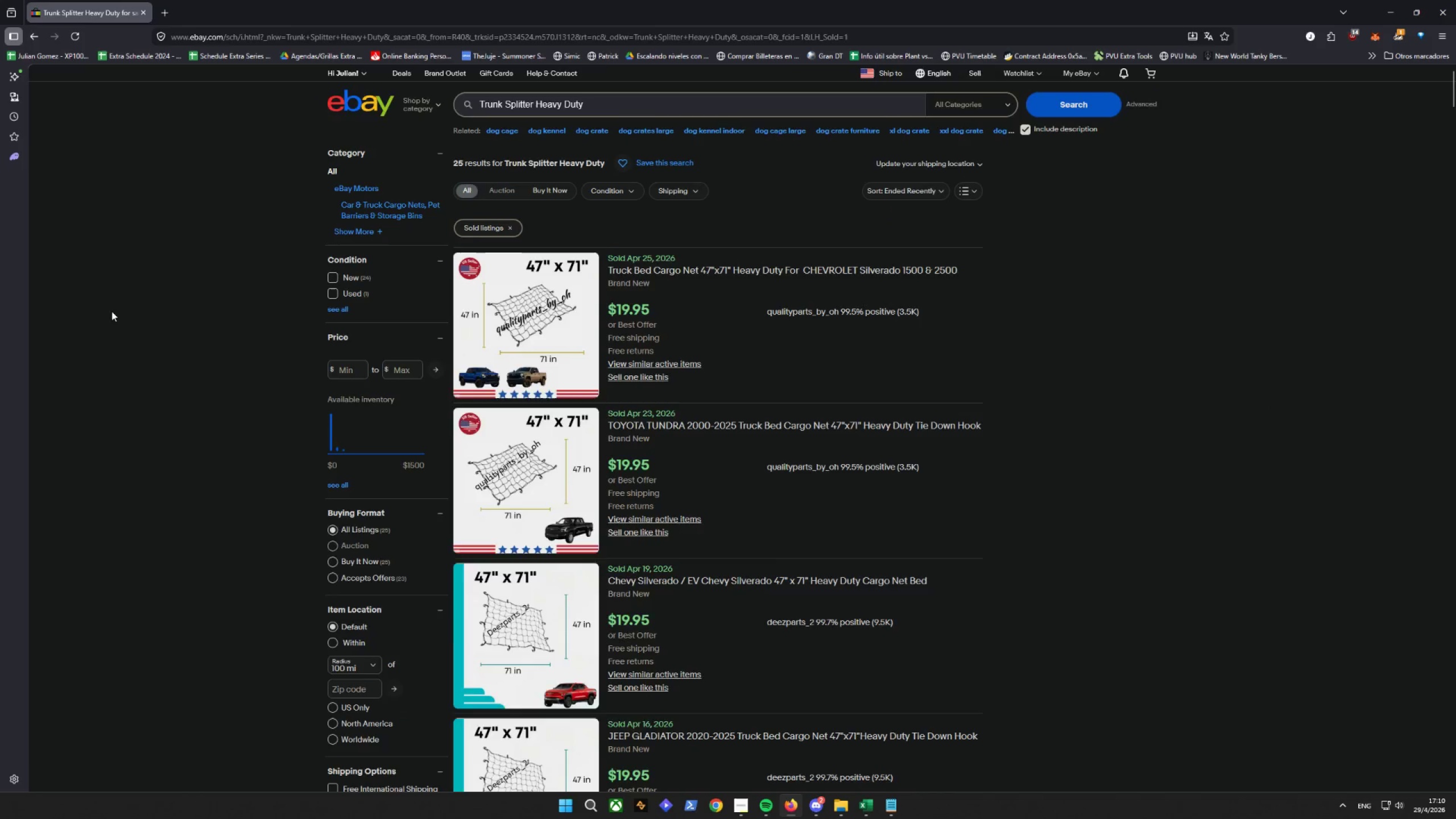 
scroll: coordinate [111, 311], scroll_direction: down, amount: 1.0
 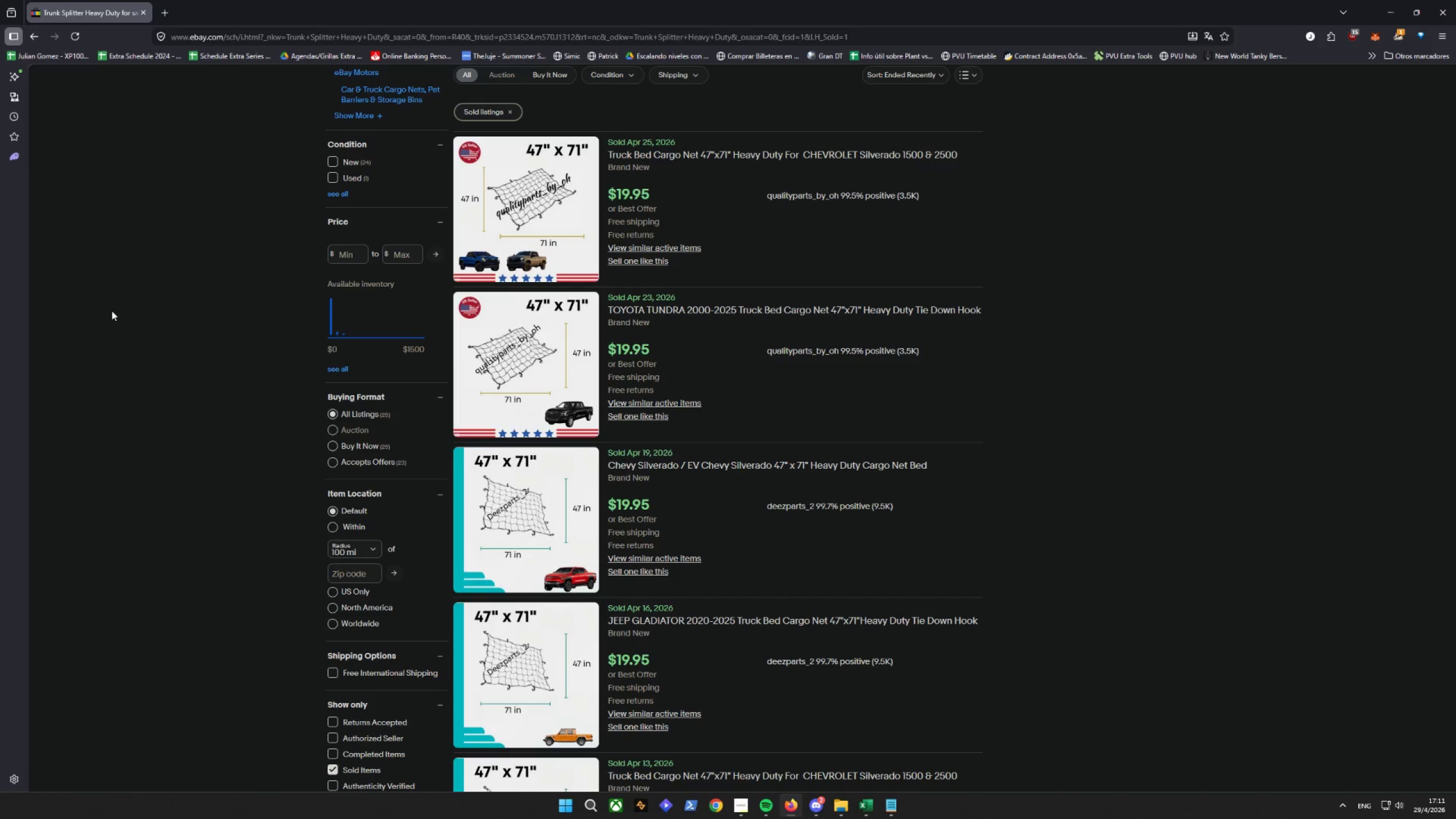 
wait(23.84)
 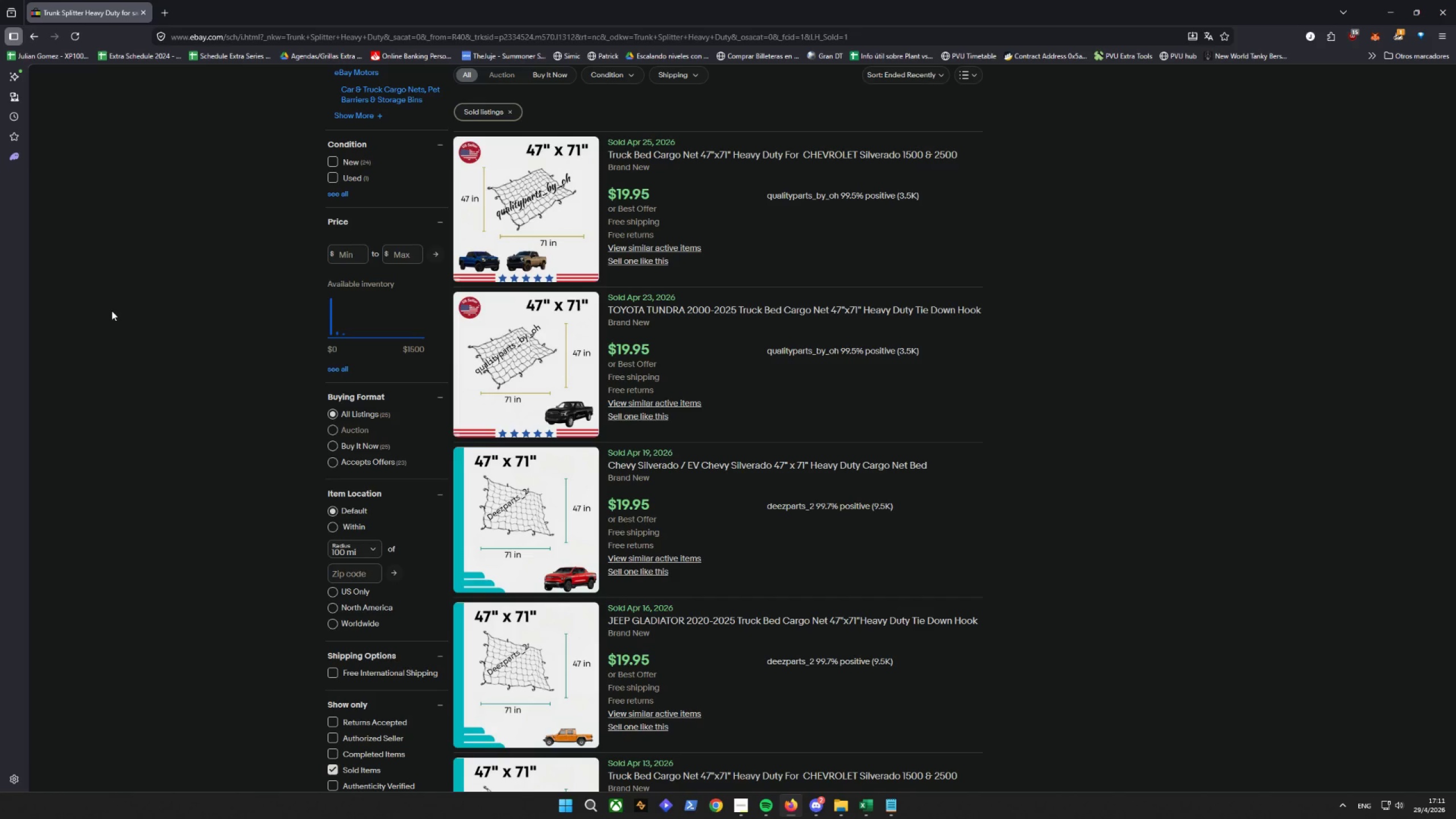 
scroll: coordinate [111, 311], scroll_direction: up, amount: 8.0
 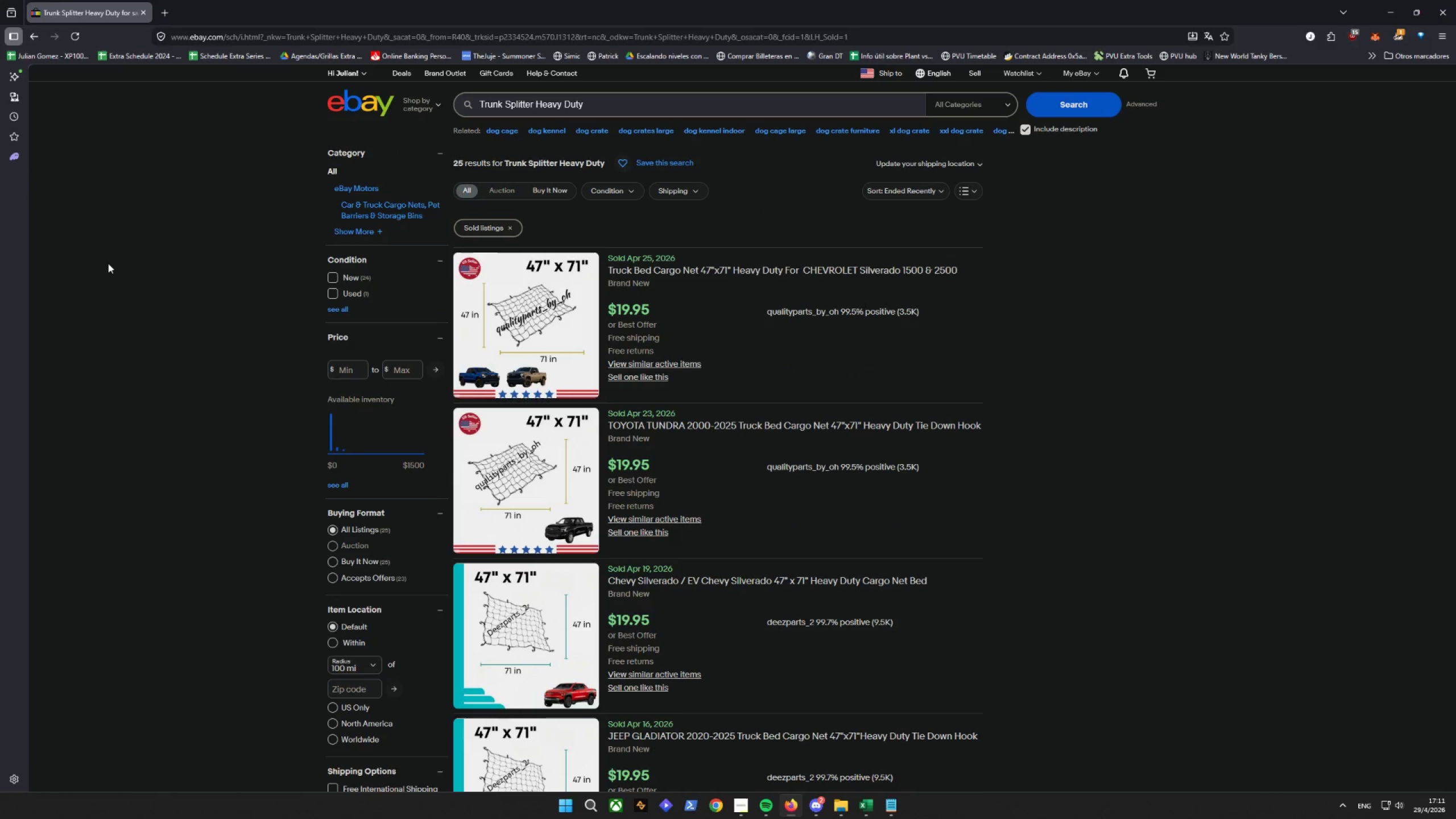 
wait(53.69)
 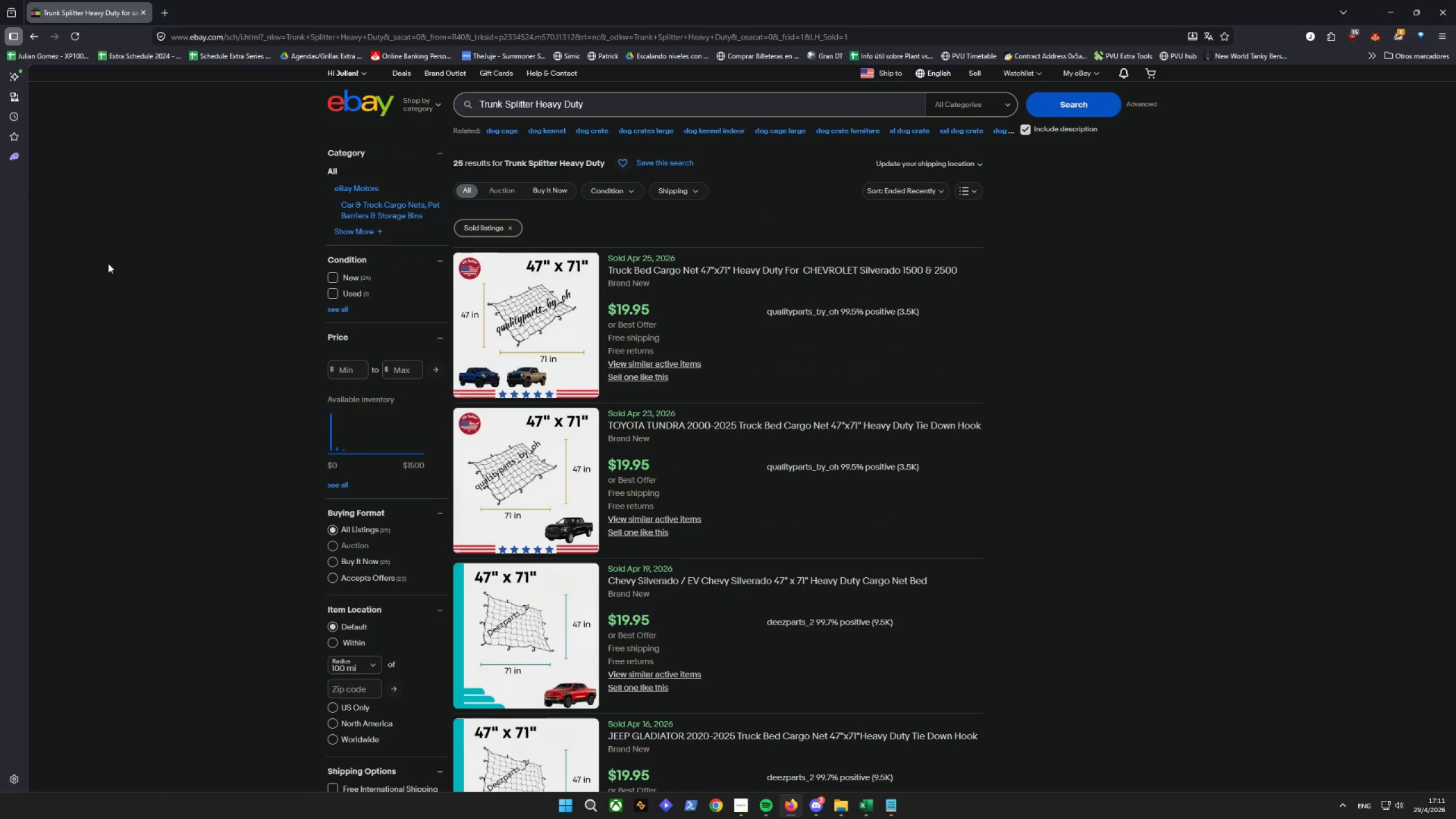 
left_click([869, 811])
 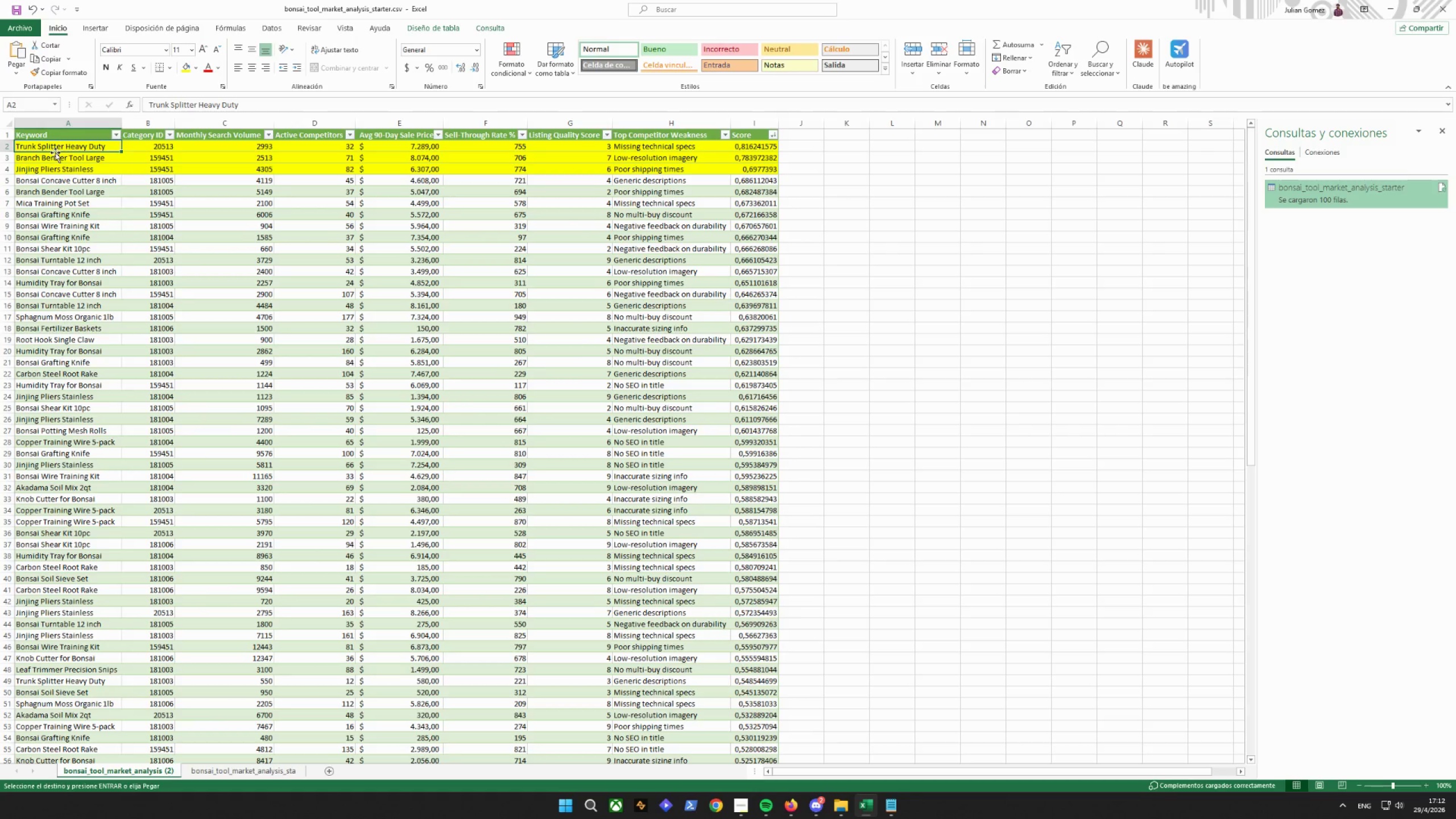 
left_click([61, 154])
 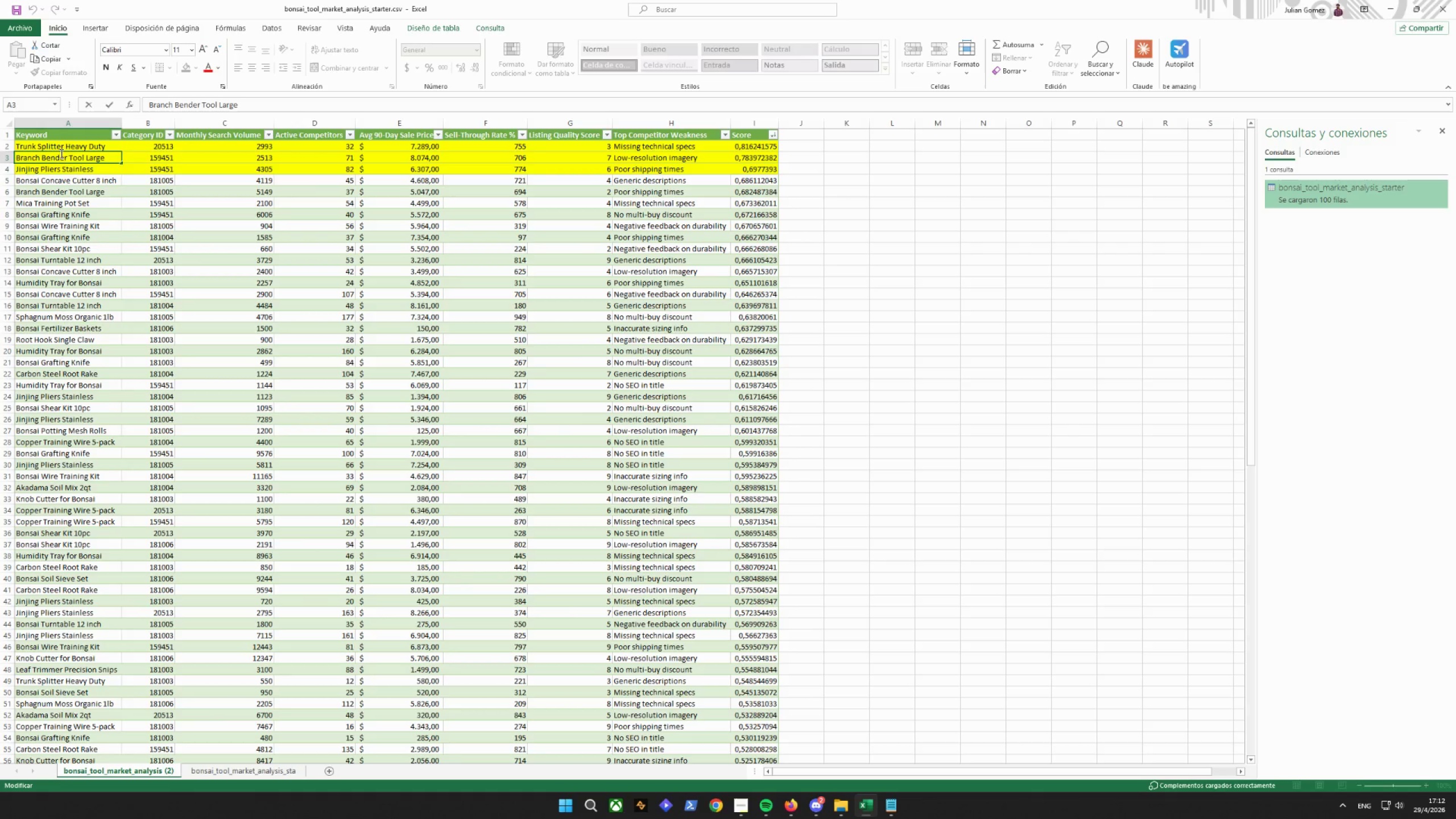 
right_click([61, 154])
 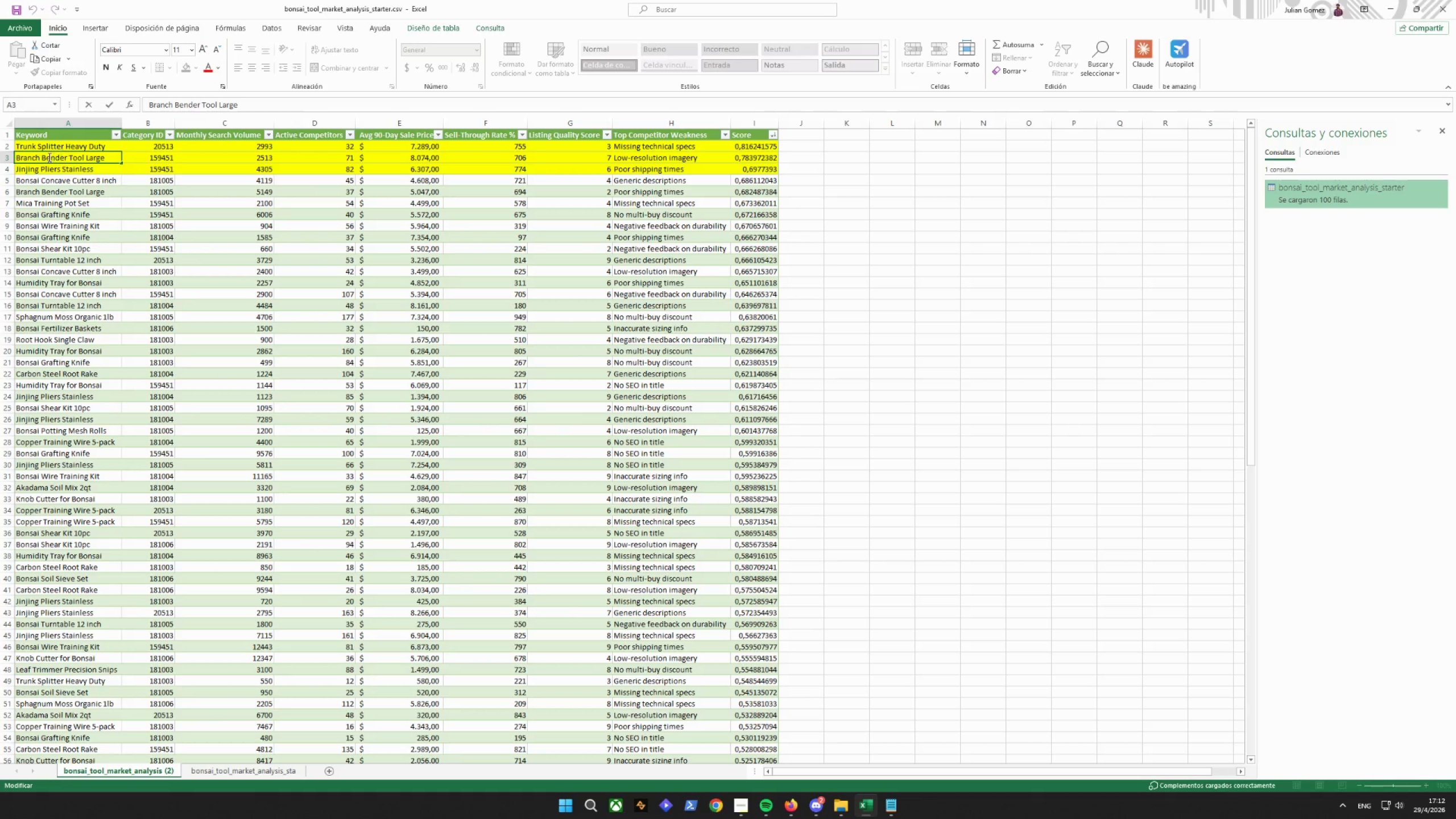 
double_click([48, 158])
 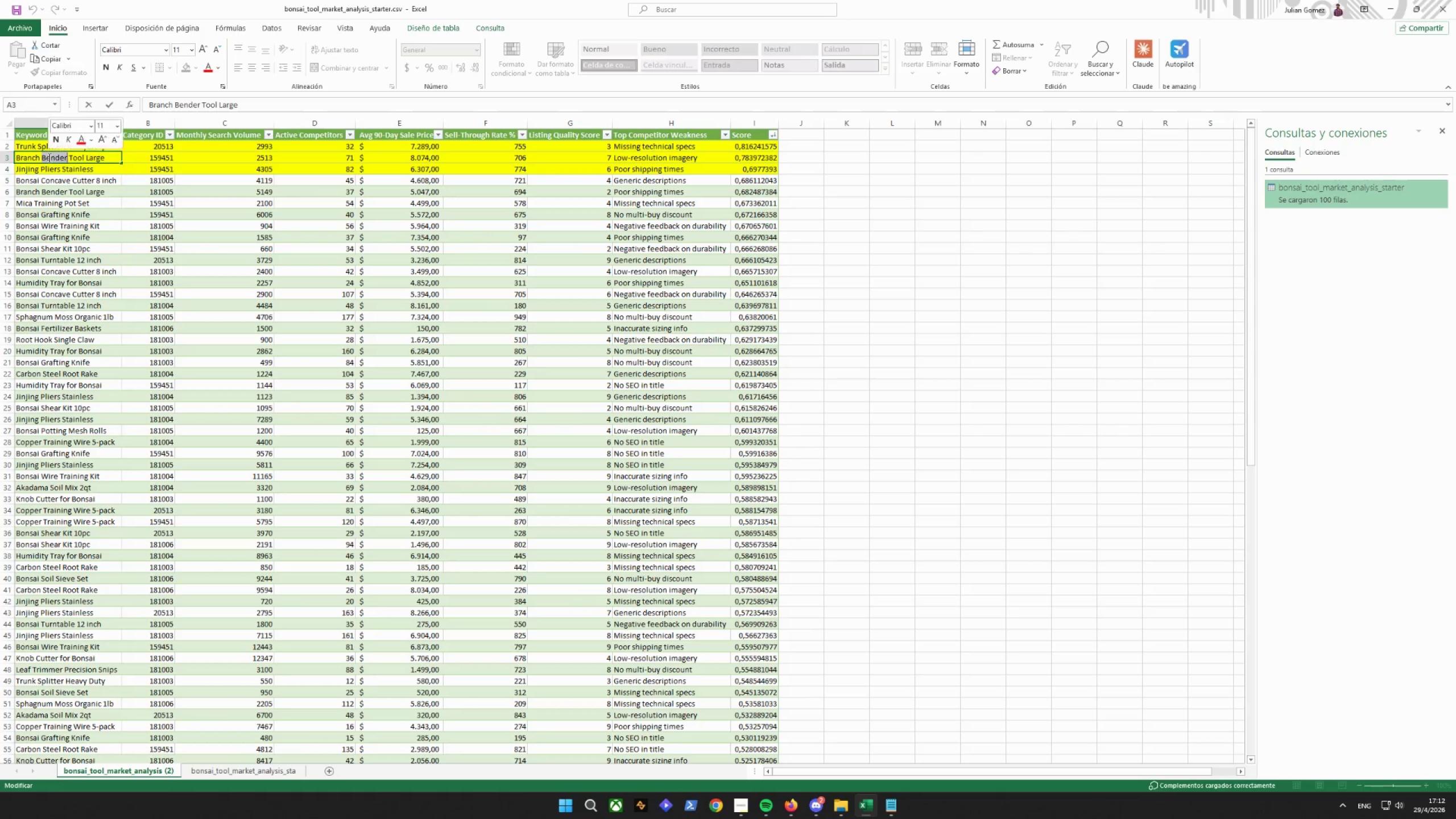 
triple_click([48, 158])
 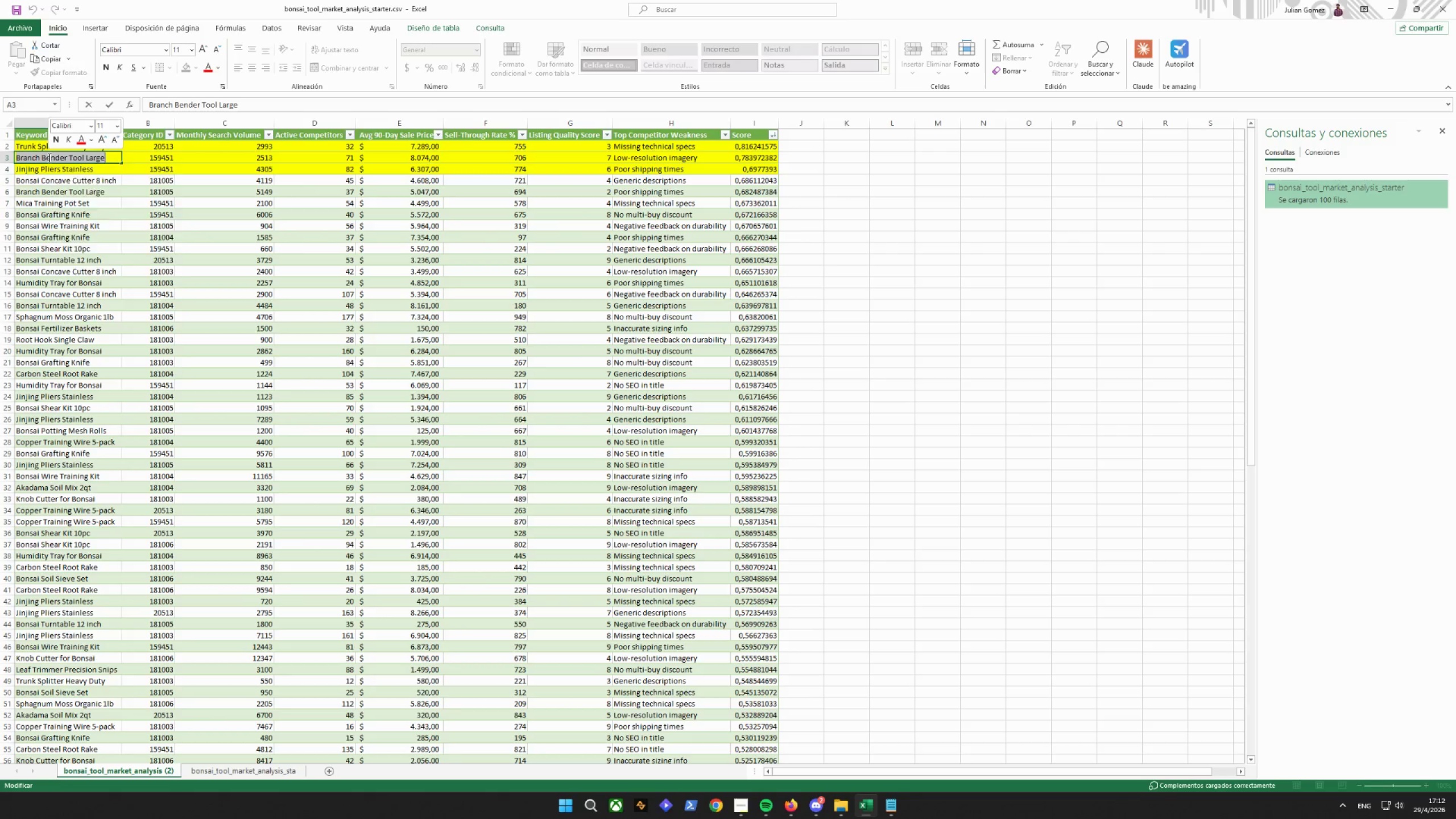 
right_click([48, 158])
 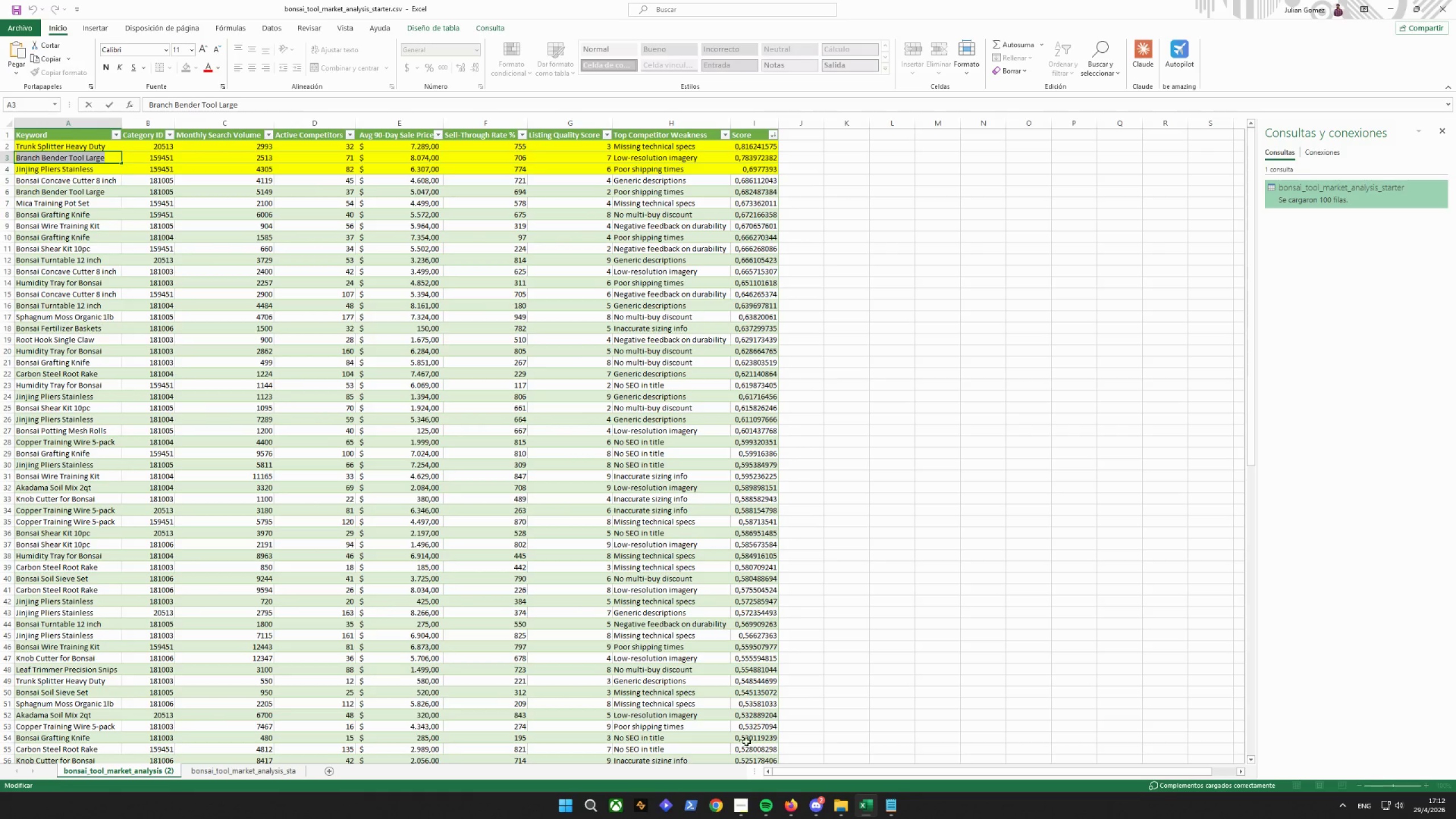 
left_click([796, 812])
 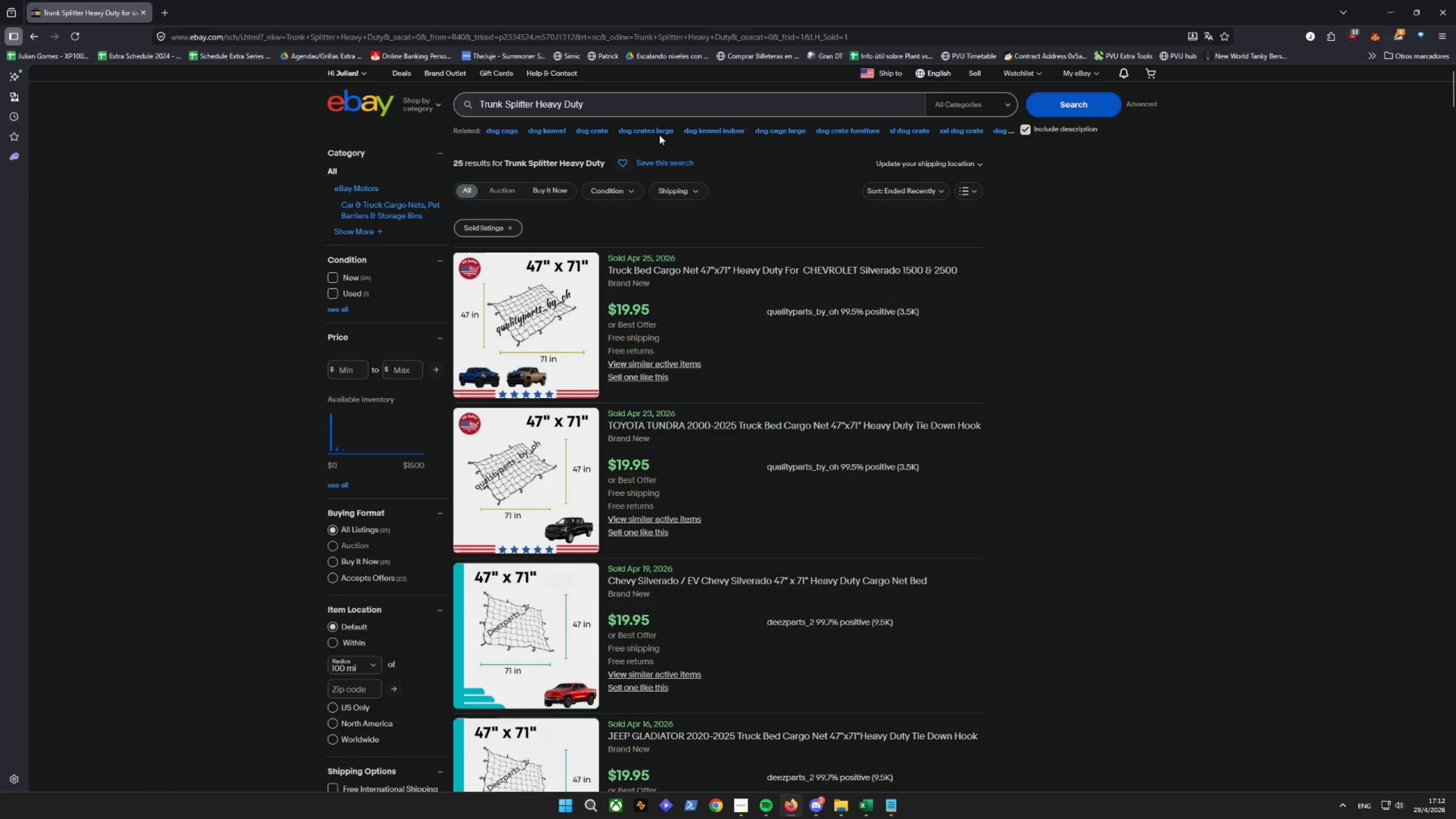 
left_click_drag(start_coordinate=[657, 117], to_coordinate=[658, 114])
 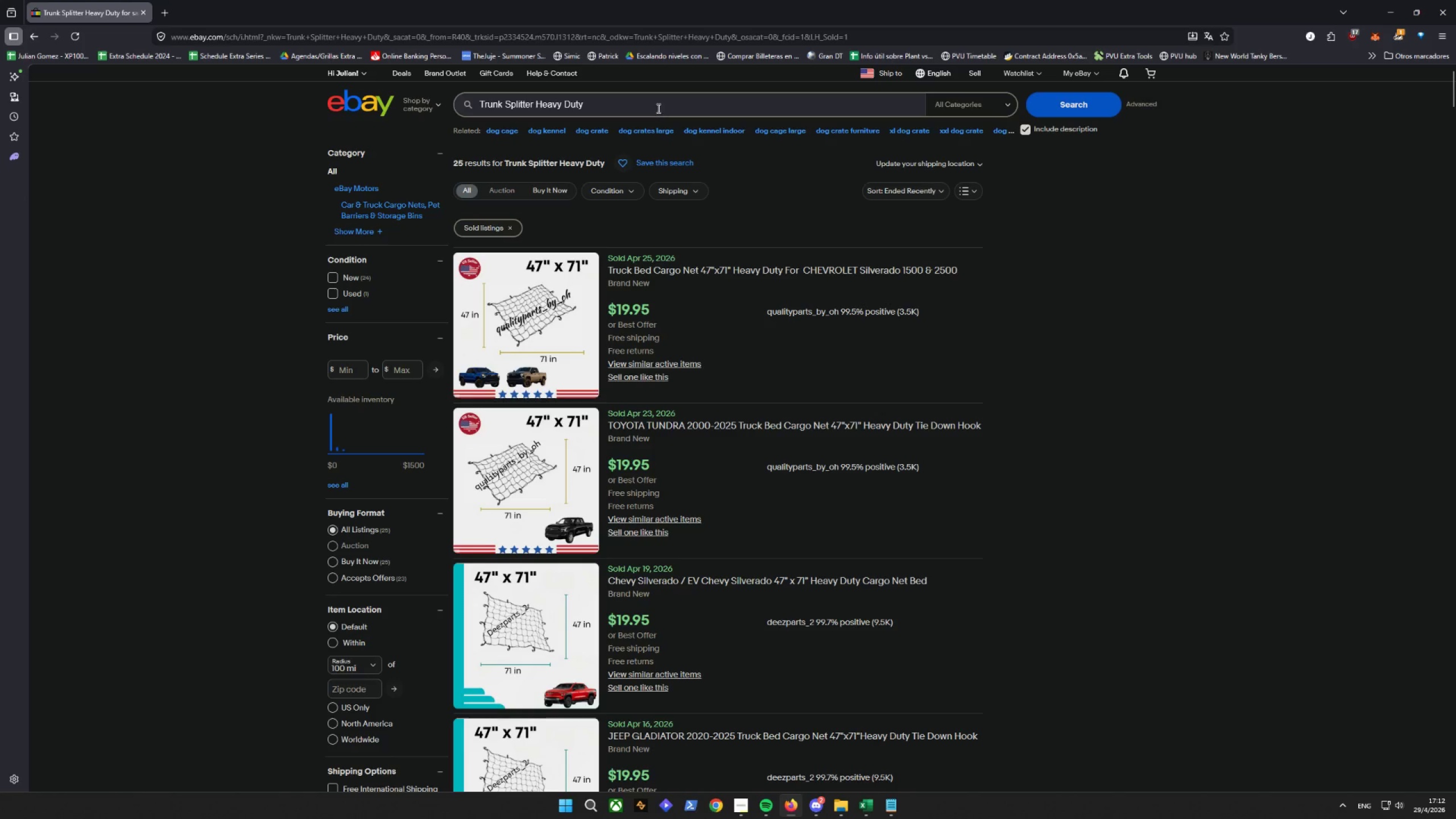 
left_click_drag(start_coordinate=[657, 107], to_coordinate=[250, 143])
 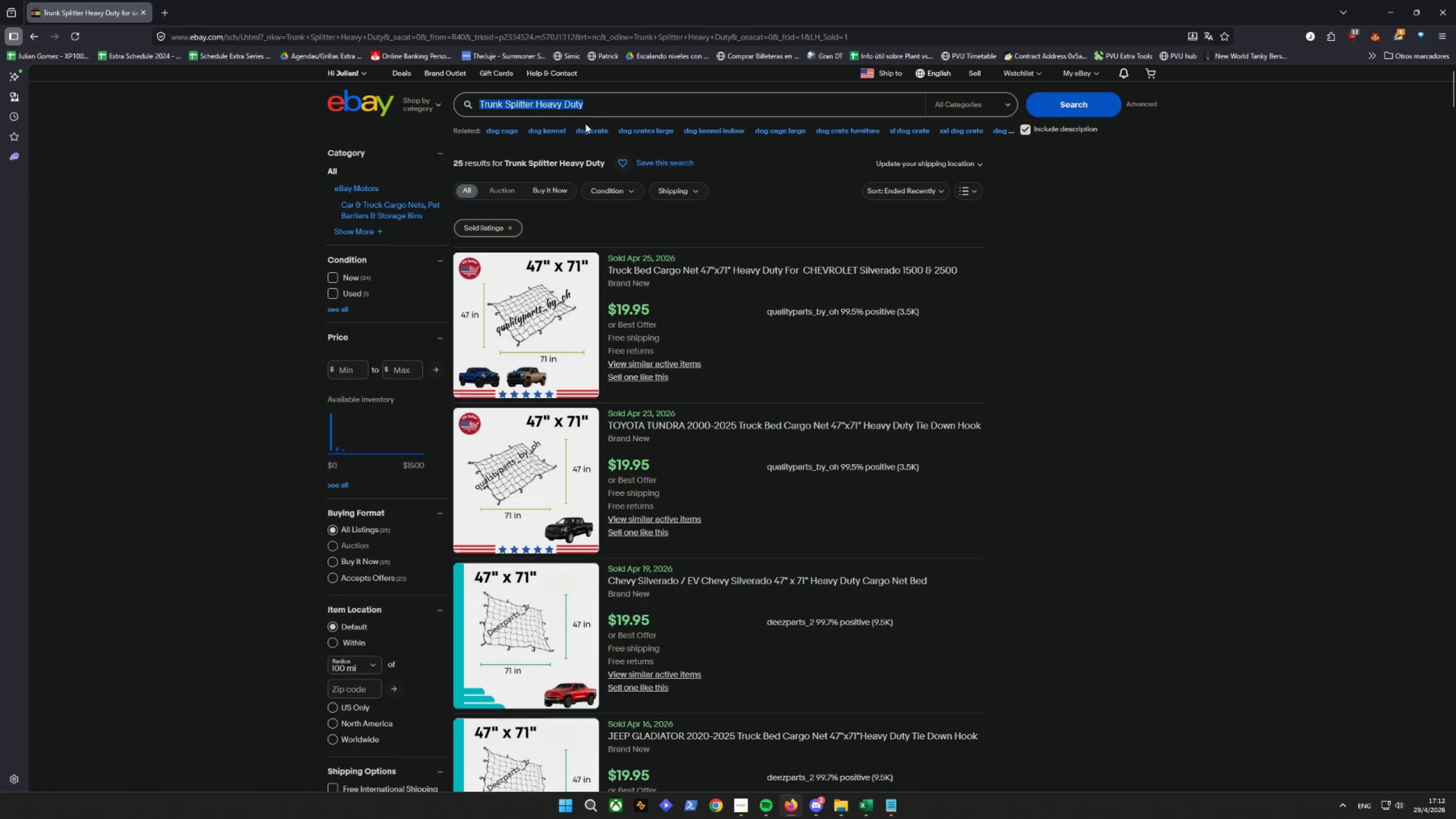 
right_click([601, 107])
 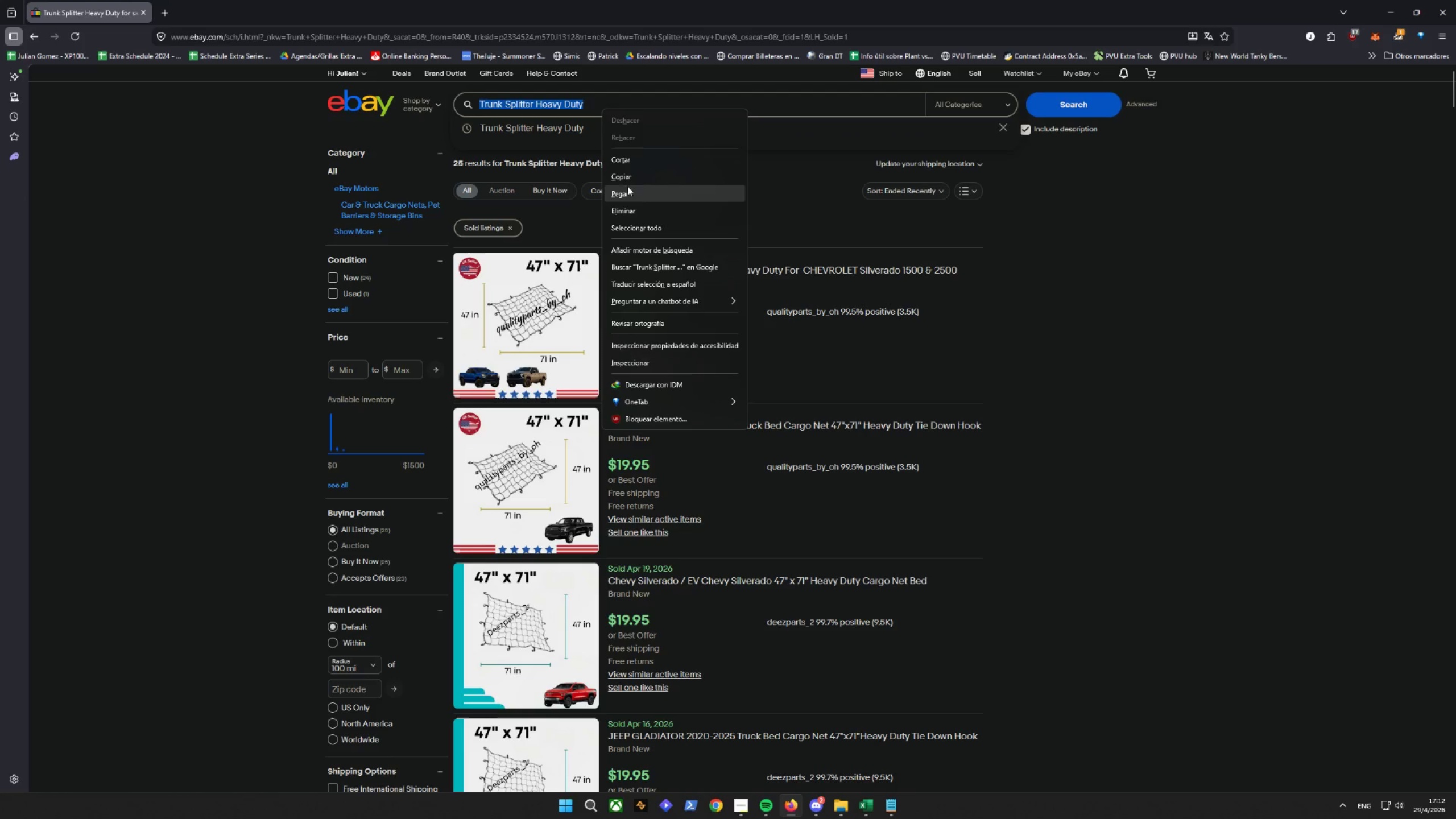 
left_click([624, 191])
 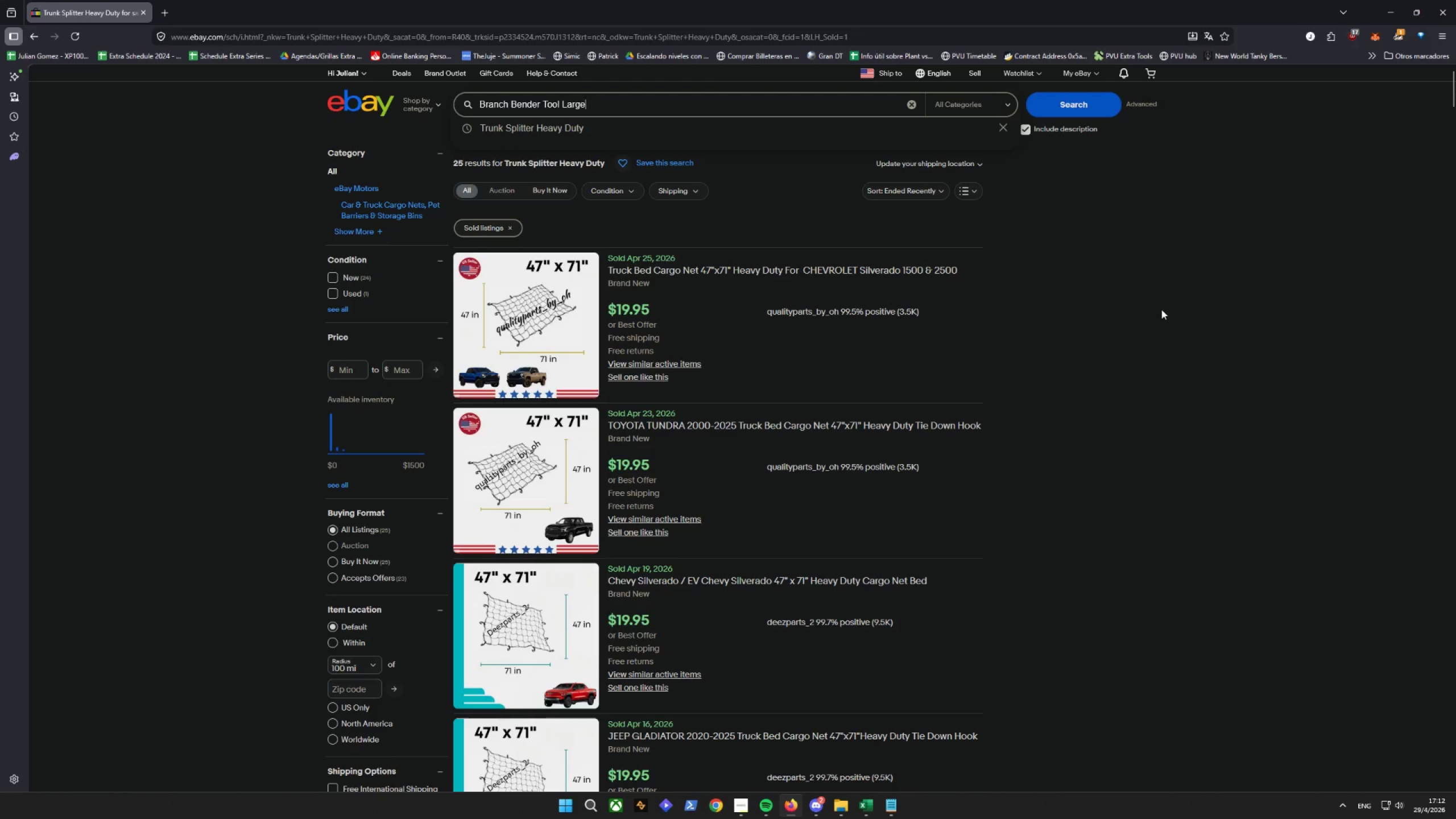 
left_click([1085, 111])
 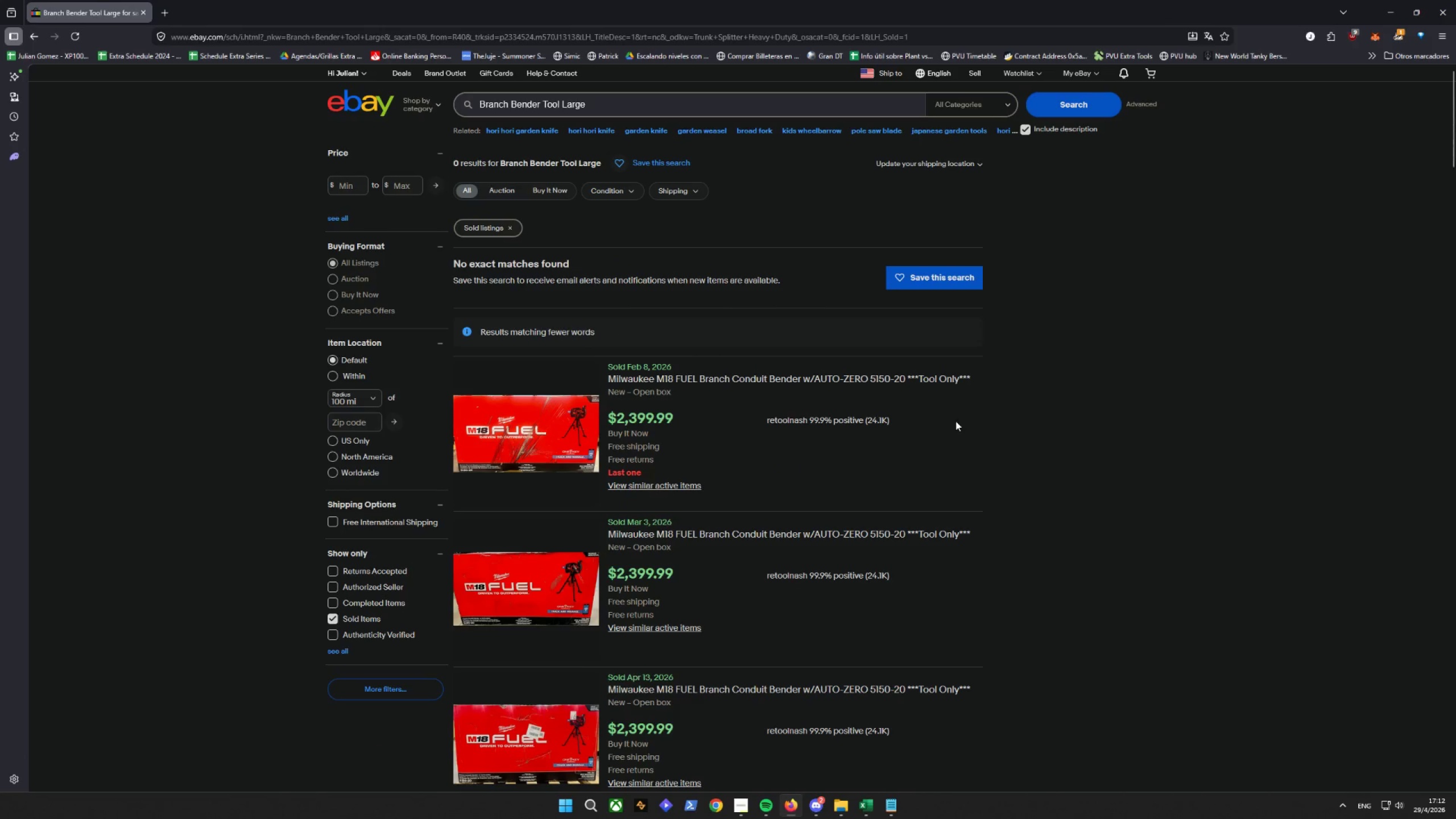 
wait(6.53)
 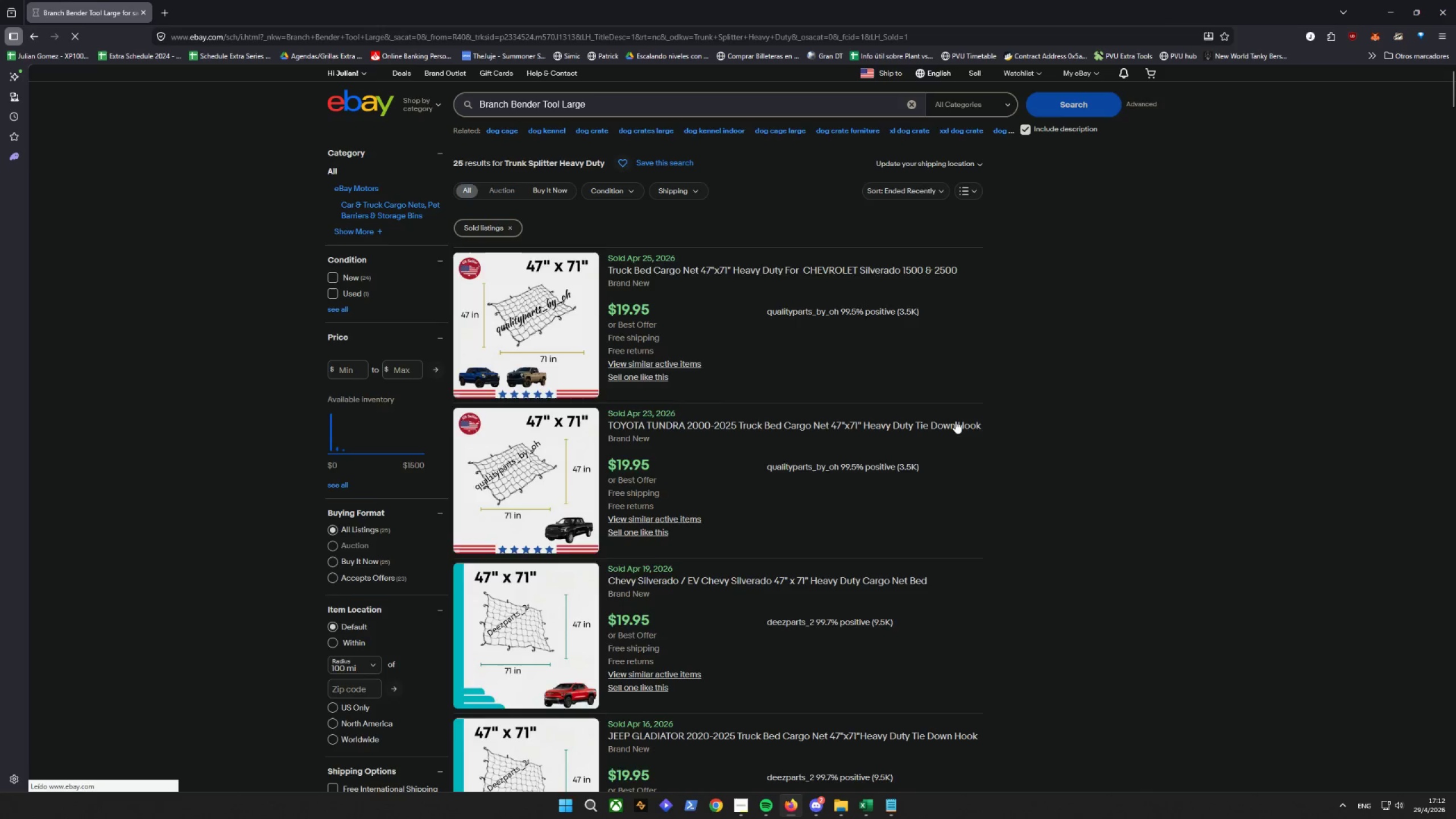 
scroll: coordinate [267, 484], scroll_direction: down, amount: 8.0
 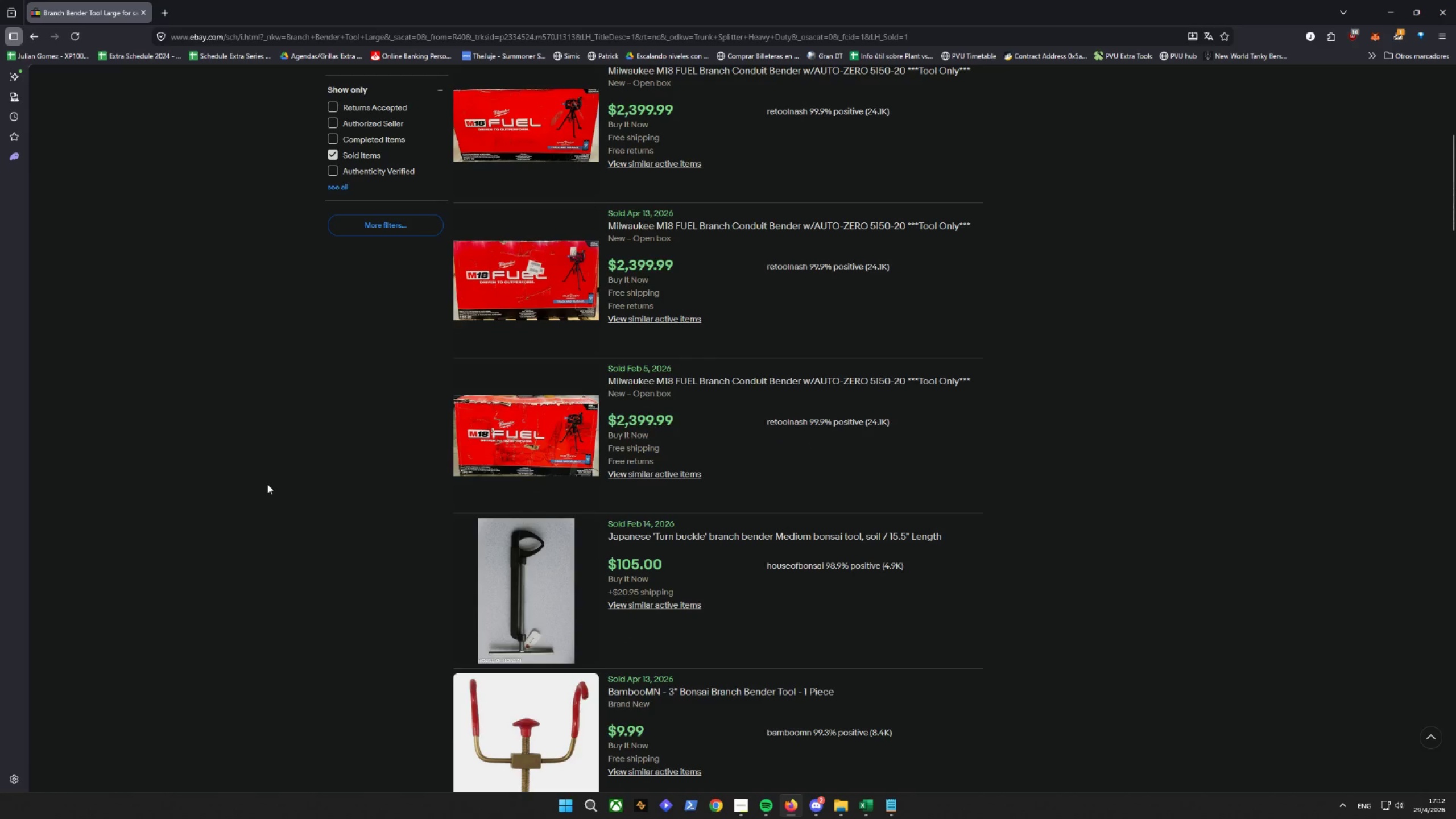 
scroll: coordinate [267, 484], scroll_direction: up, amount: 8.0
 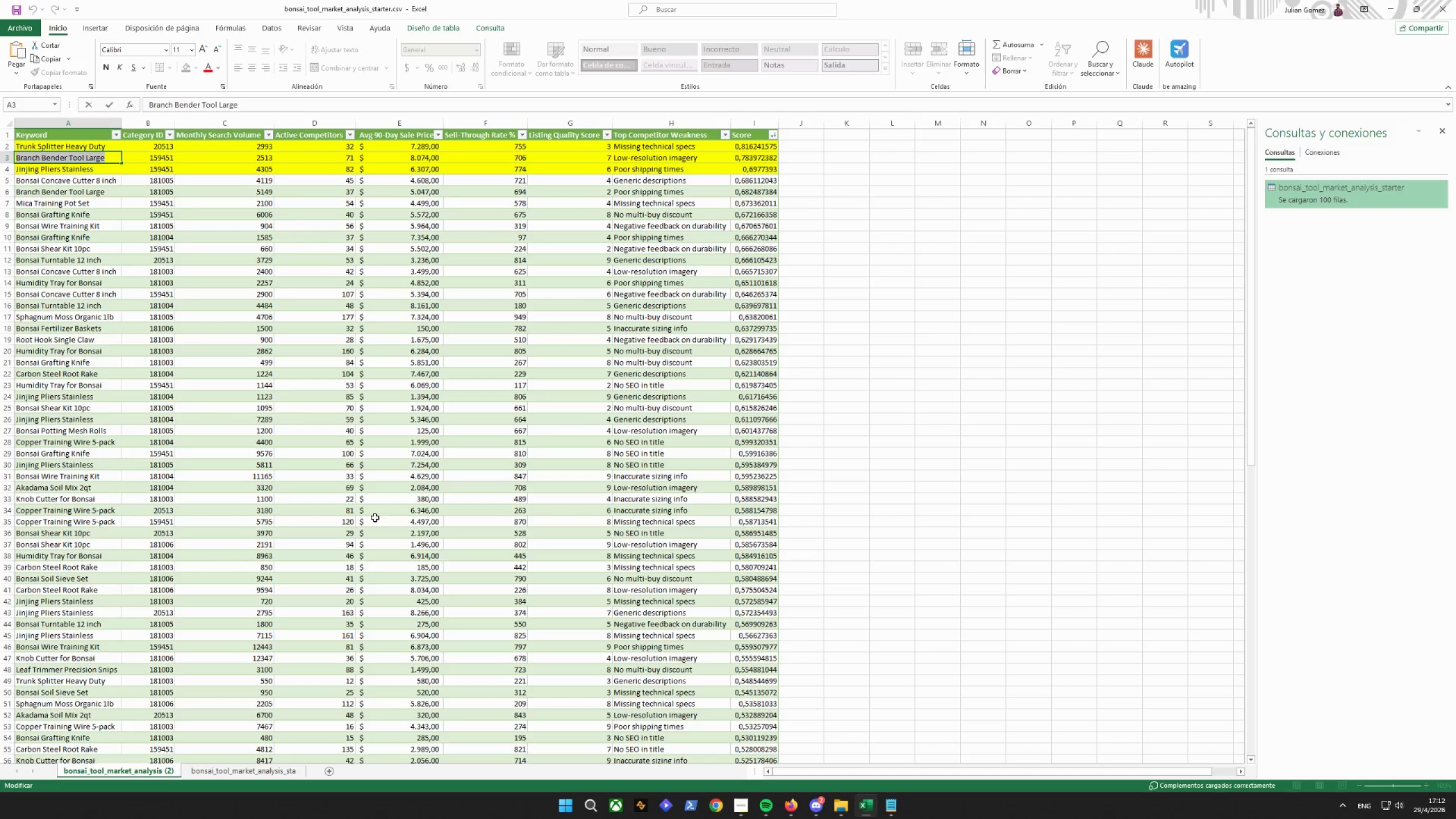 
left_click([82, 169])
 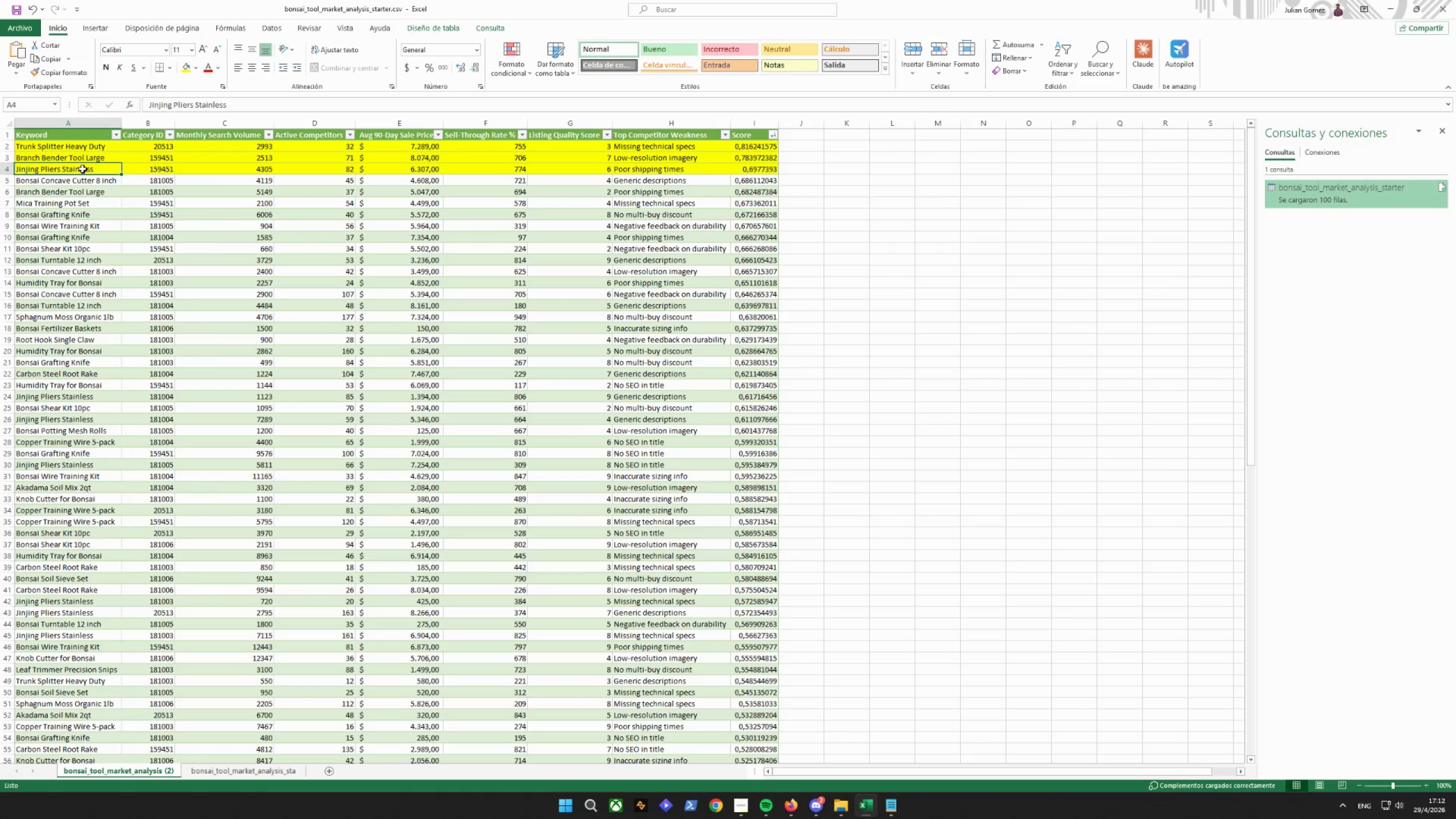 
right_click([82, 169])
 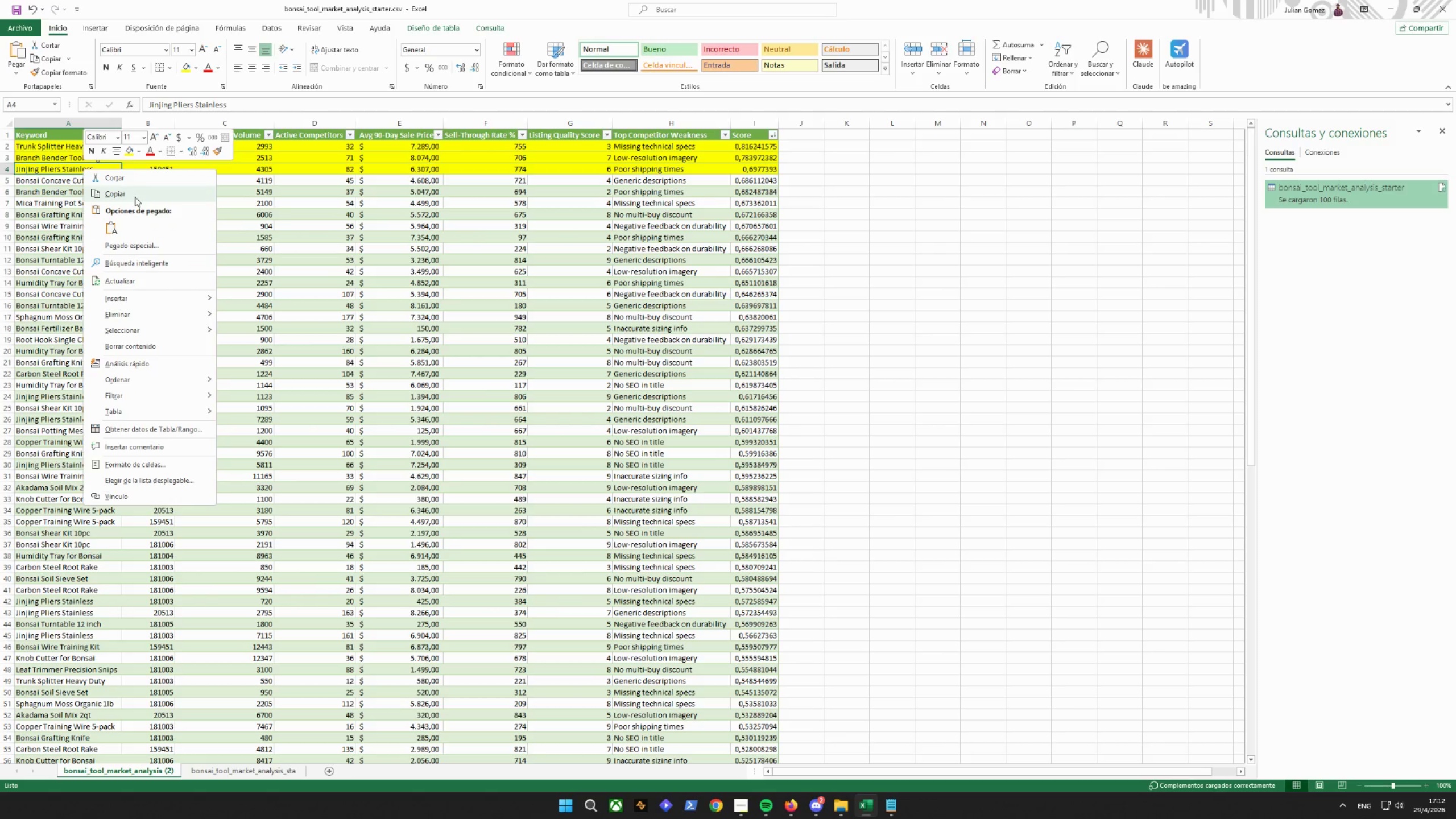 
left_click([133, 198])
 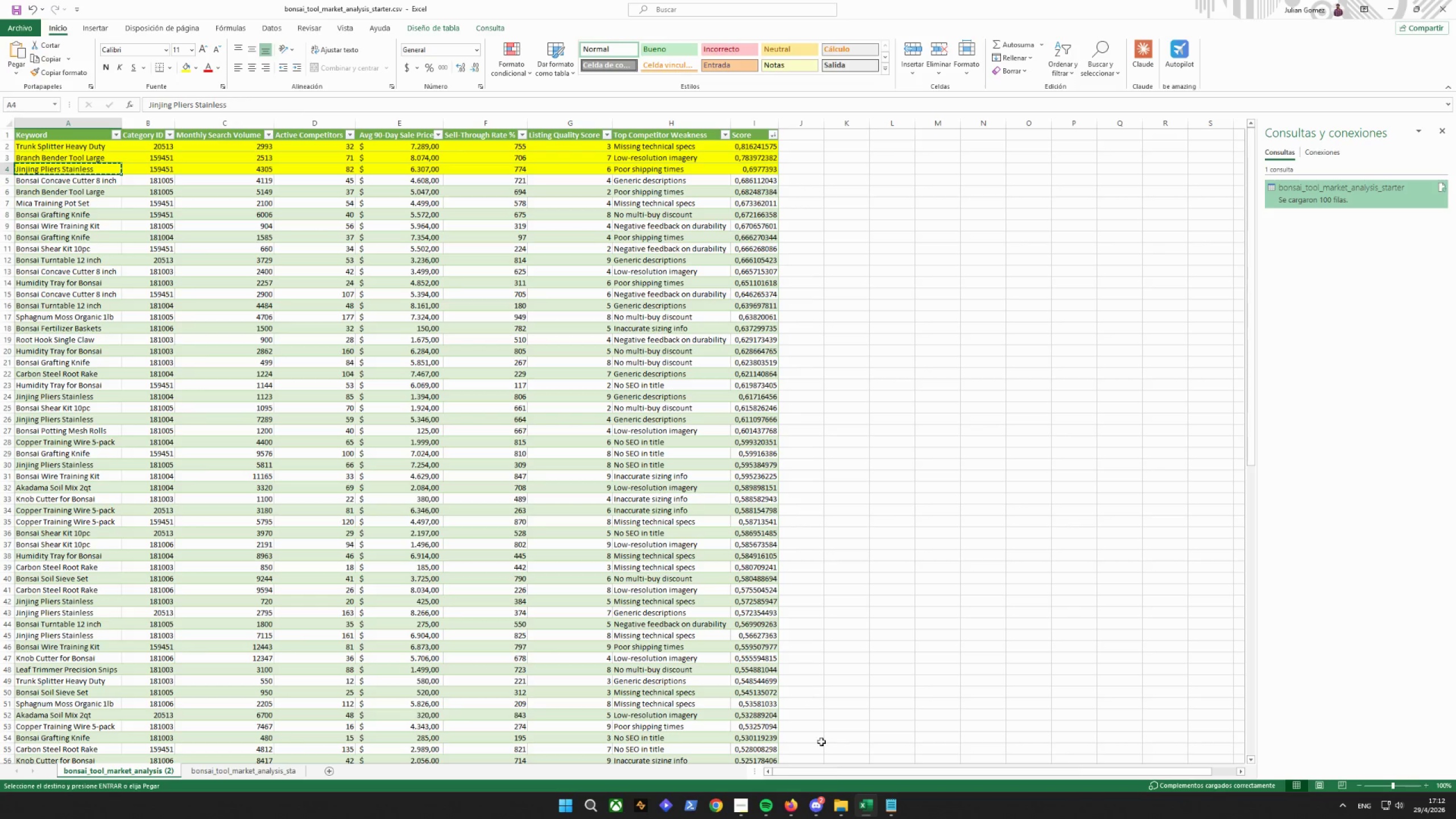 
left_click([858, 801])
 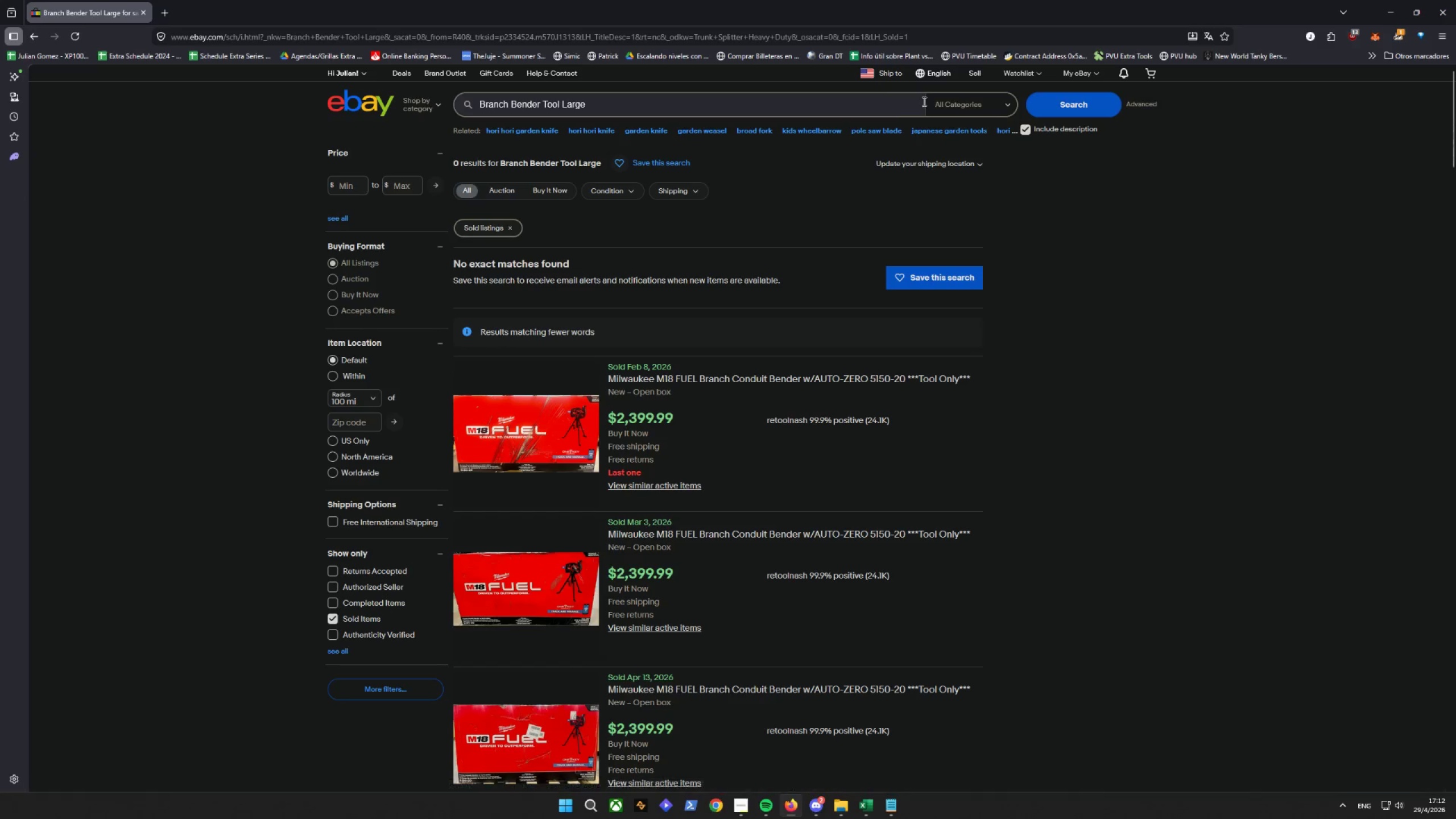 
double_click([685, 107])
 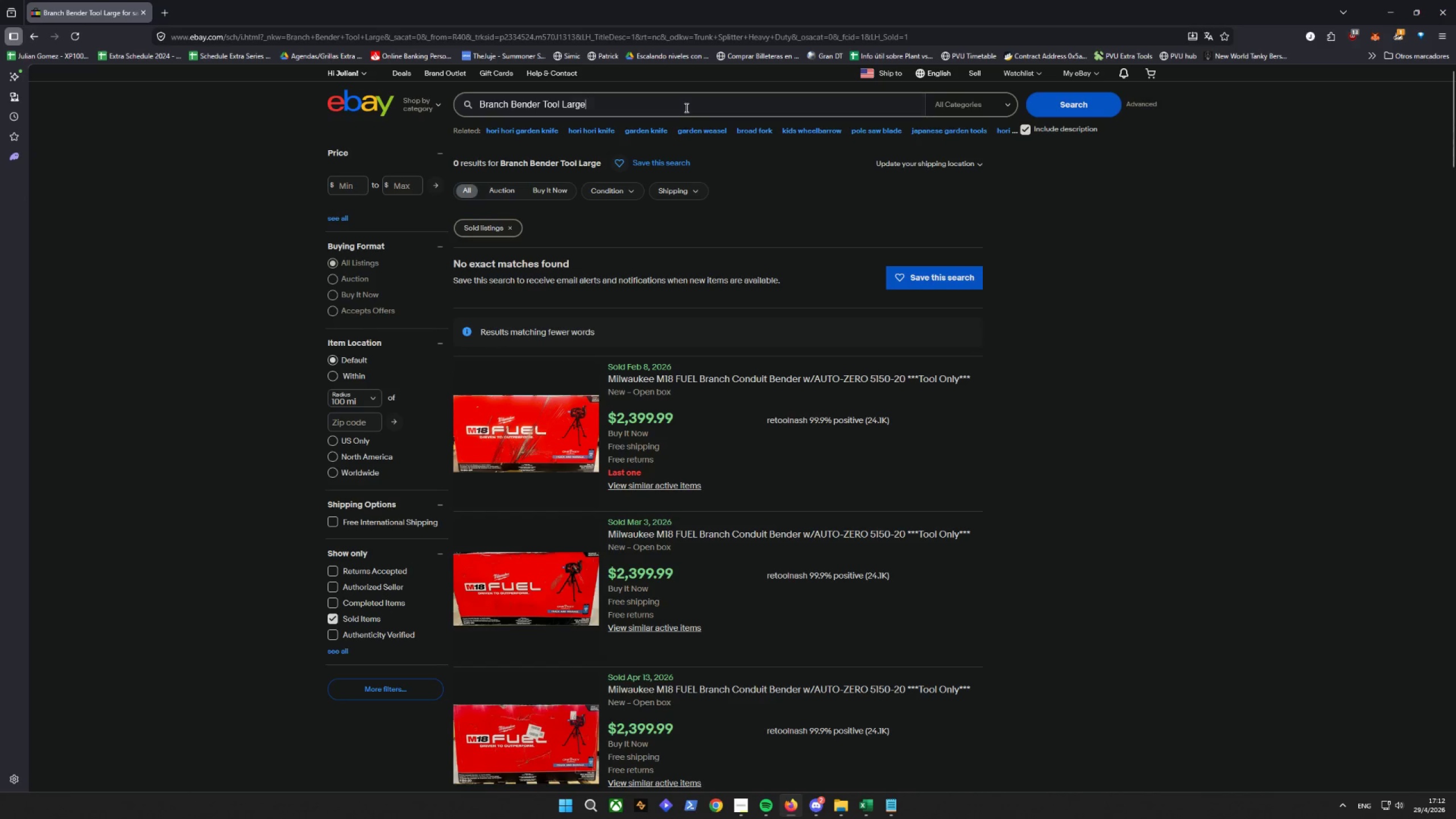 
triple_click([685, 107])
 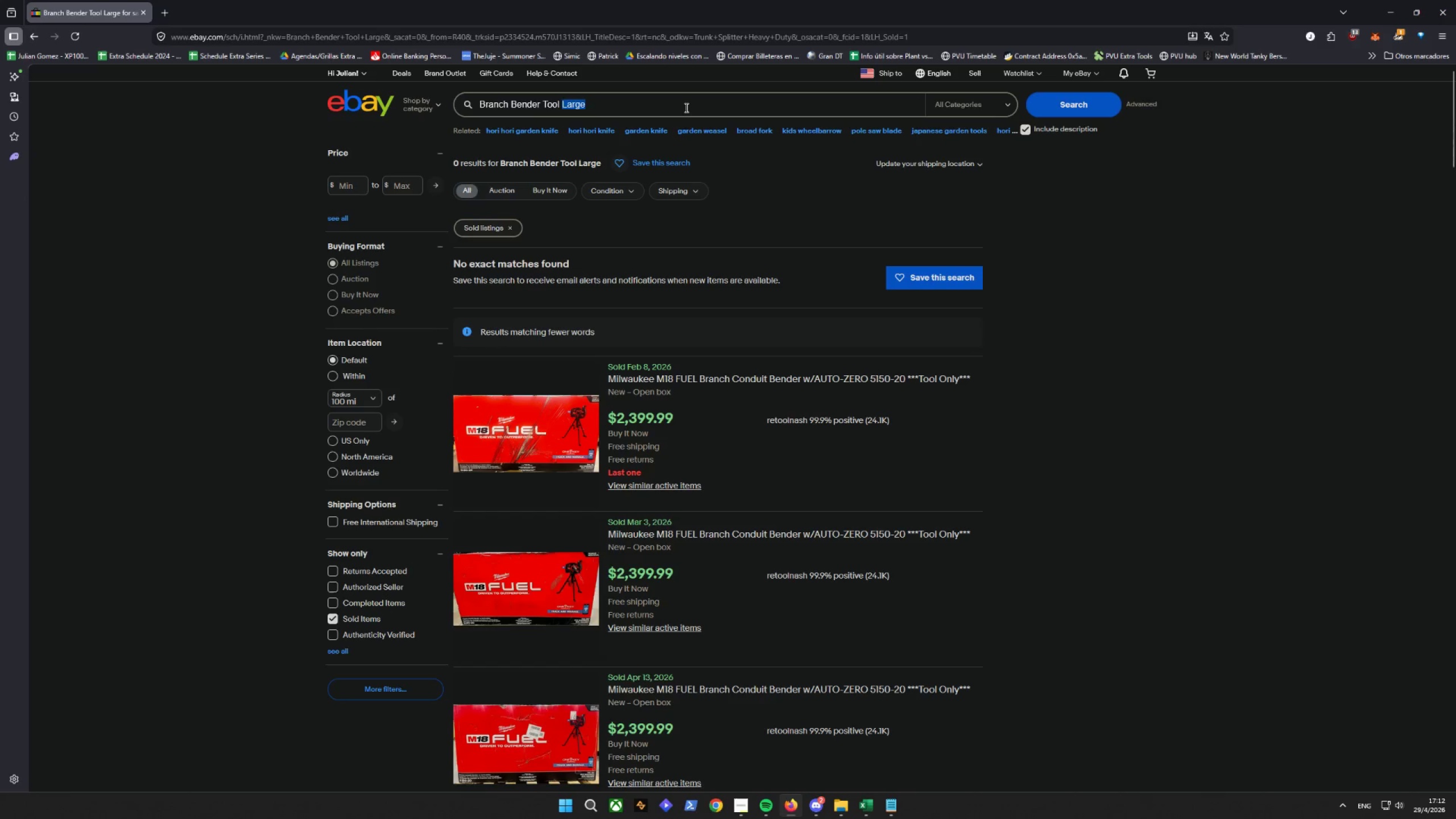 
triple_click([685, 107])
 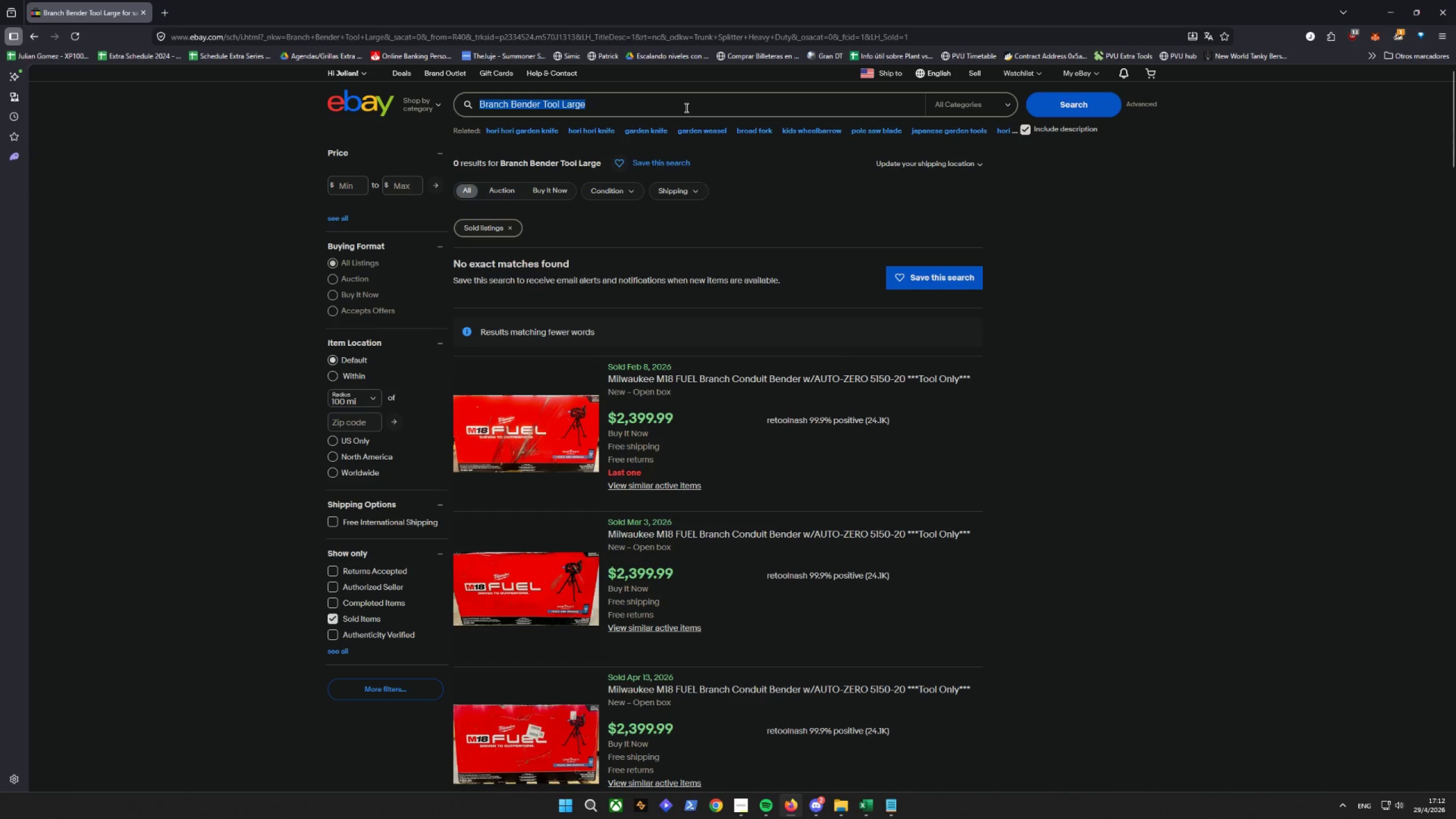 
right_click([685, 107])
 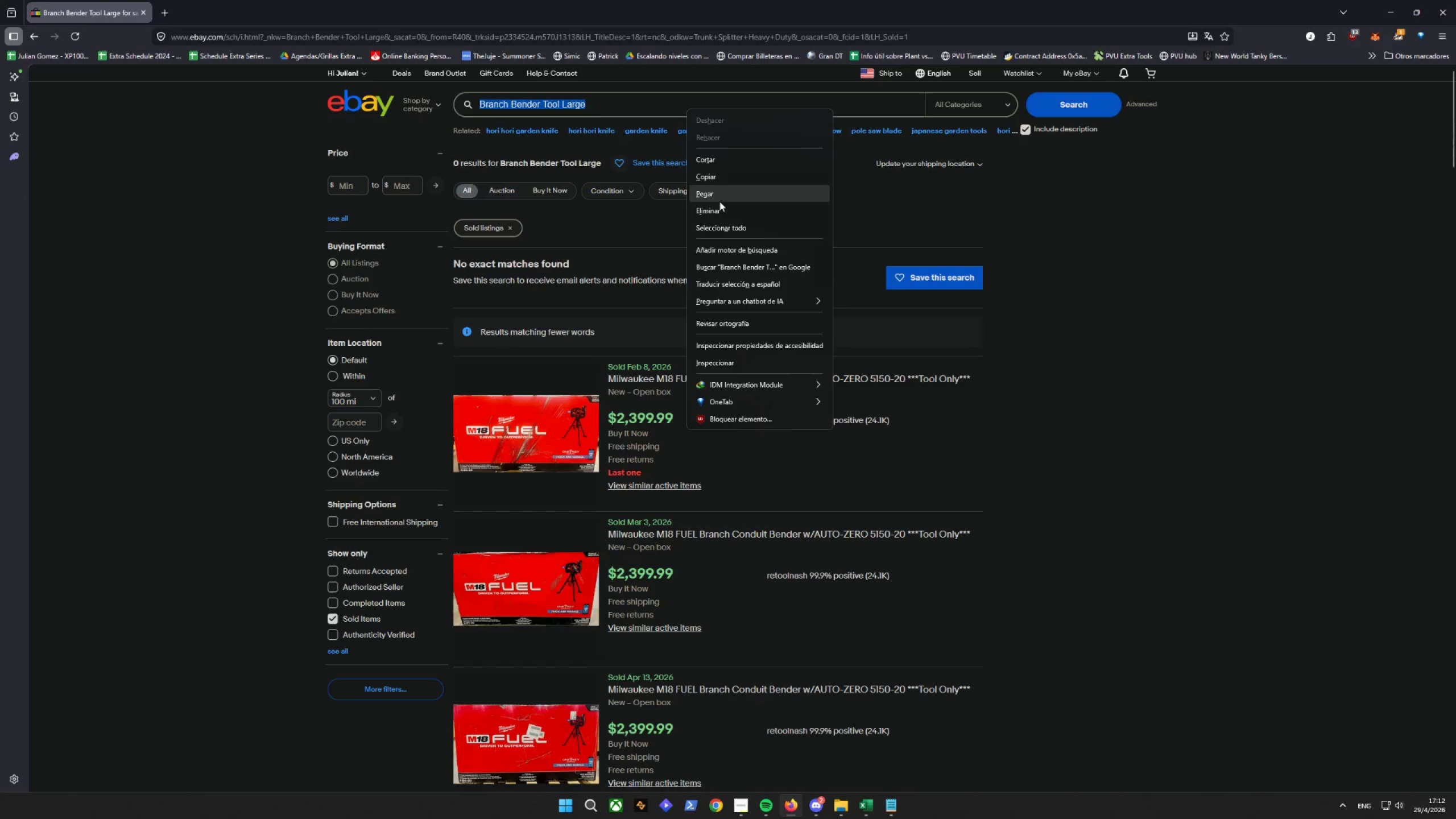 
left_click([717, 191])
 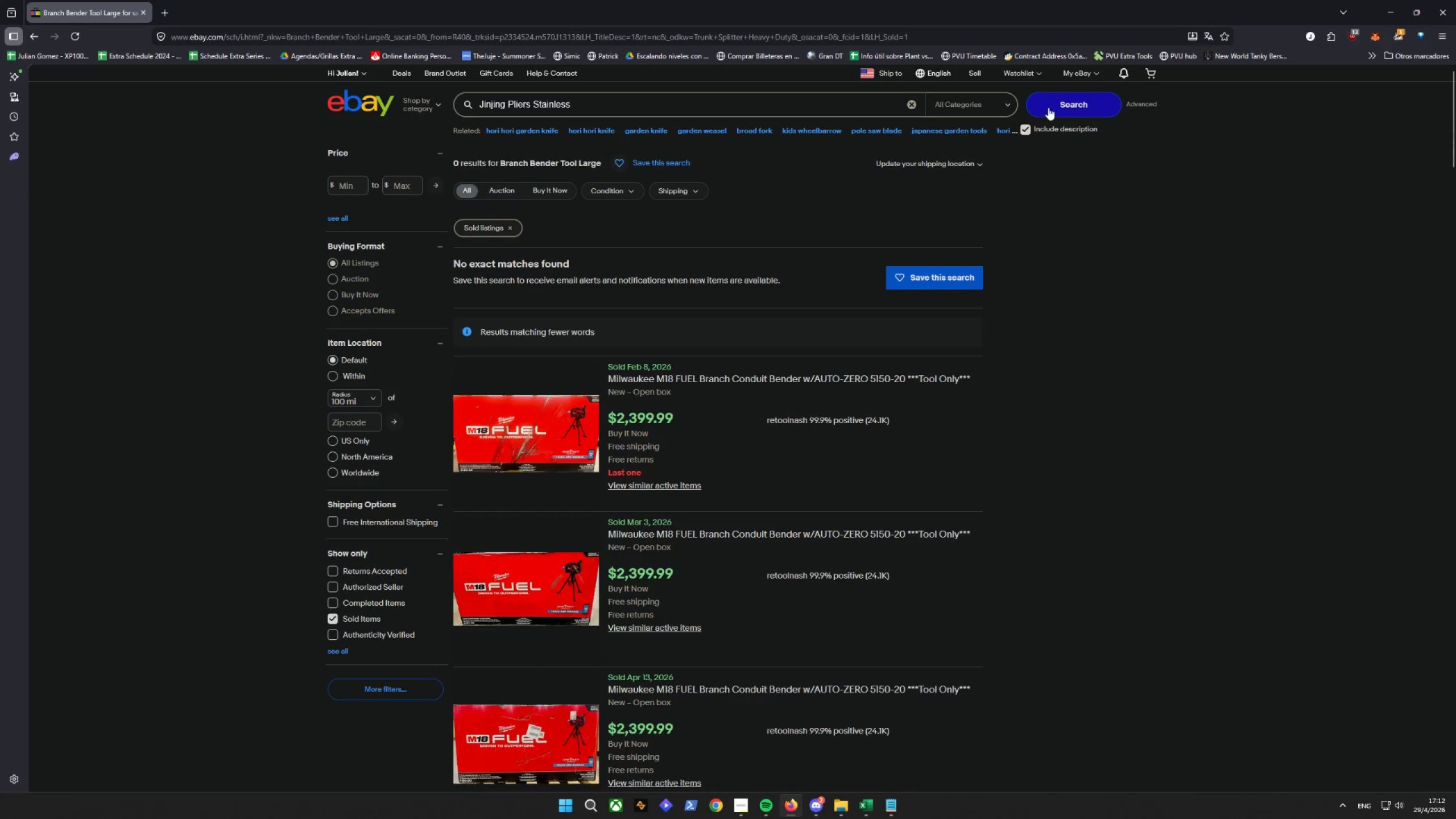 
left_click([1048, 107])
 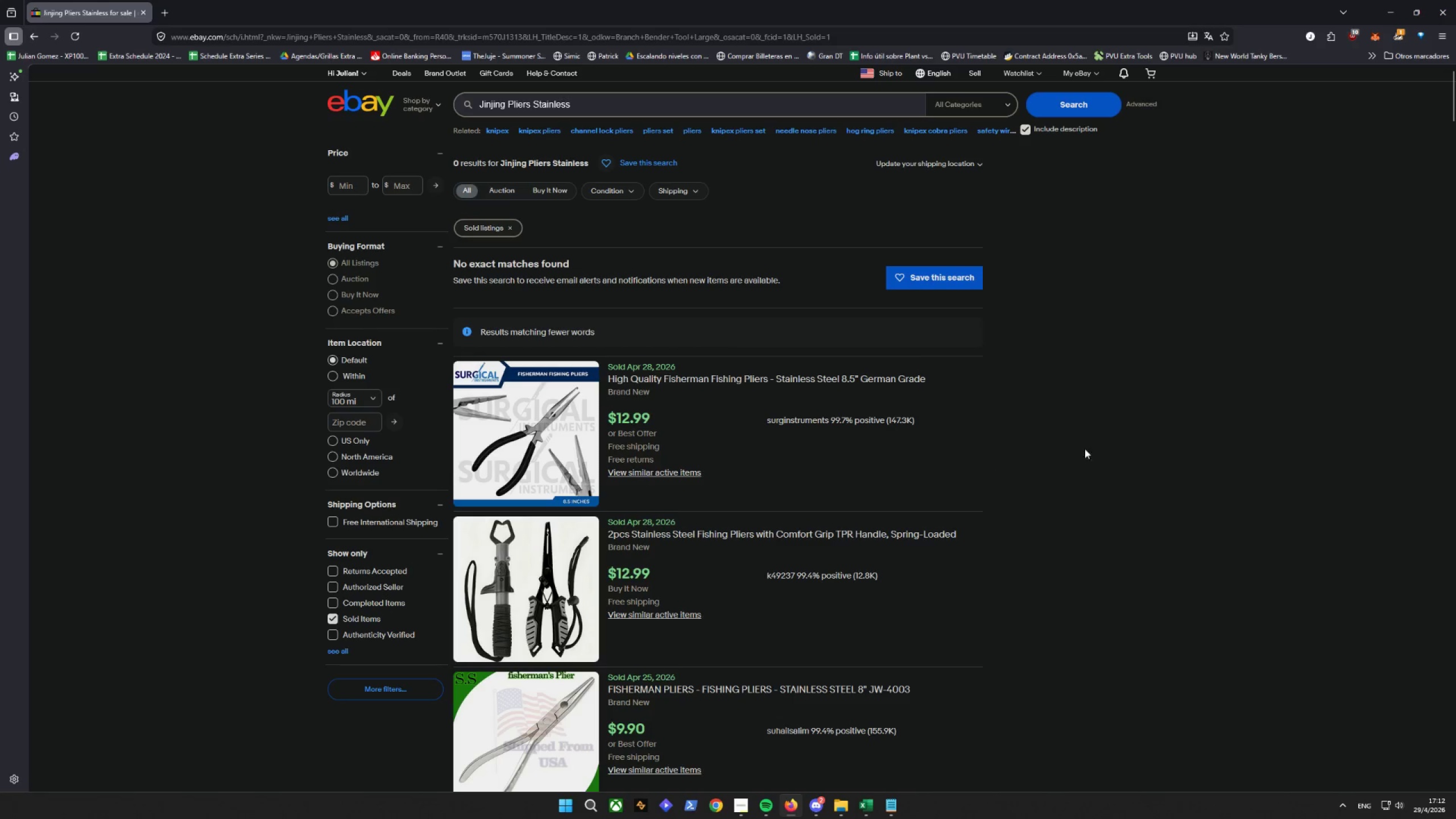 
wait(6.8)
 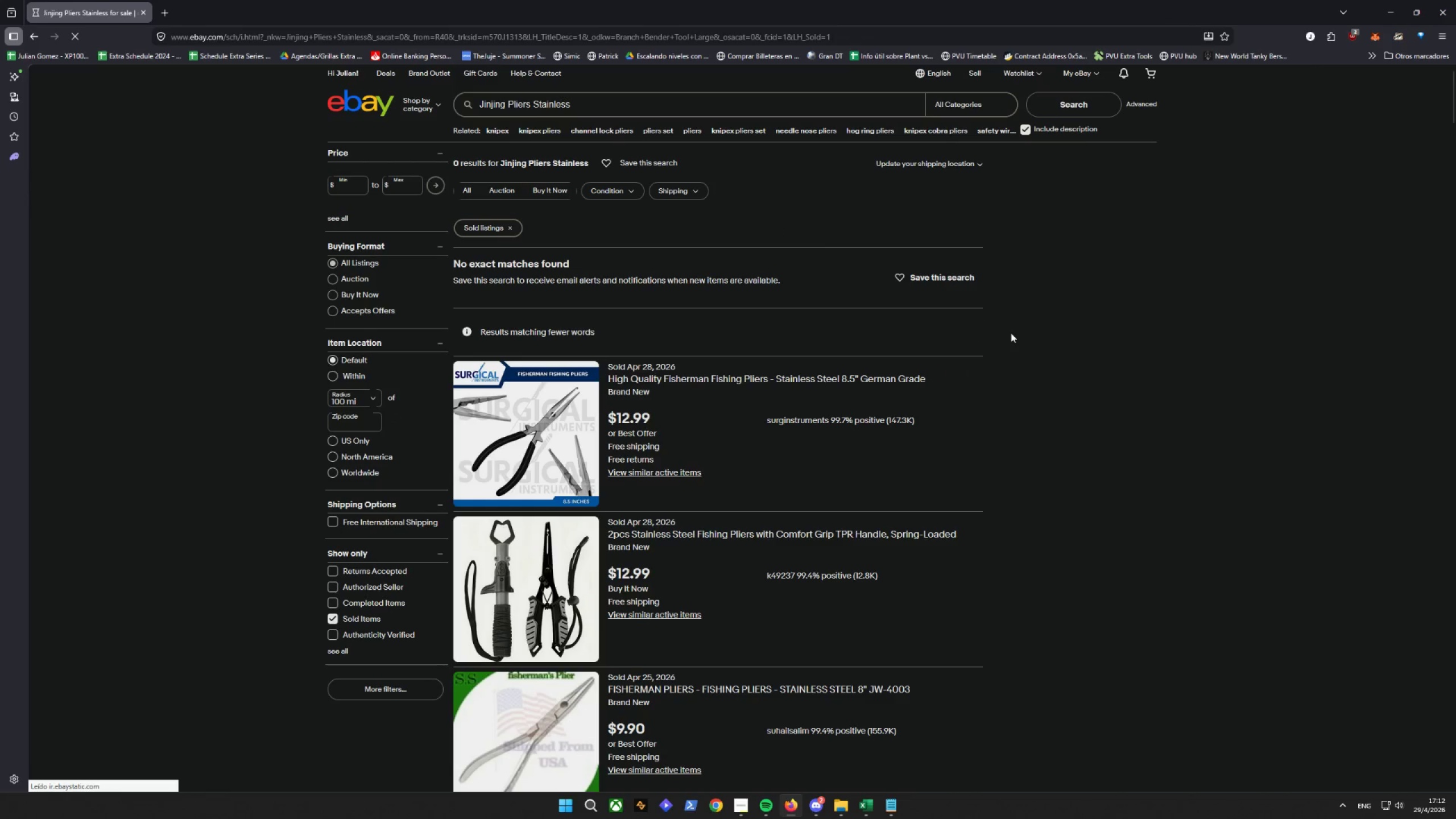 
scroll: coordinate [1132, 474], scroll_direction: down, amount: 42.0
 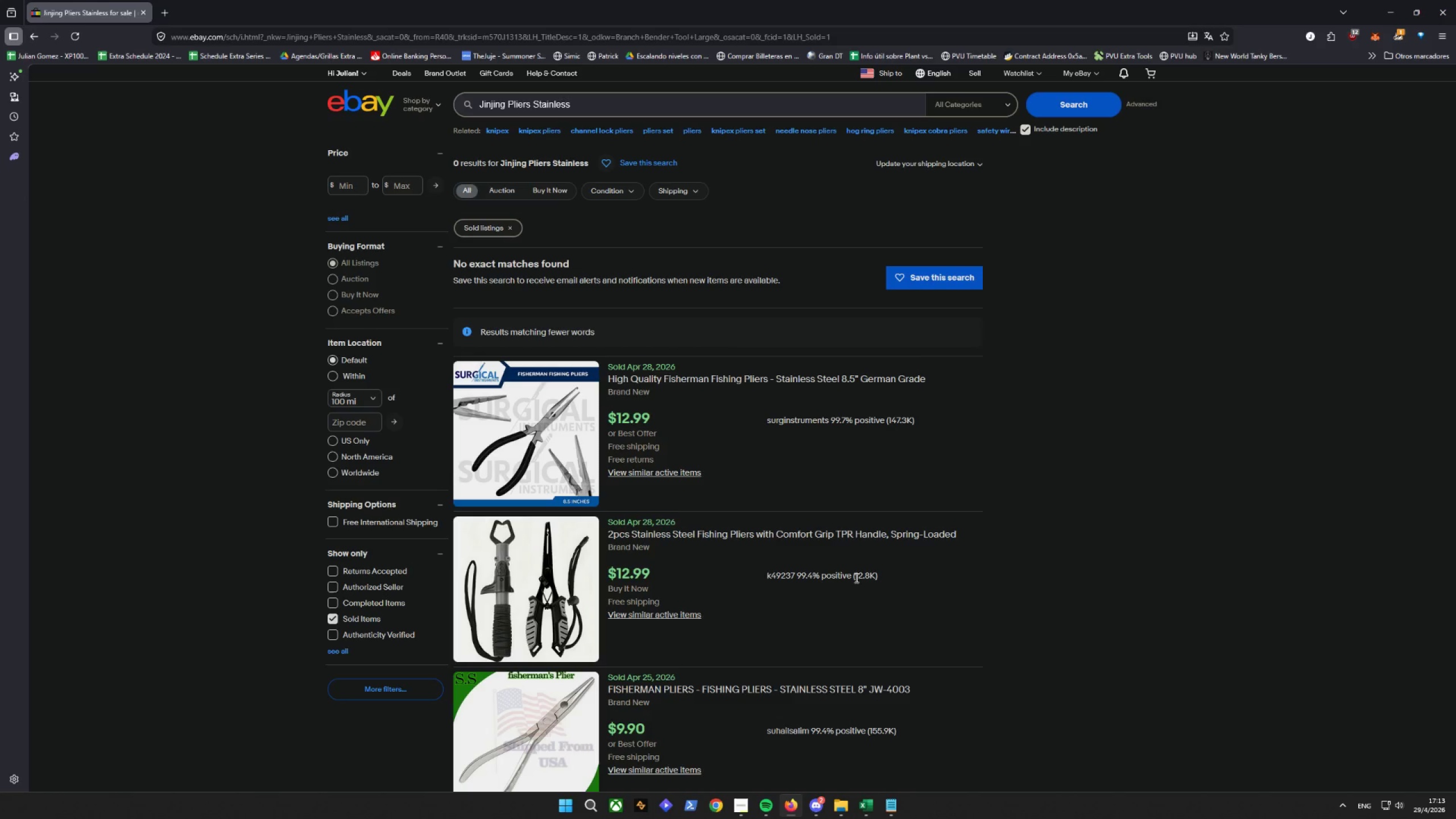 
wait(65.04)
 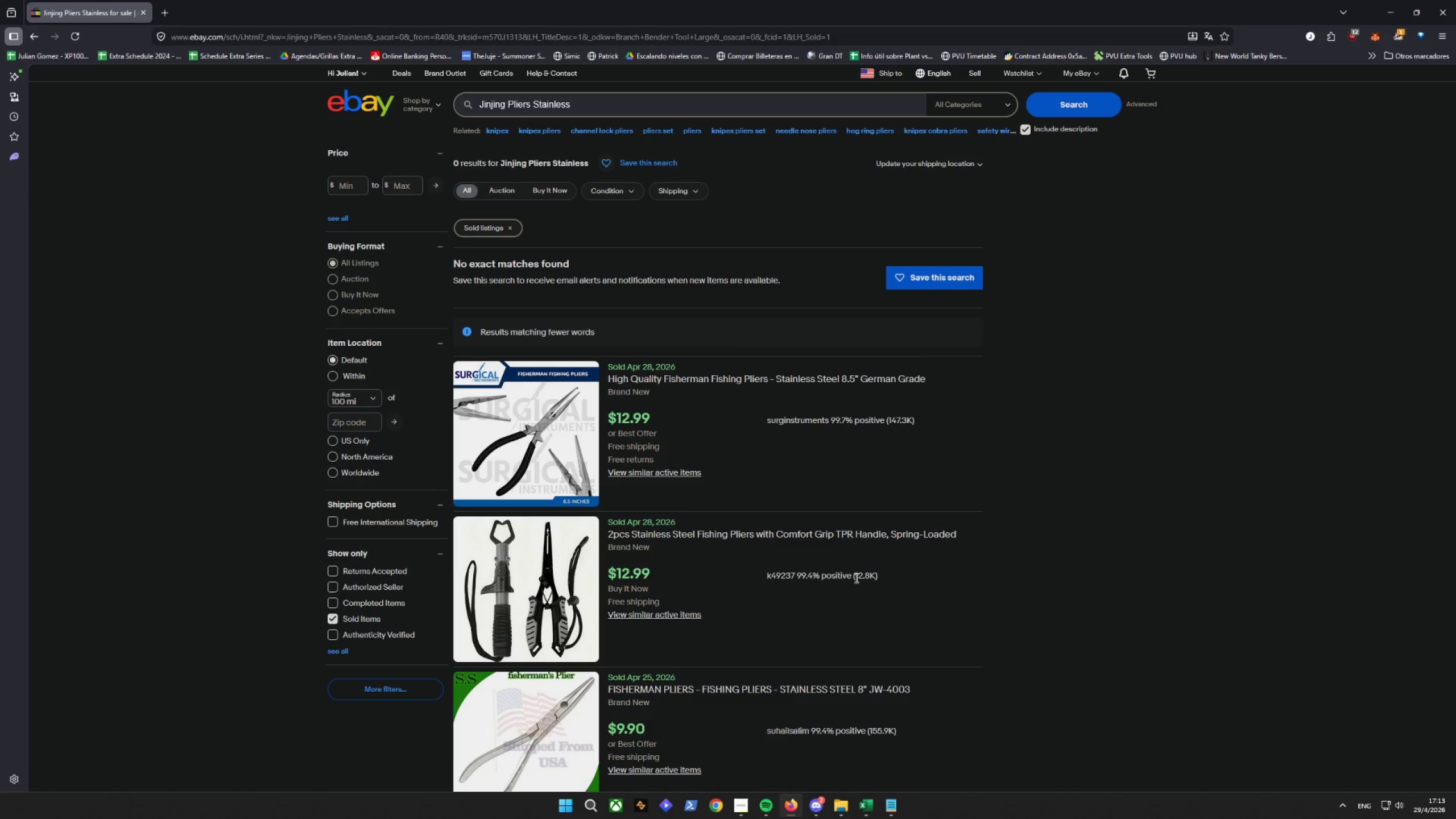 
left_click_drag(start_coordinate=[767, 108], to_coordinate=[370, 128])
 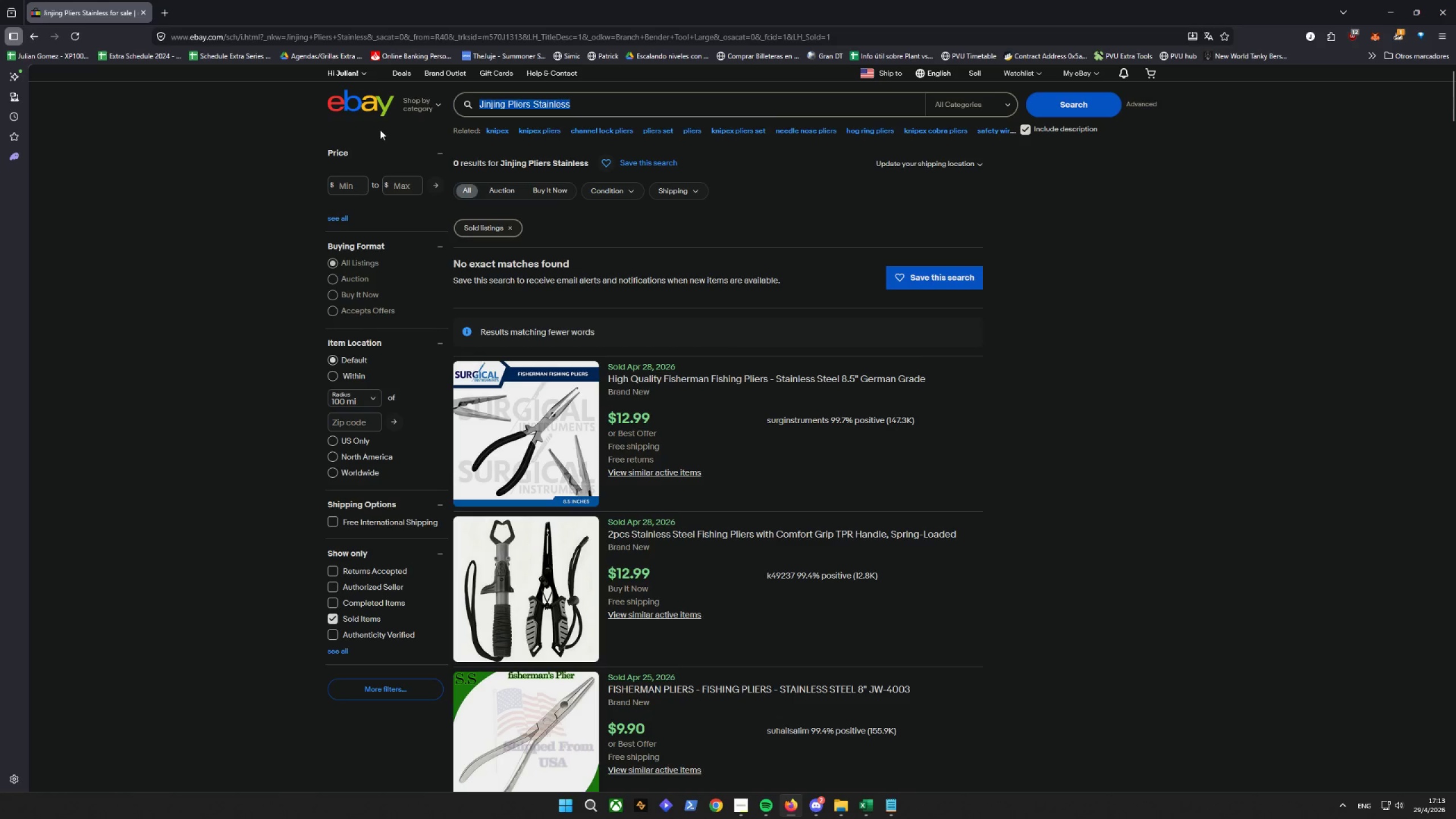 
type(trun)
key(Backspace)
type(k)
key(Backspace)
type(nk spl)
 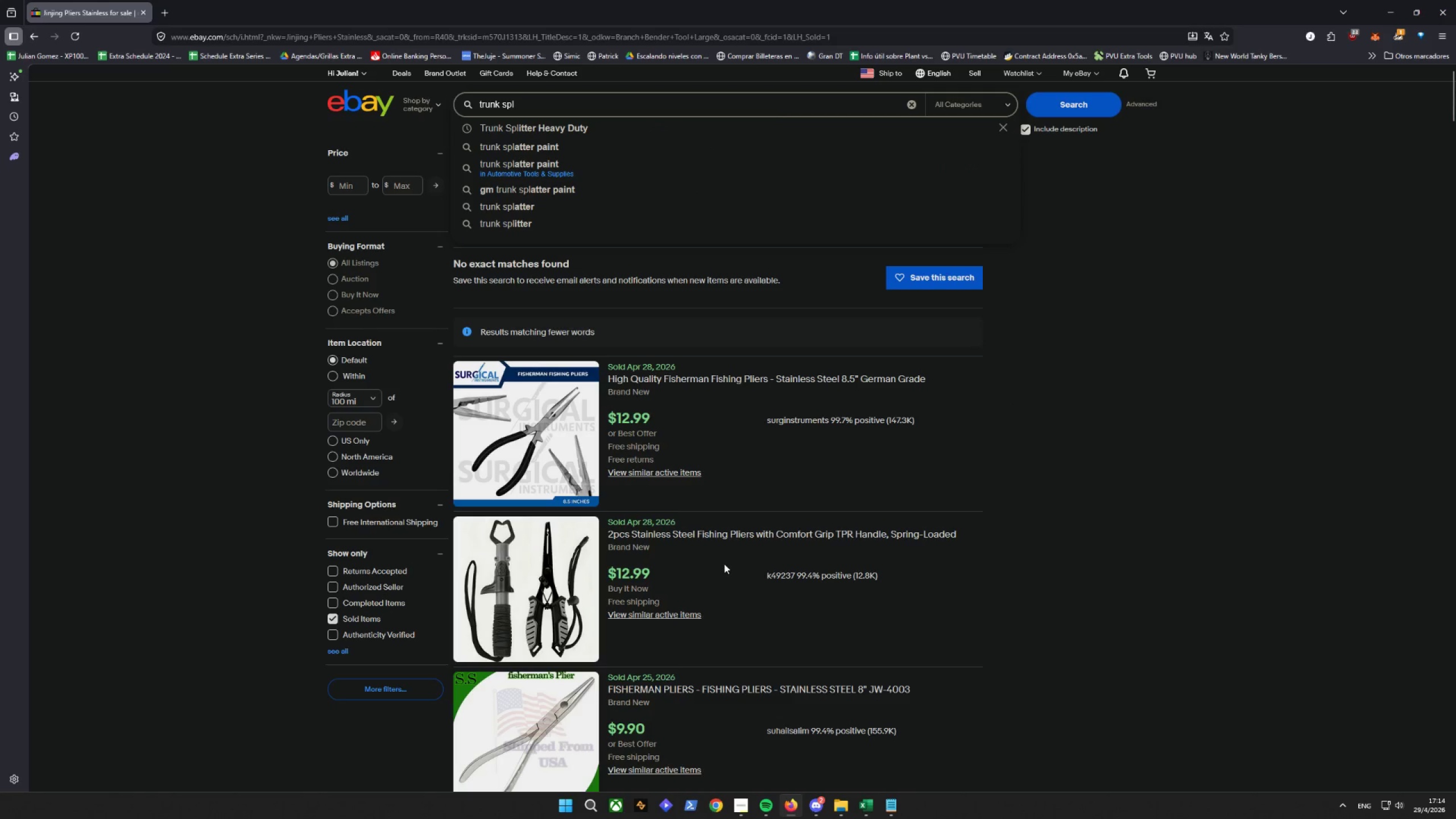 
left_click([537, 126])
 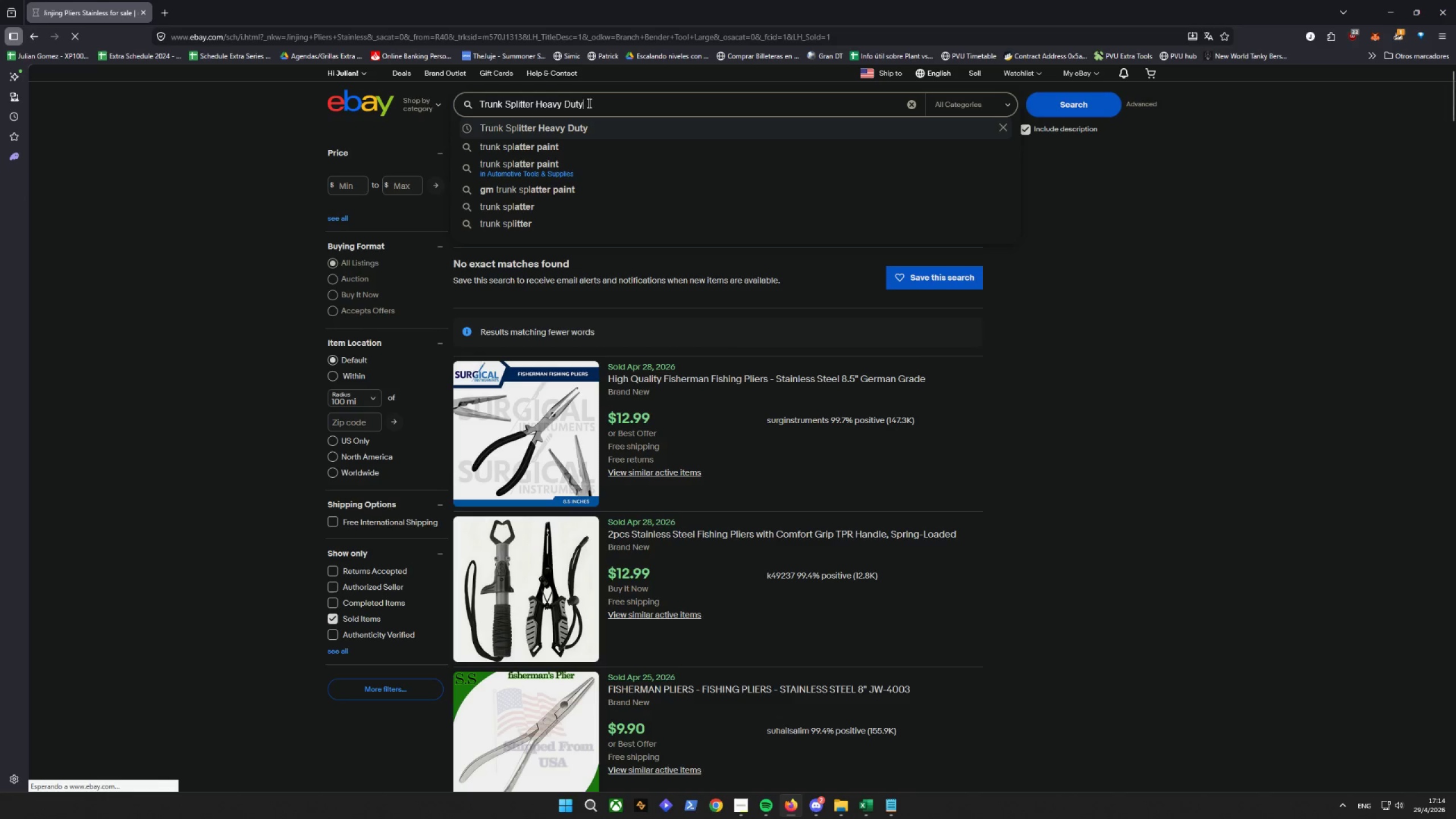 
left_click_drag(start_coordinate=[609, 102], to_coordinate=[533, 109])
 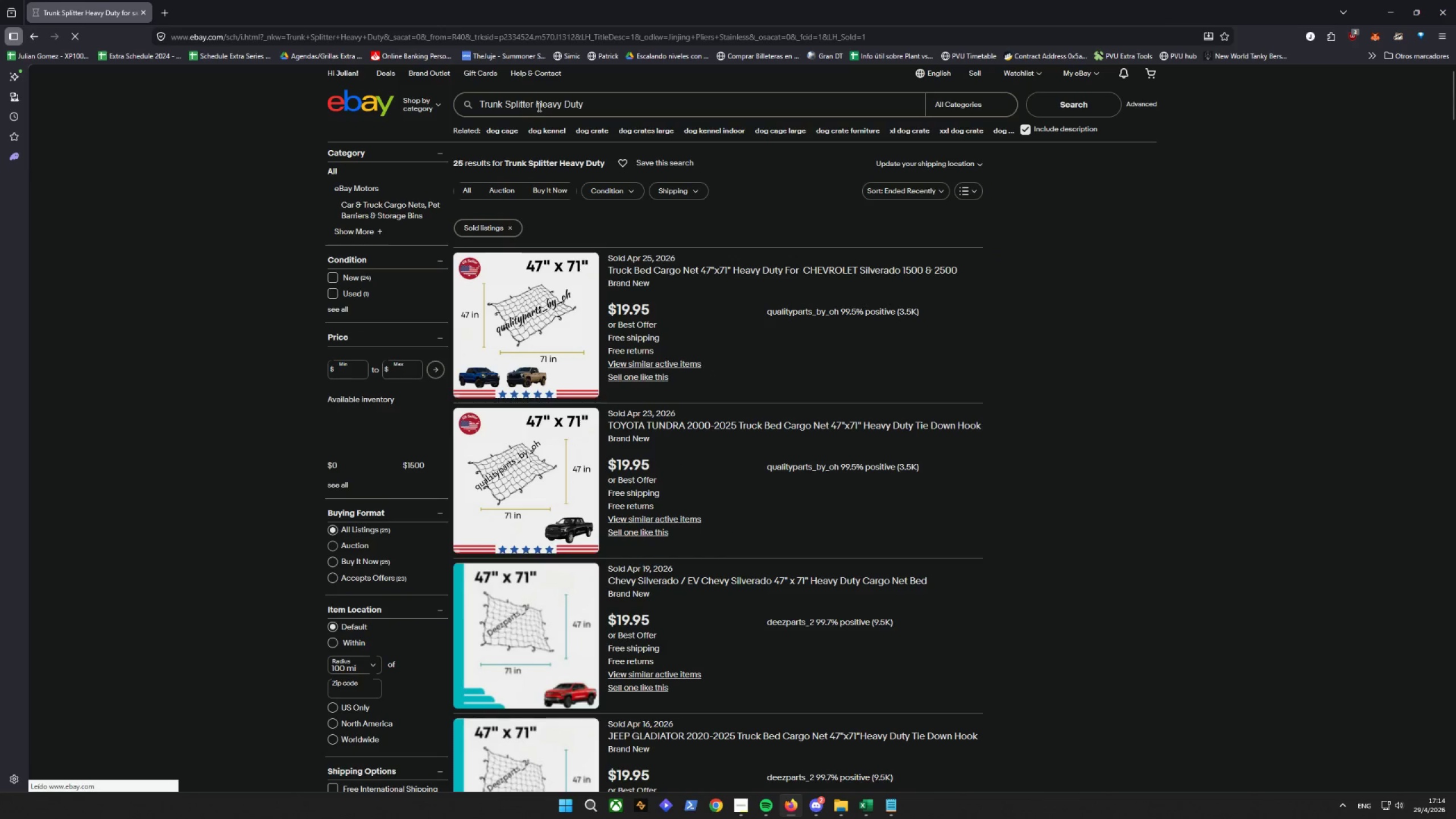 
left_click_drag(start_coordinate=[533, 104], to_coordinate=[754, 109])
 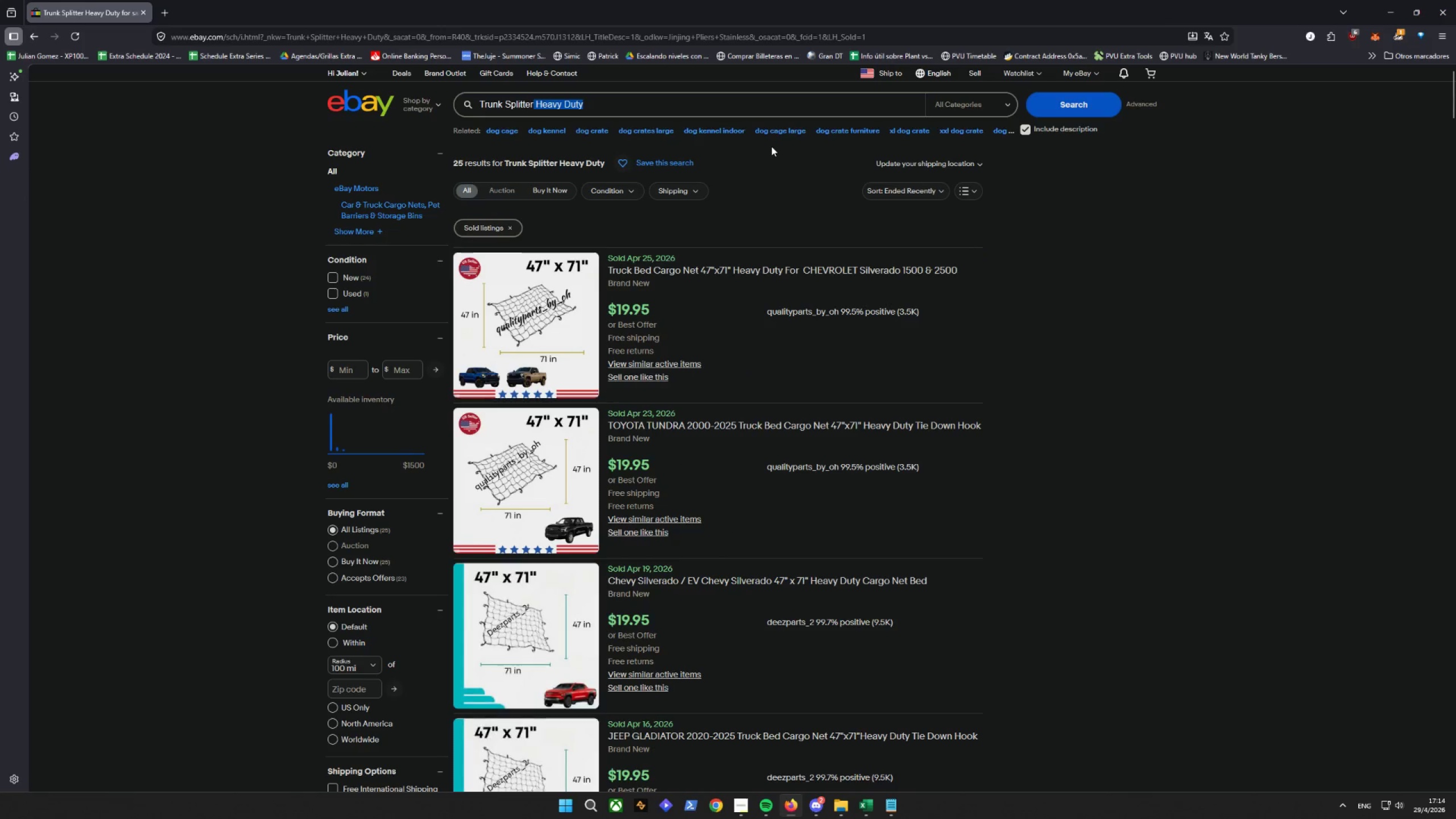 
key(Backspace)
 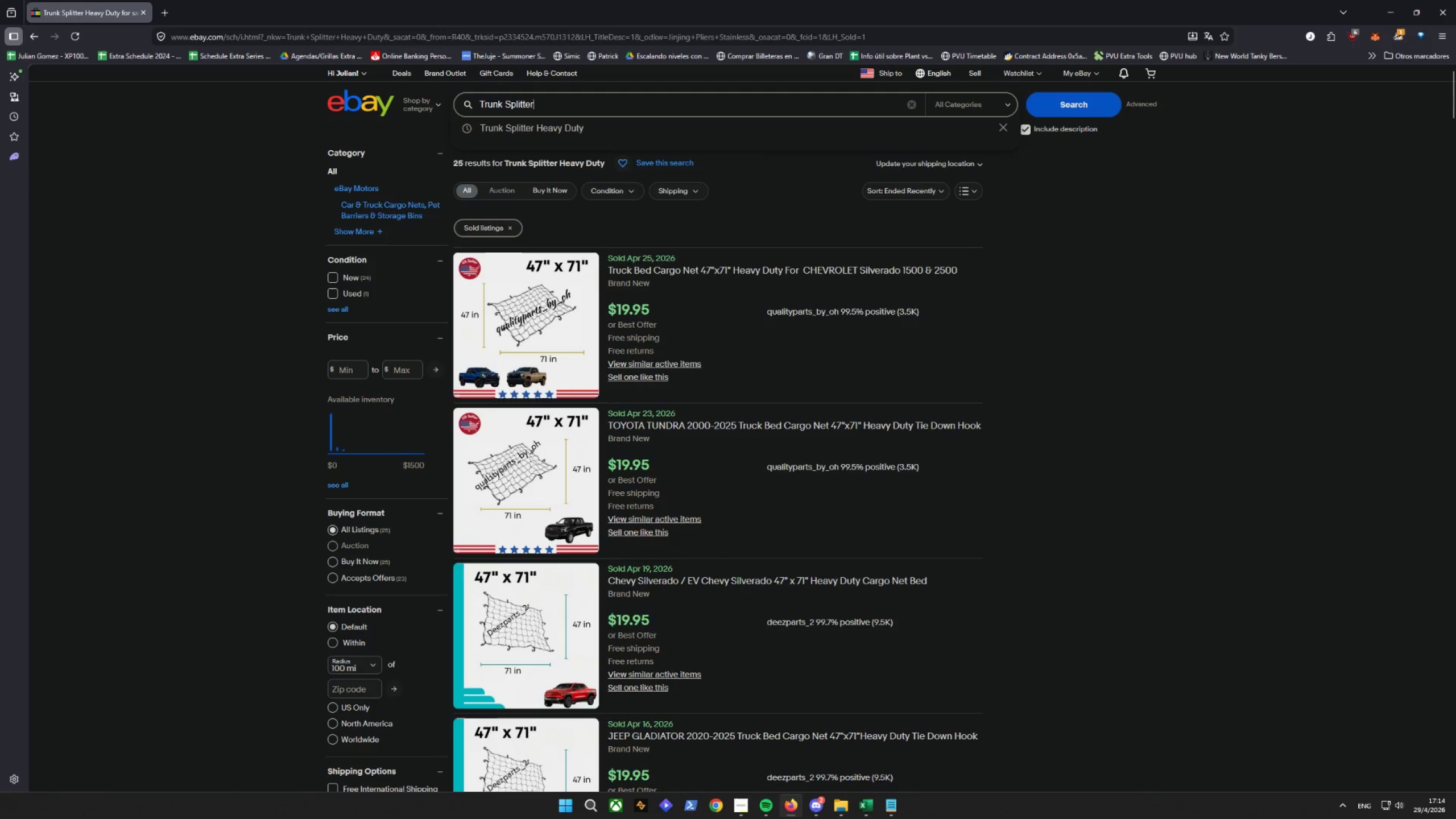 
key(Enter)
 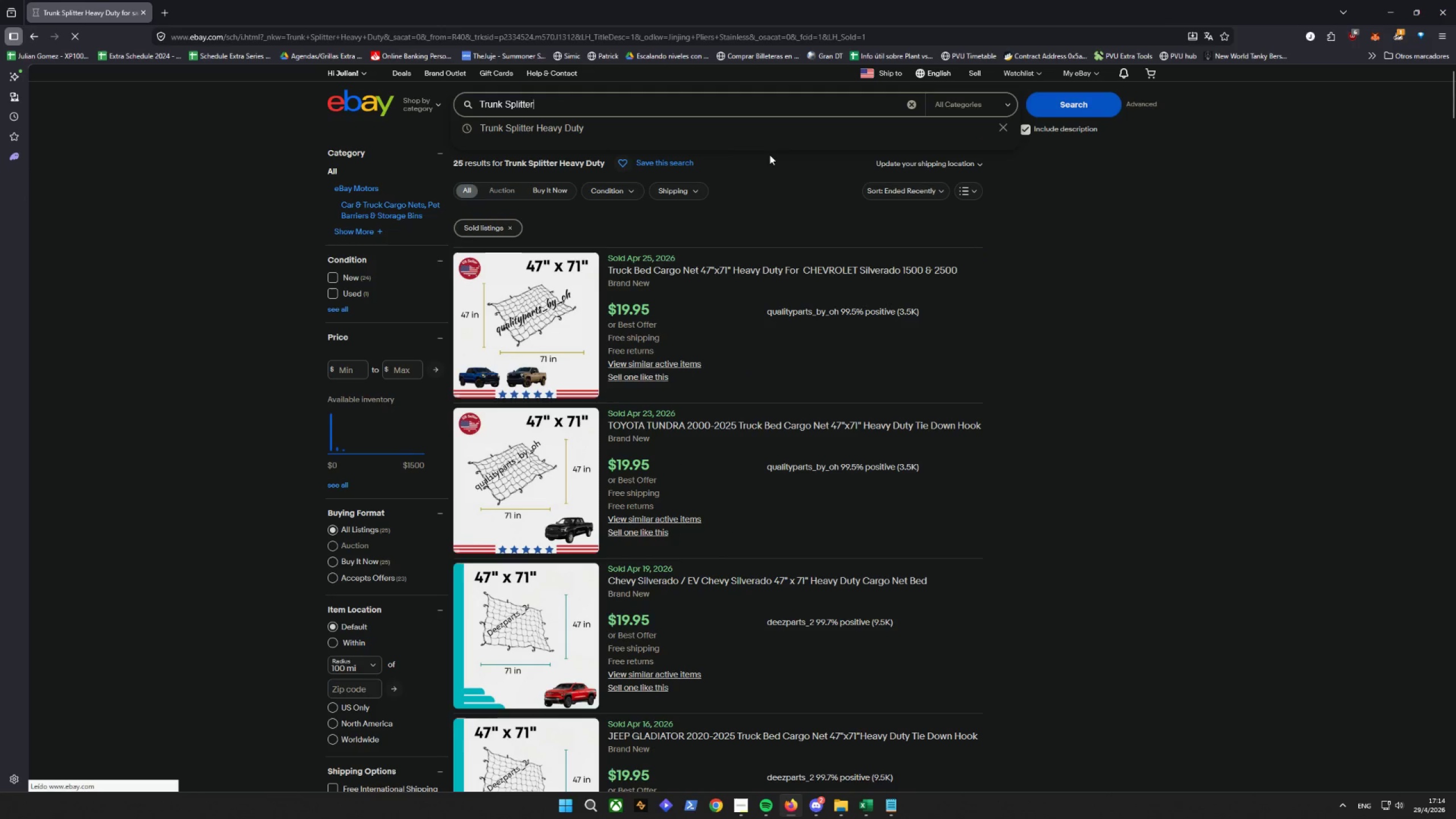 
mouse_move([754, 207])
 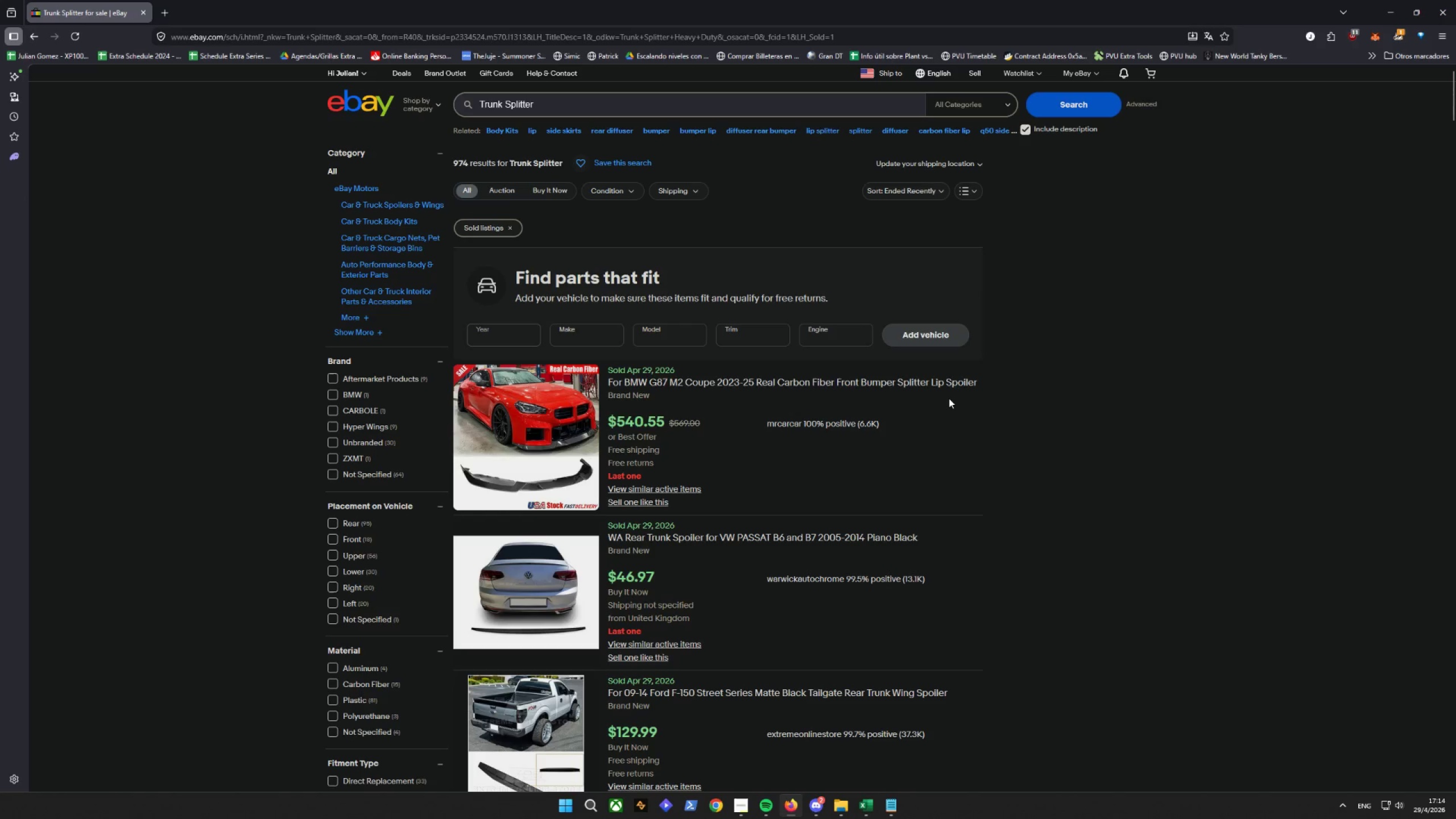 
scroll: coordinate [951, 396], scroll_direction: down, amount: 39.0
 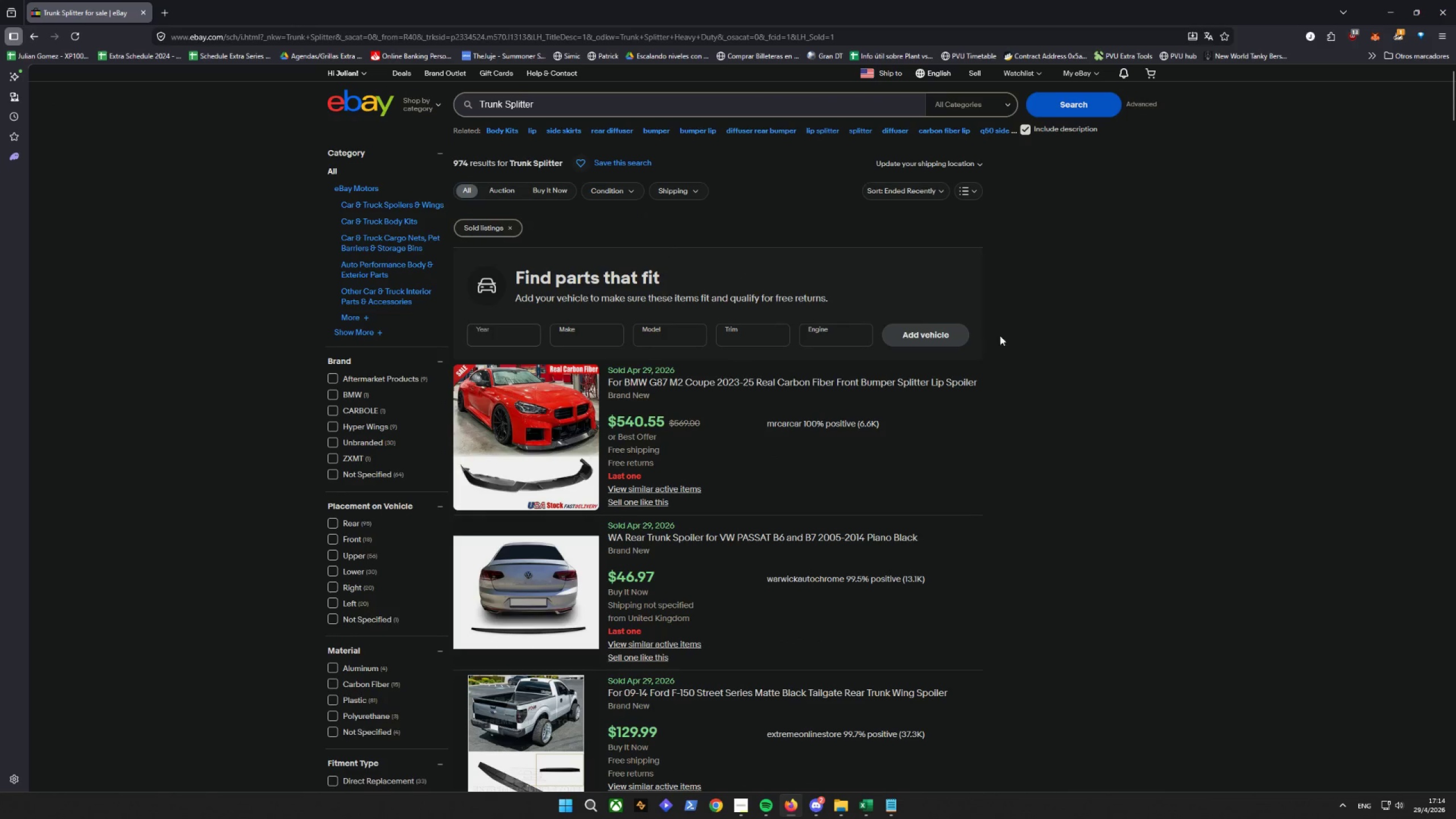 
wait(10.39)
 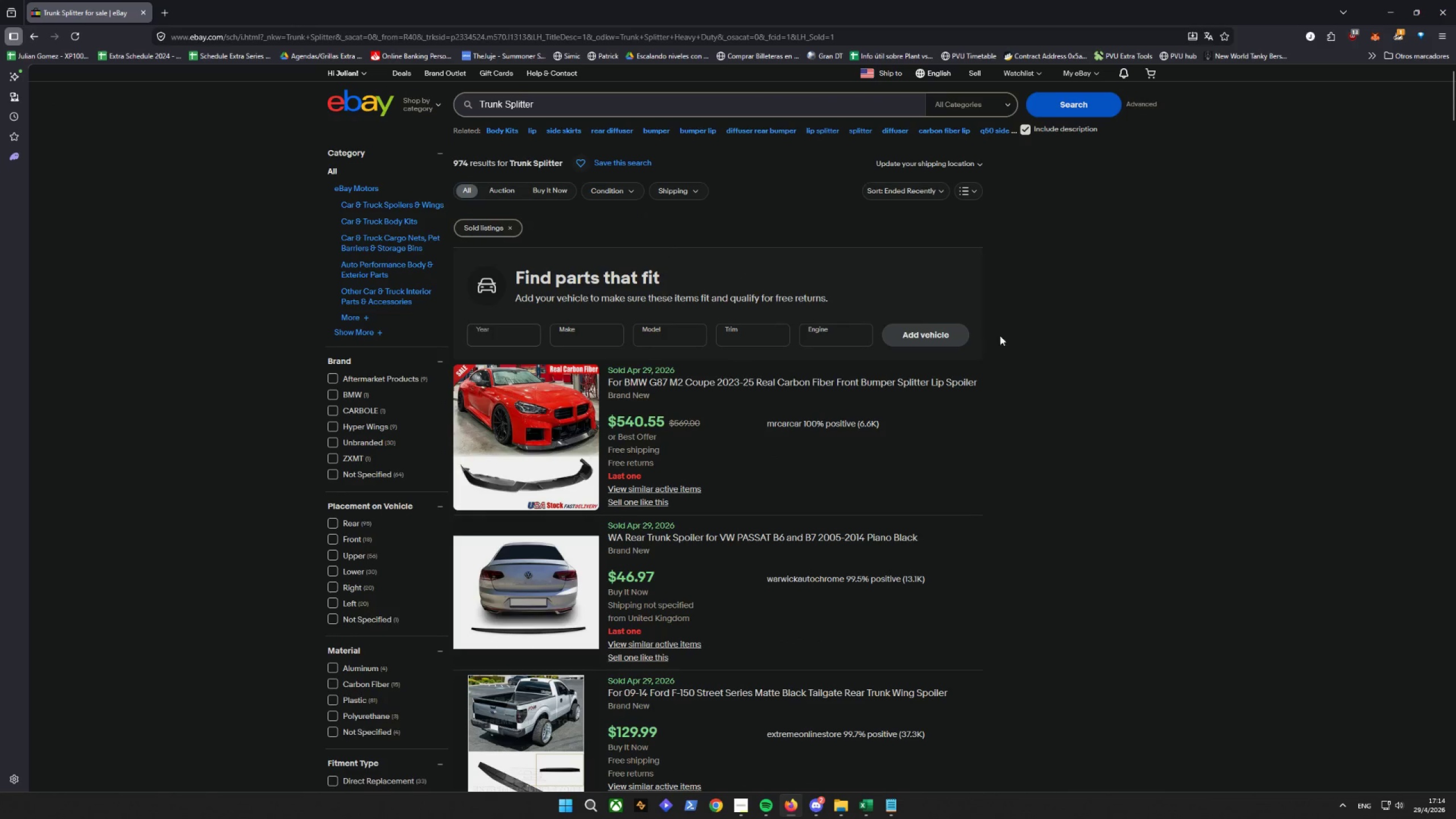 
left_click([861, 817])
 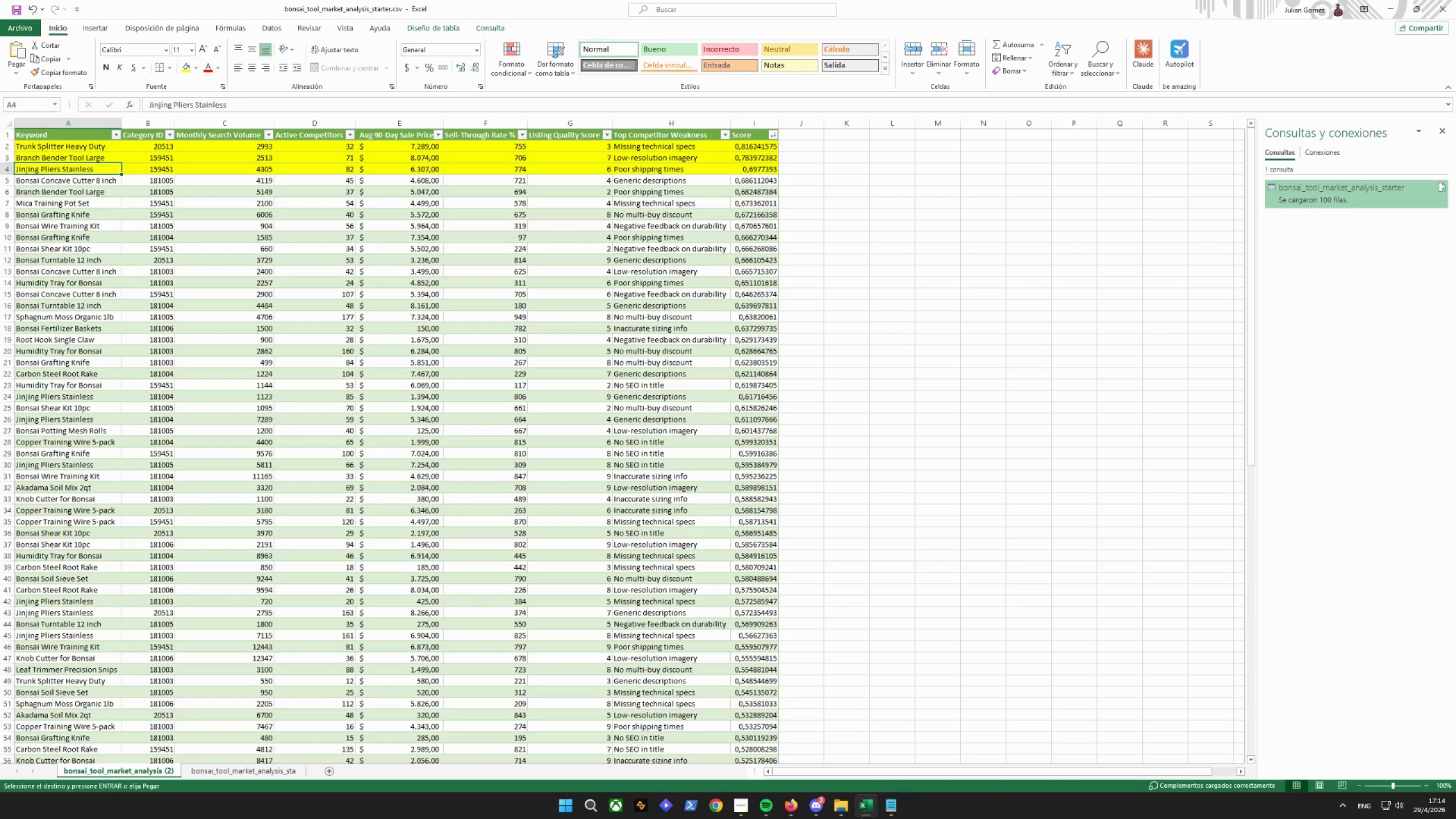 
left_click([861, 817])
 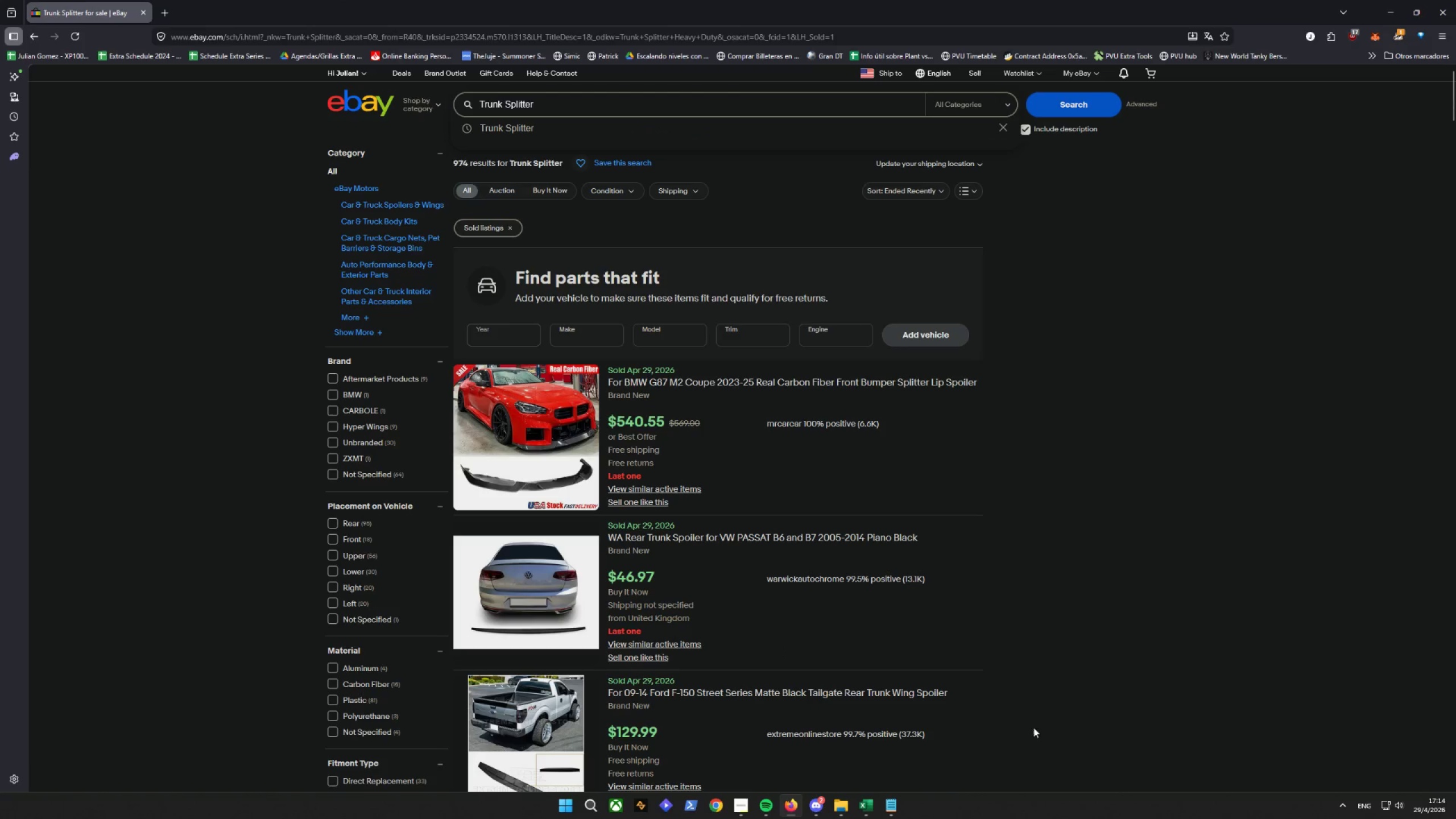 
left_click([874, 803])
 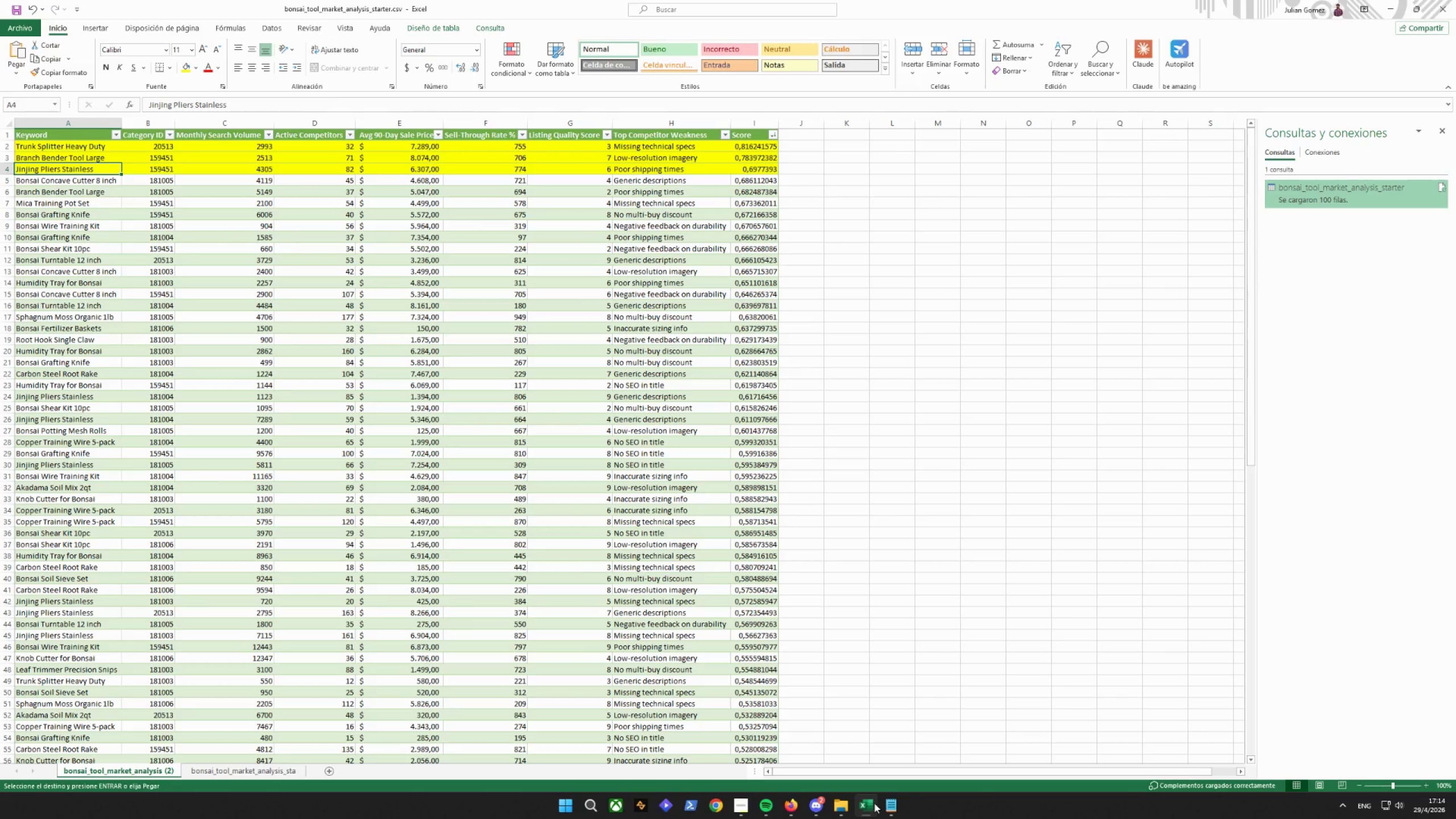 
left_click([874, 803])
 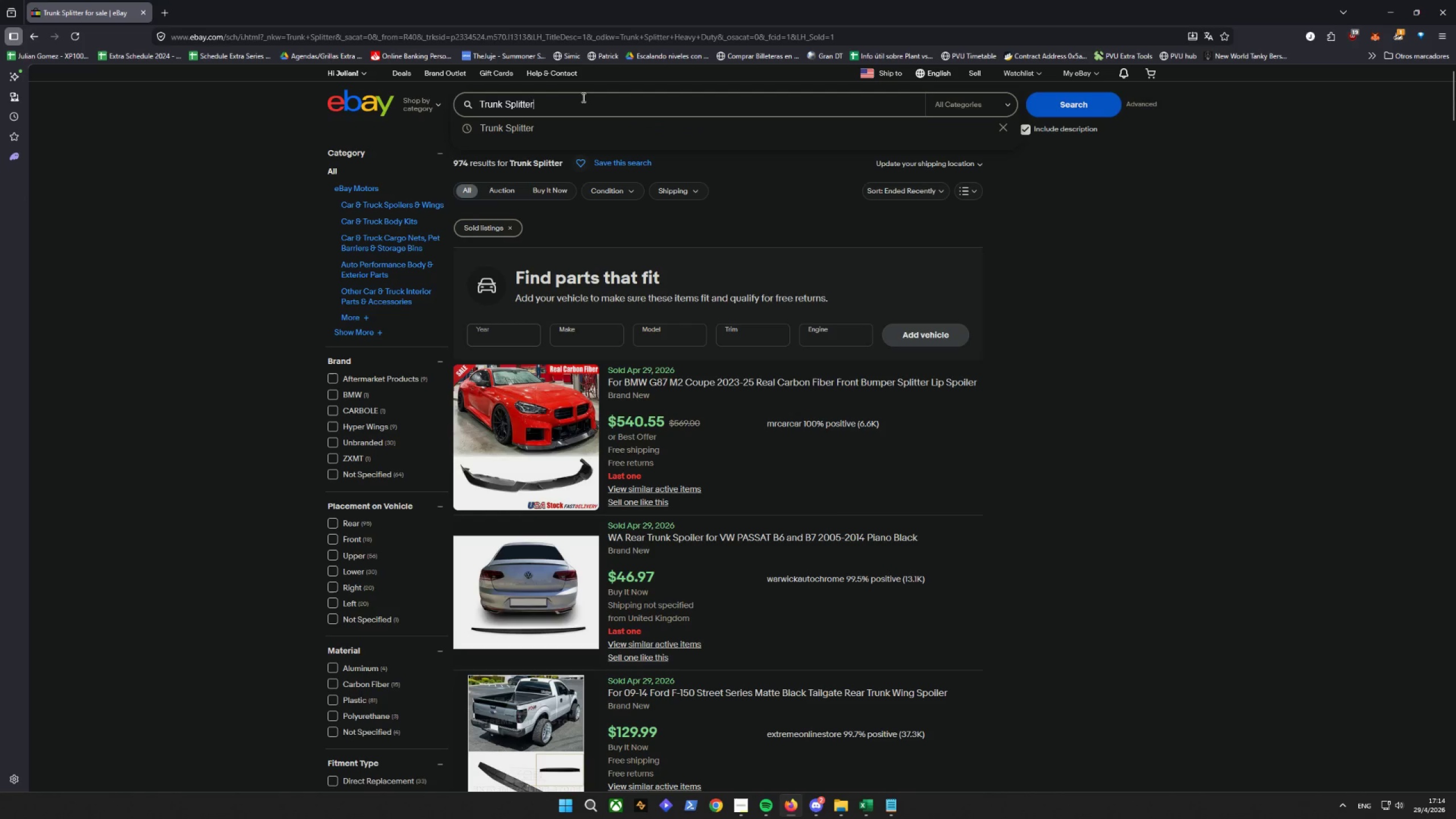 
type( heavyt)
key(Backspace)
 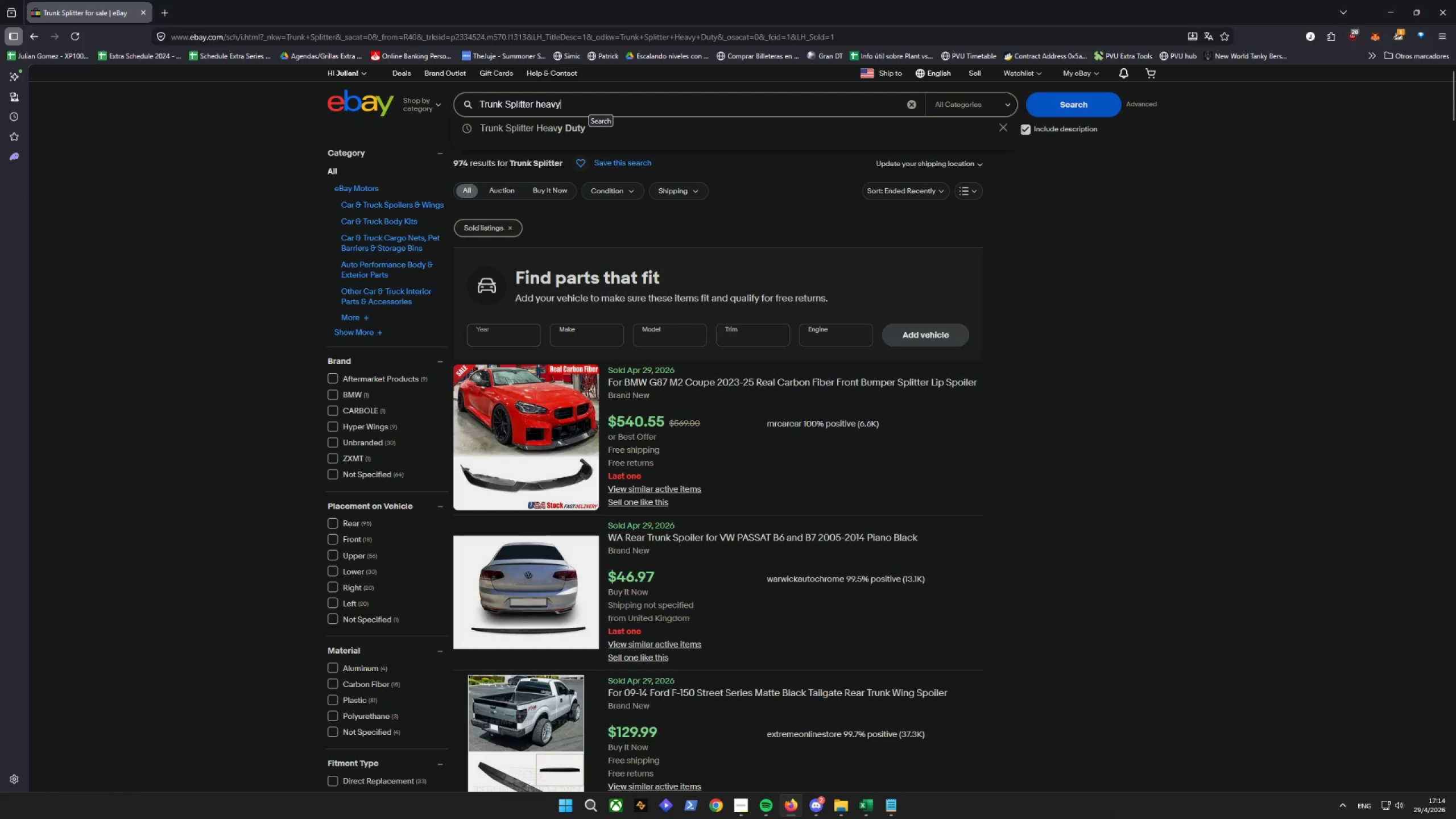 
key(Enter)
 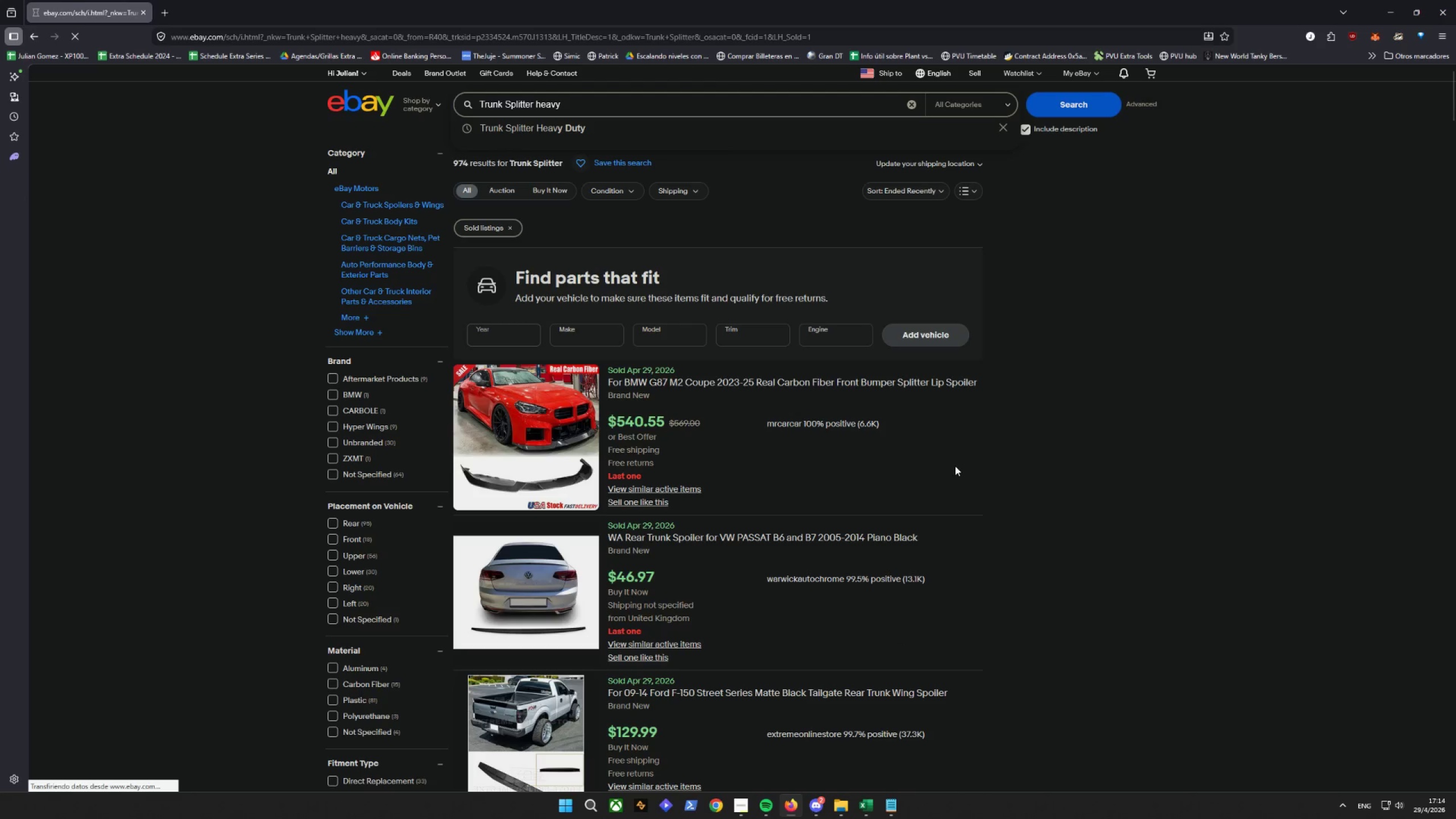 
mouse_move([1041, 469])
 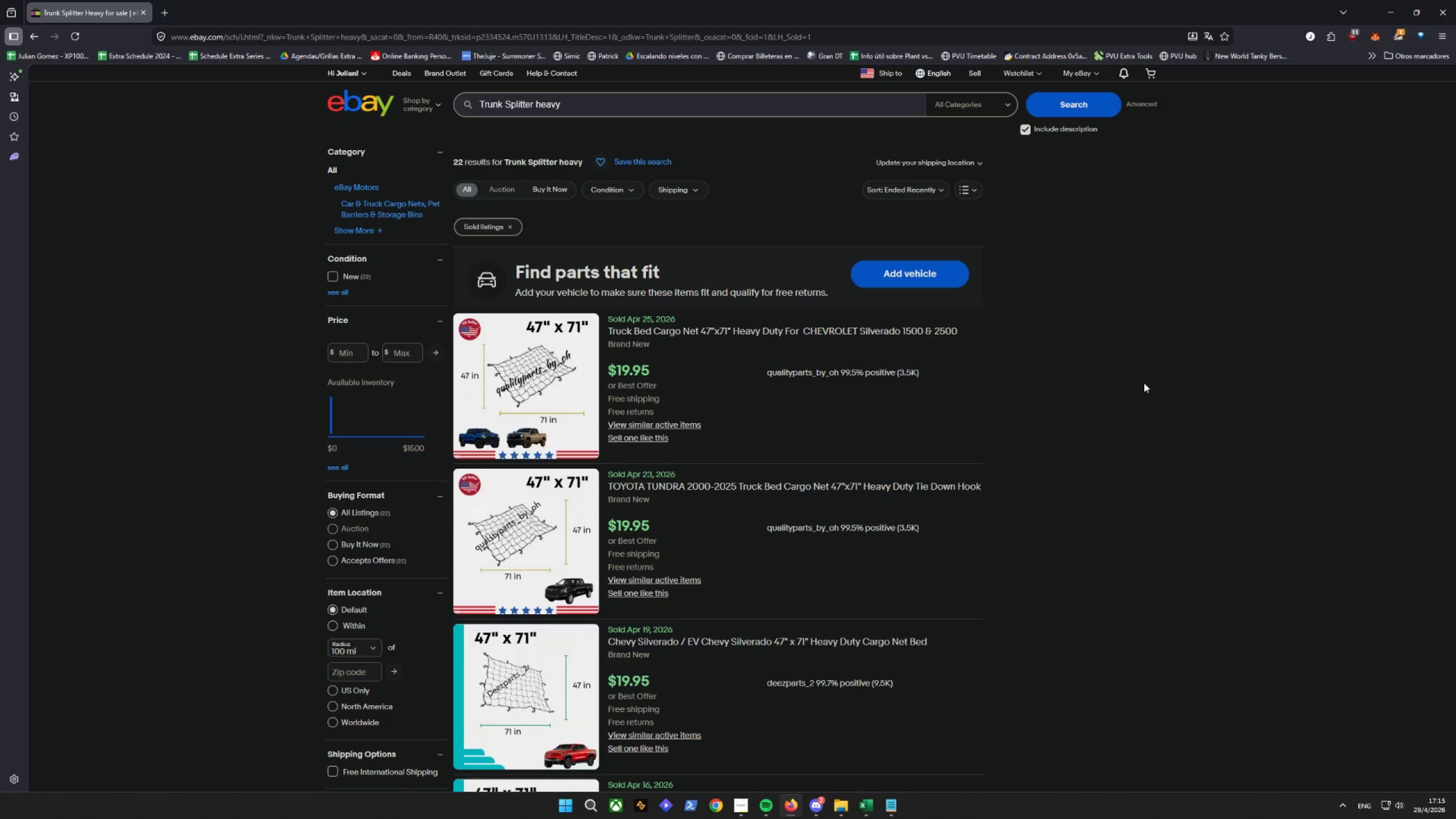 
wait(52.22)
 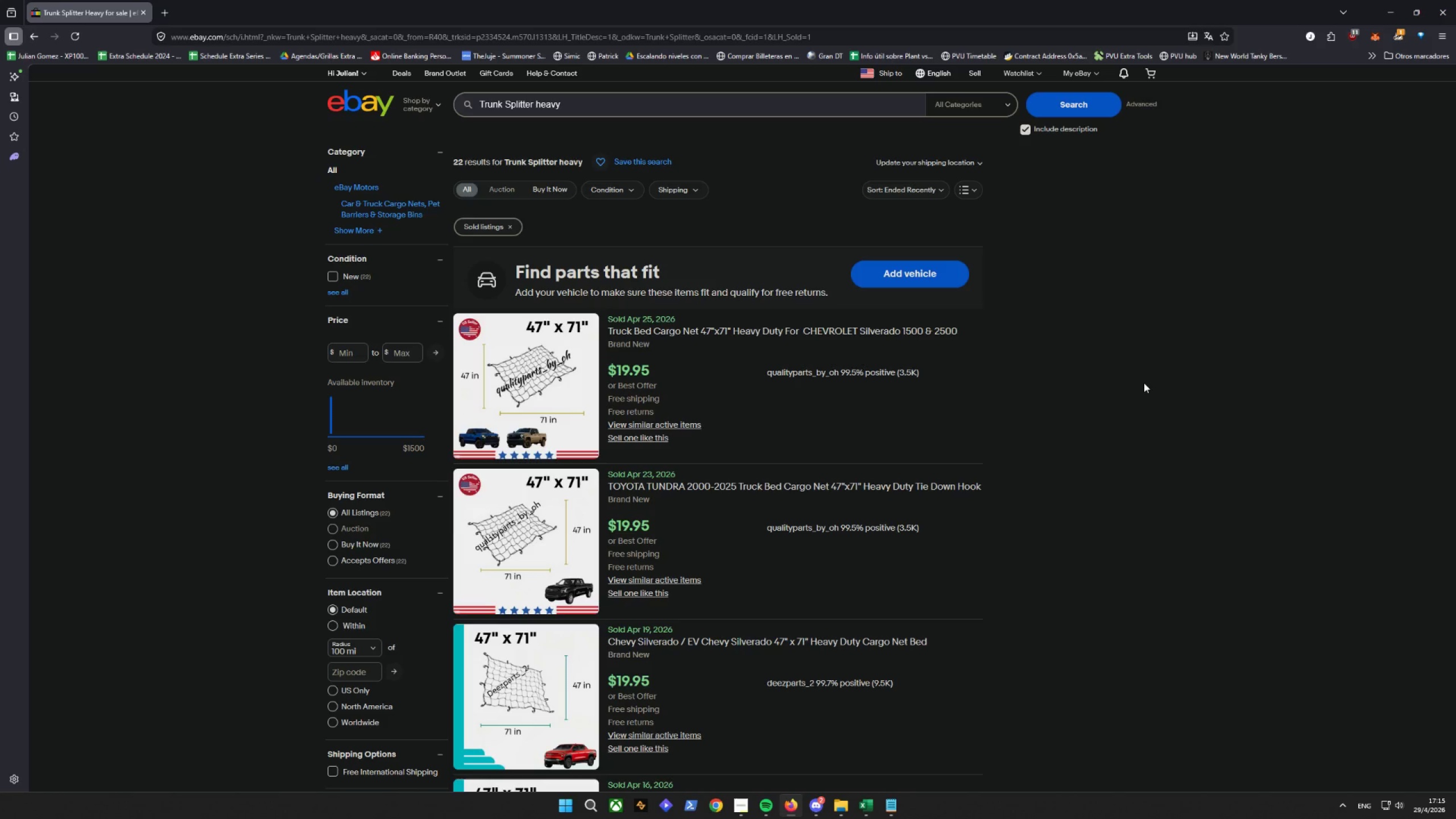 
left_click([876, 812])
 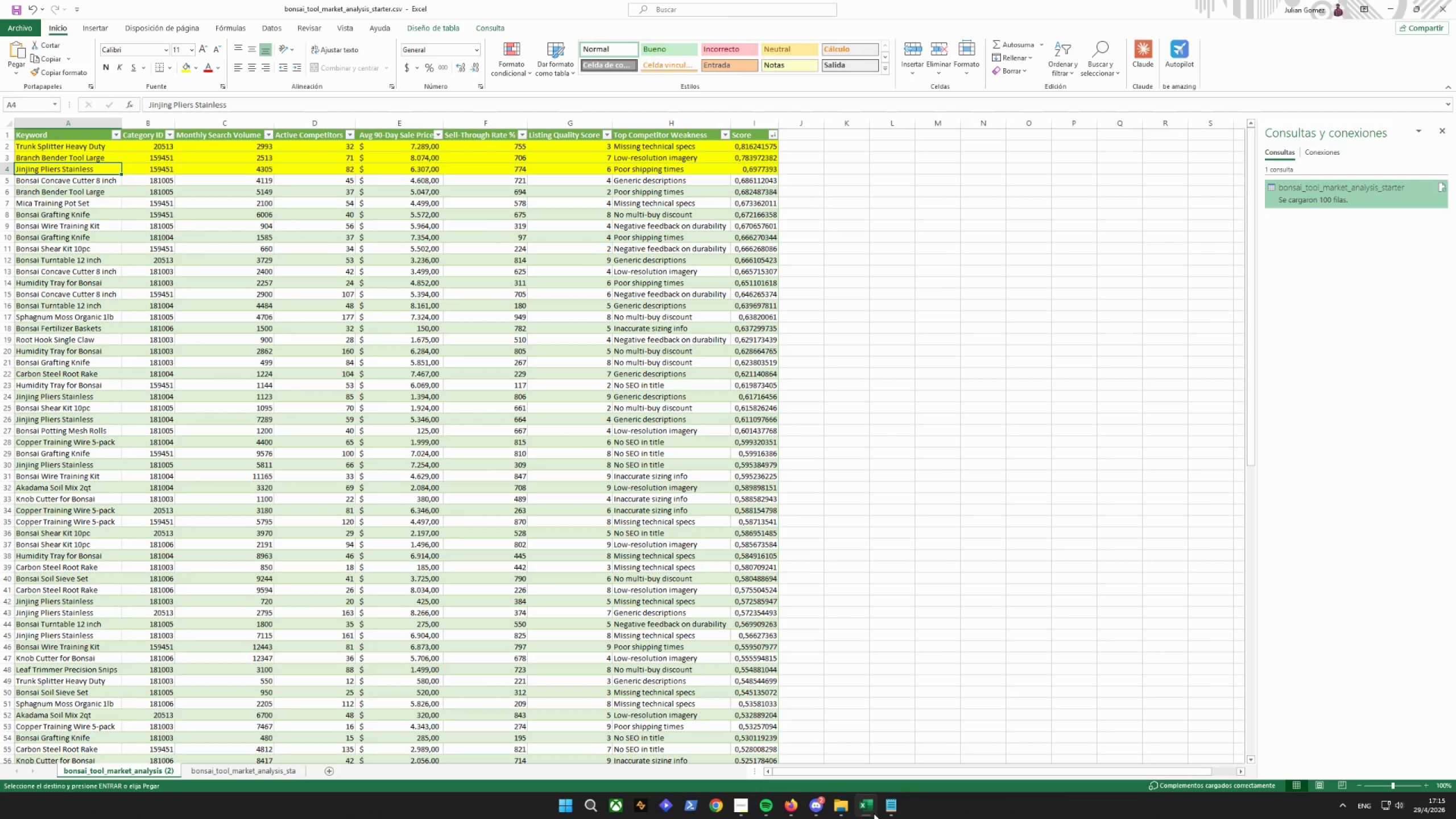 
wait(6.08)
 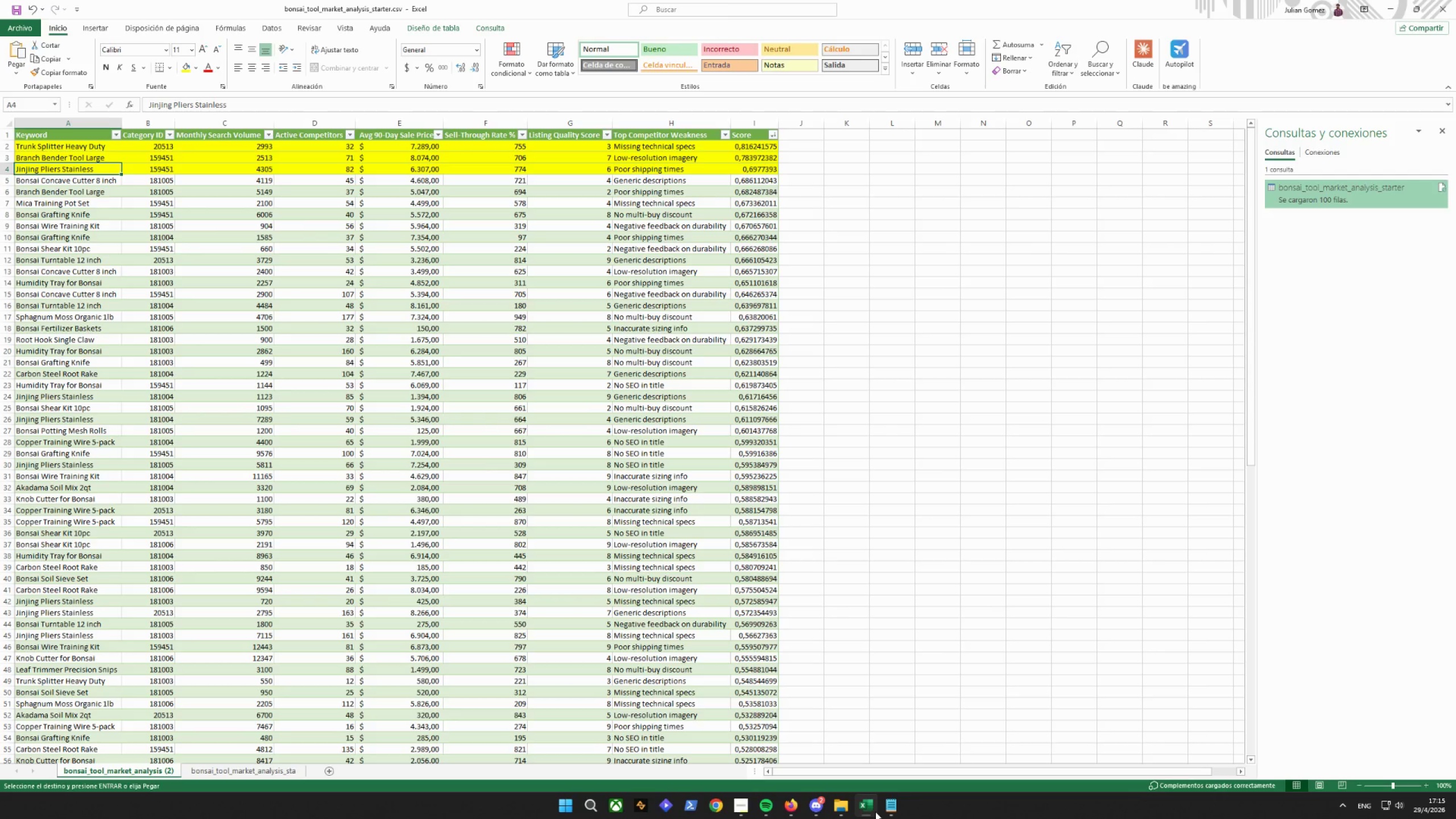 
left_click([874, 813])
 